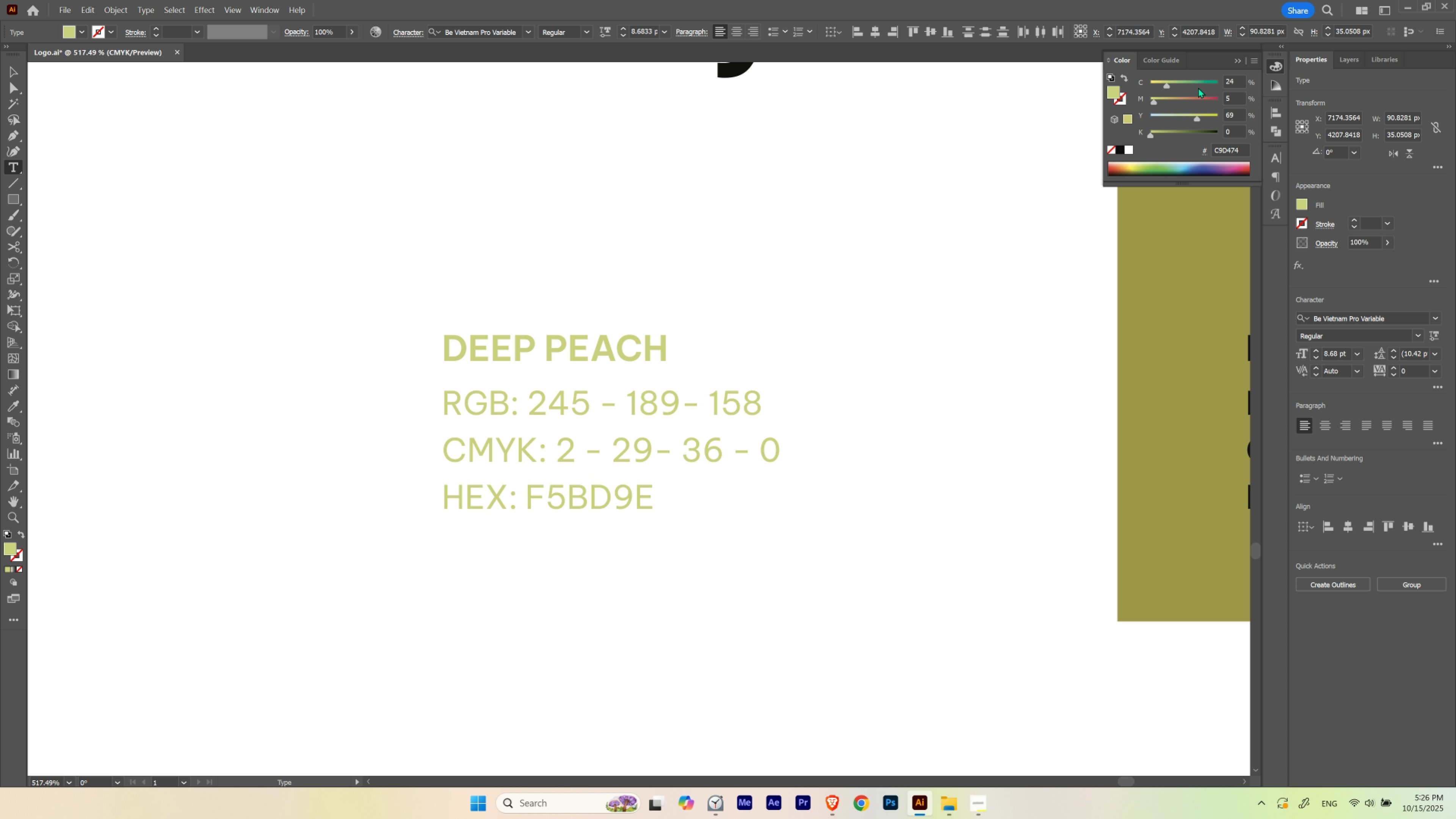 
left_click([1254, 61])
 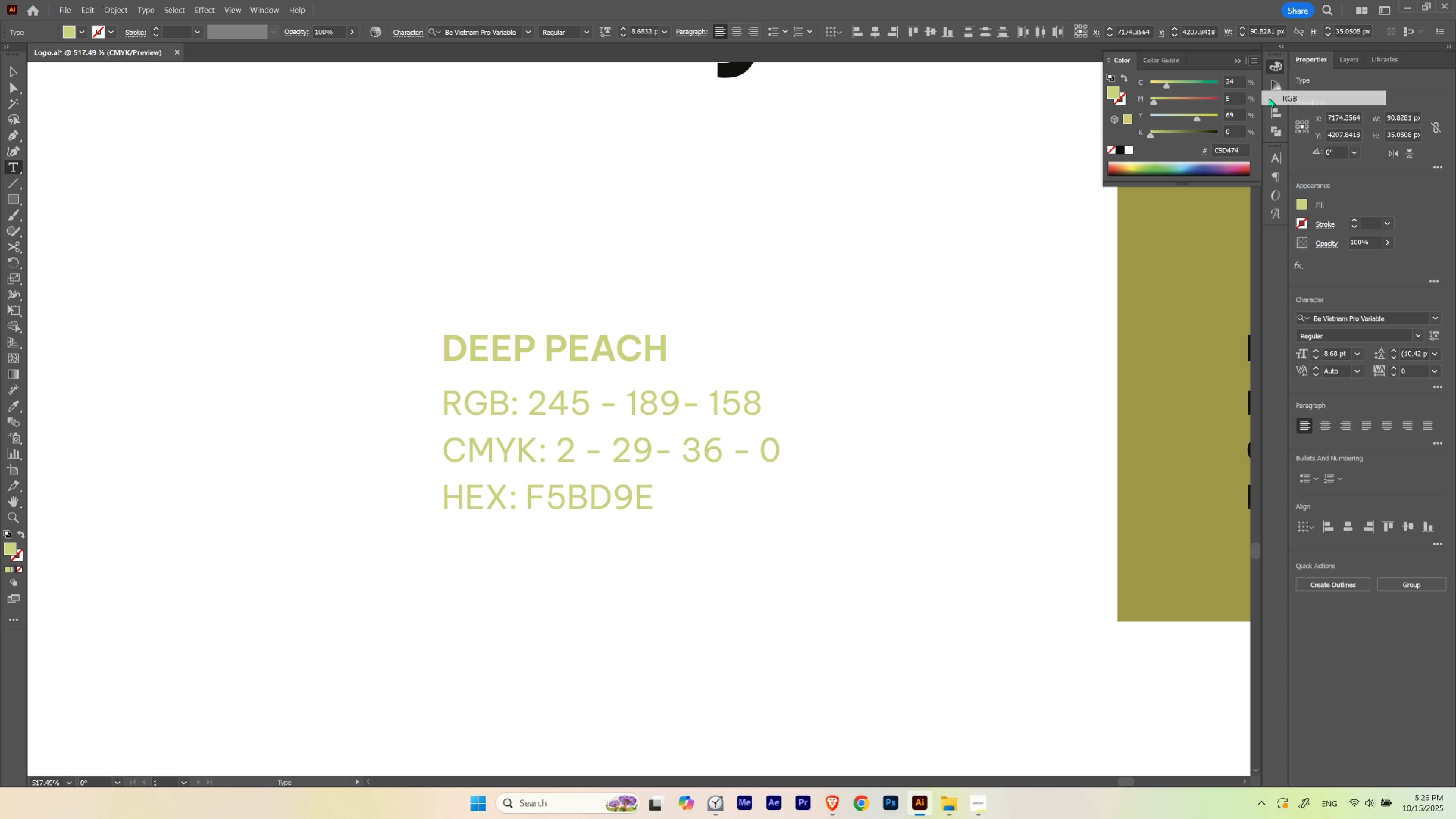 
left_click([1268, 97])
 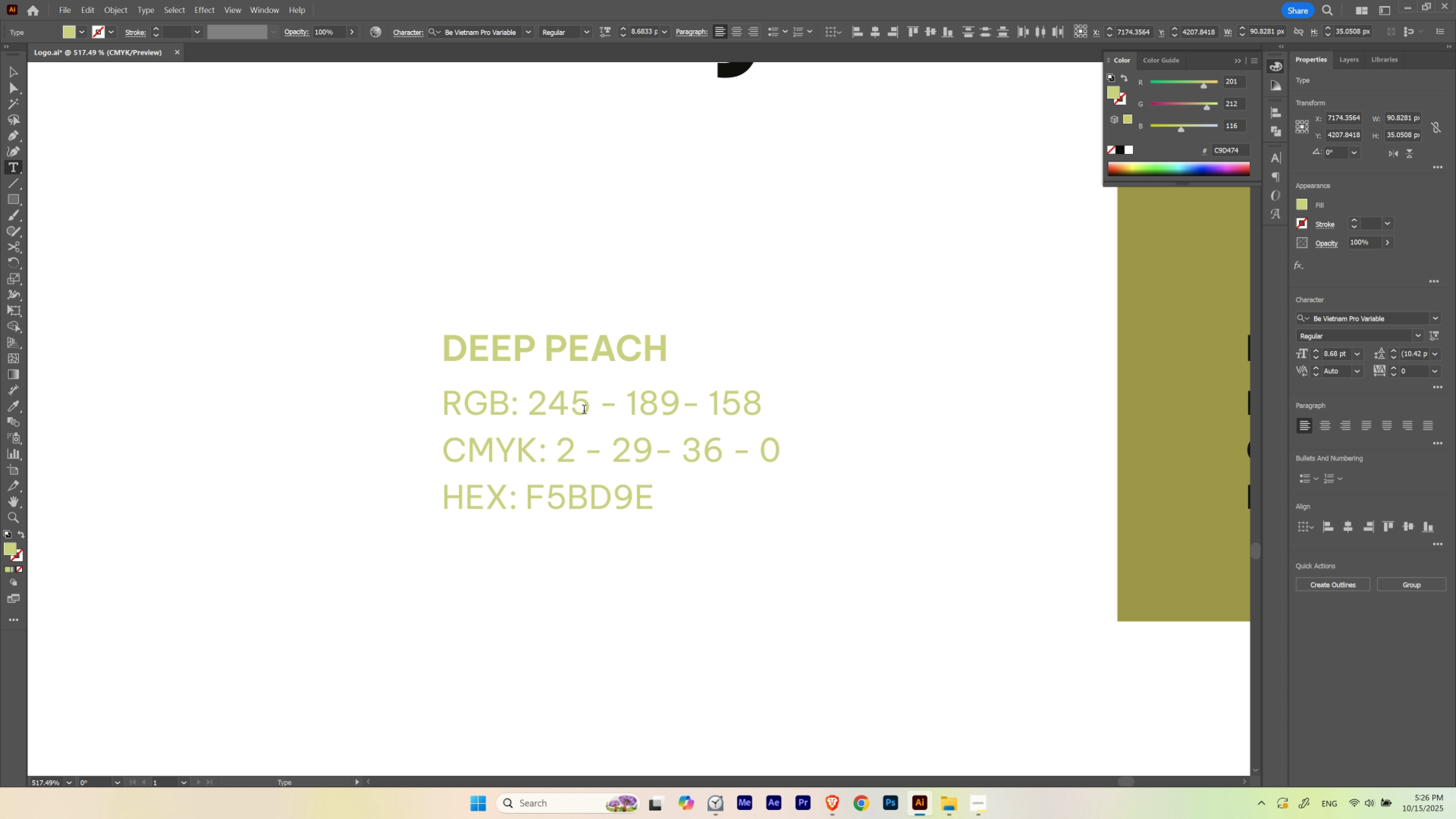 
left_click_drag(start_coordinate=[587, 406], to_coordinate=[533, 408])
 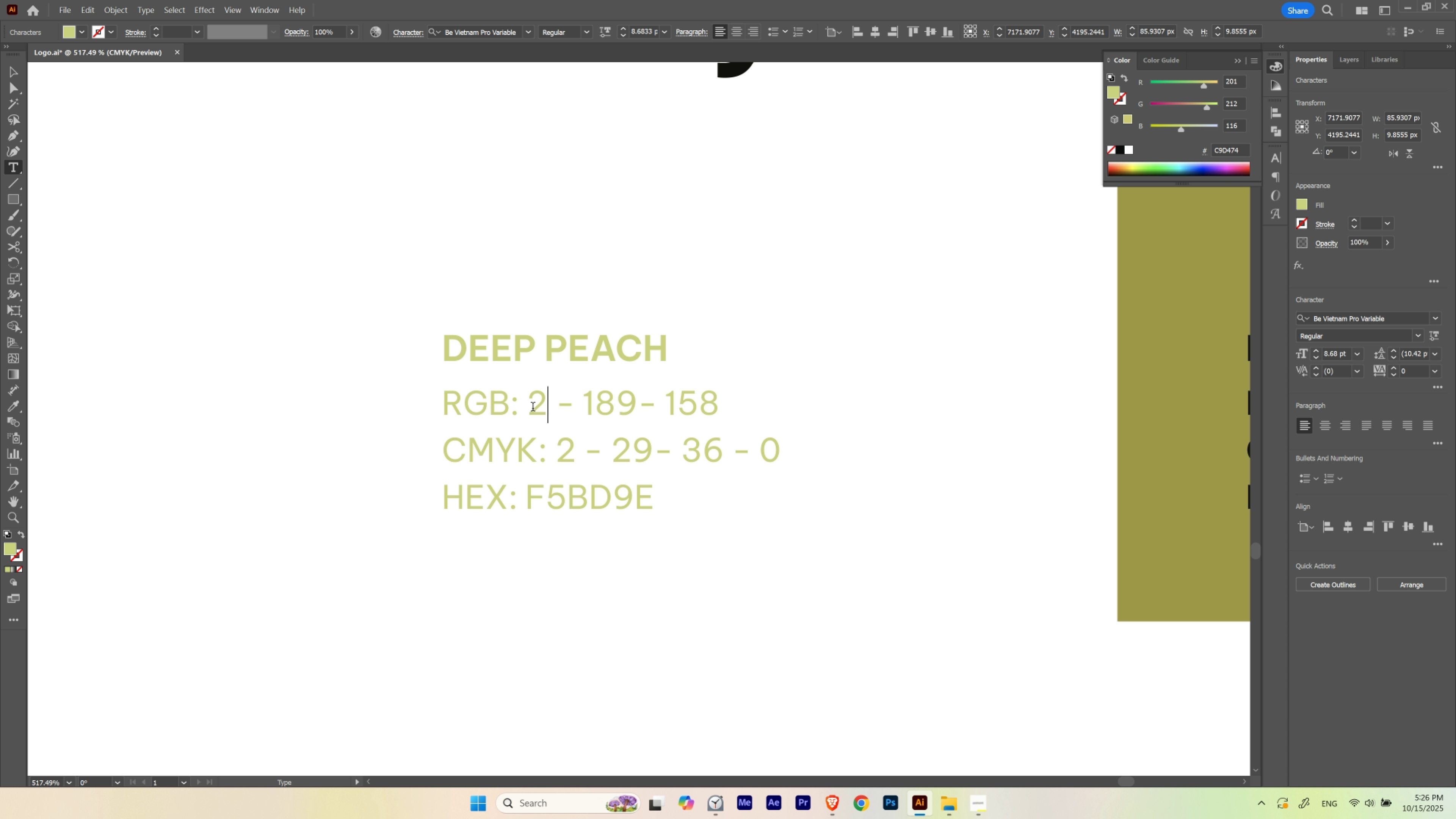 
key(Numpad2)
 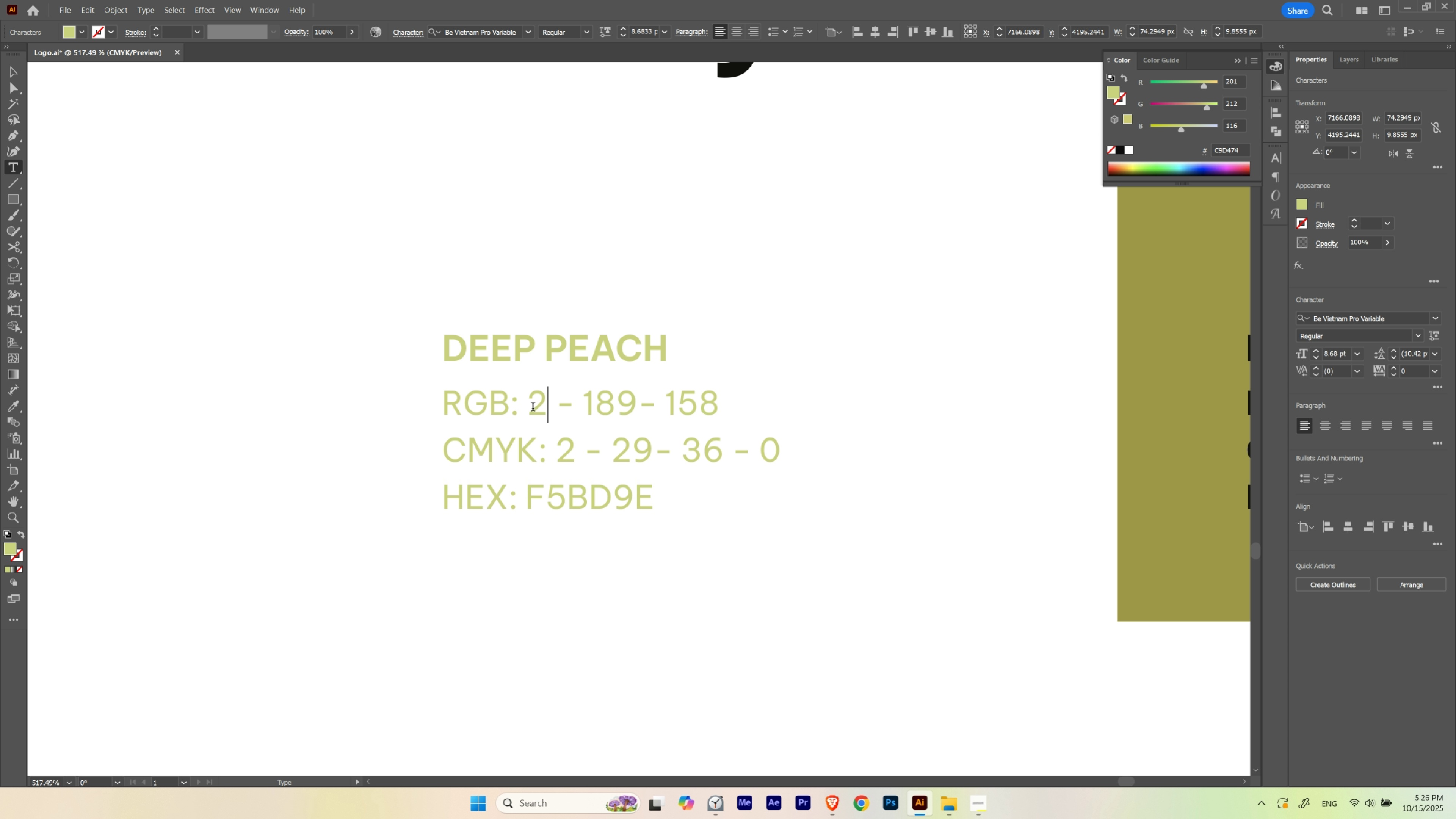 
key(Numpad0)
 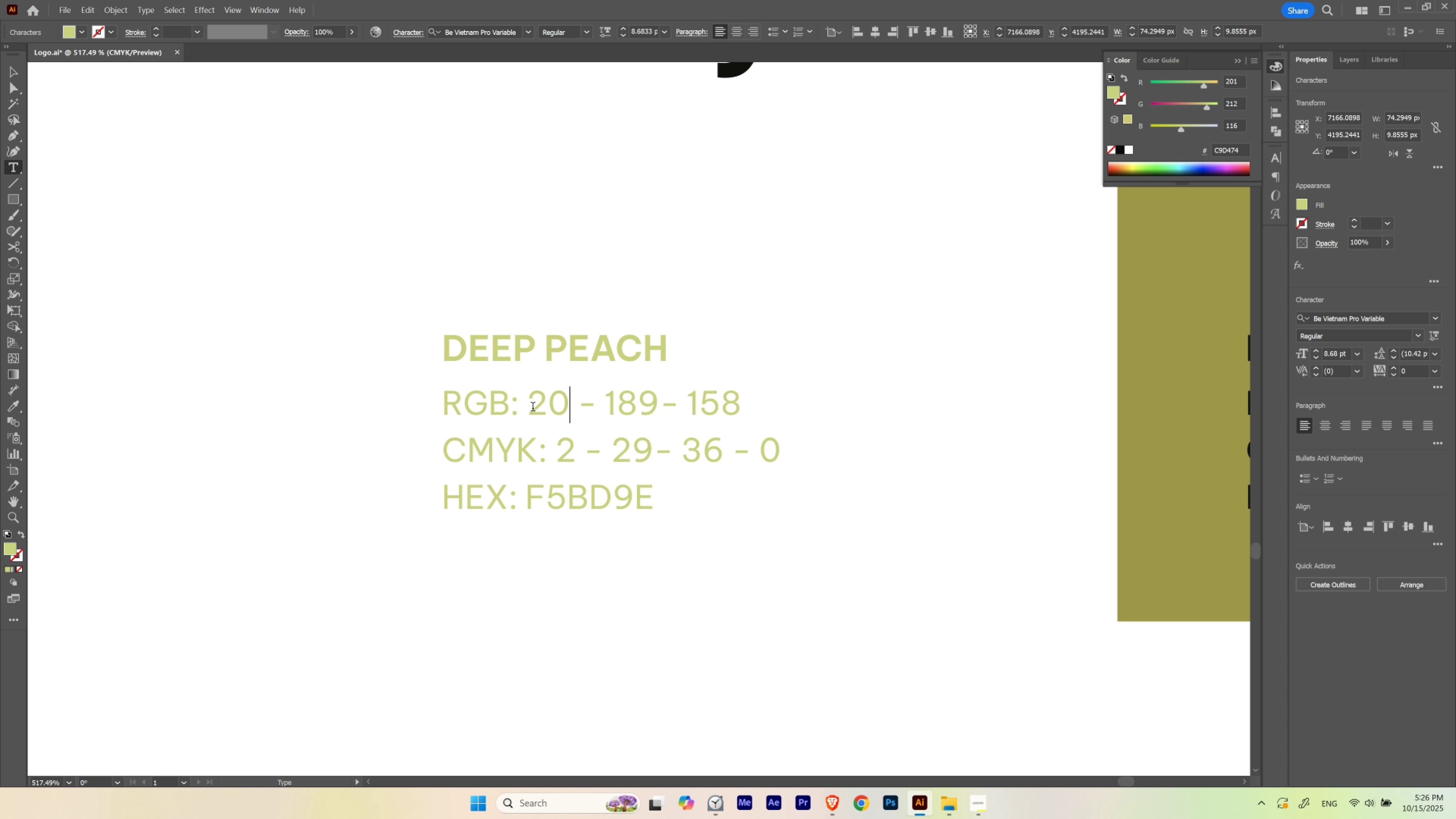 
key(Numpad1)
 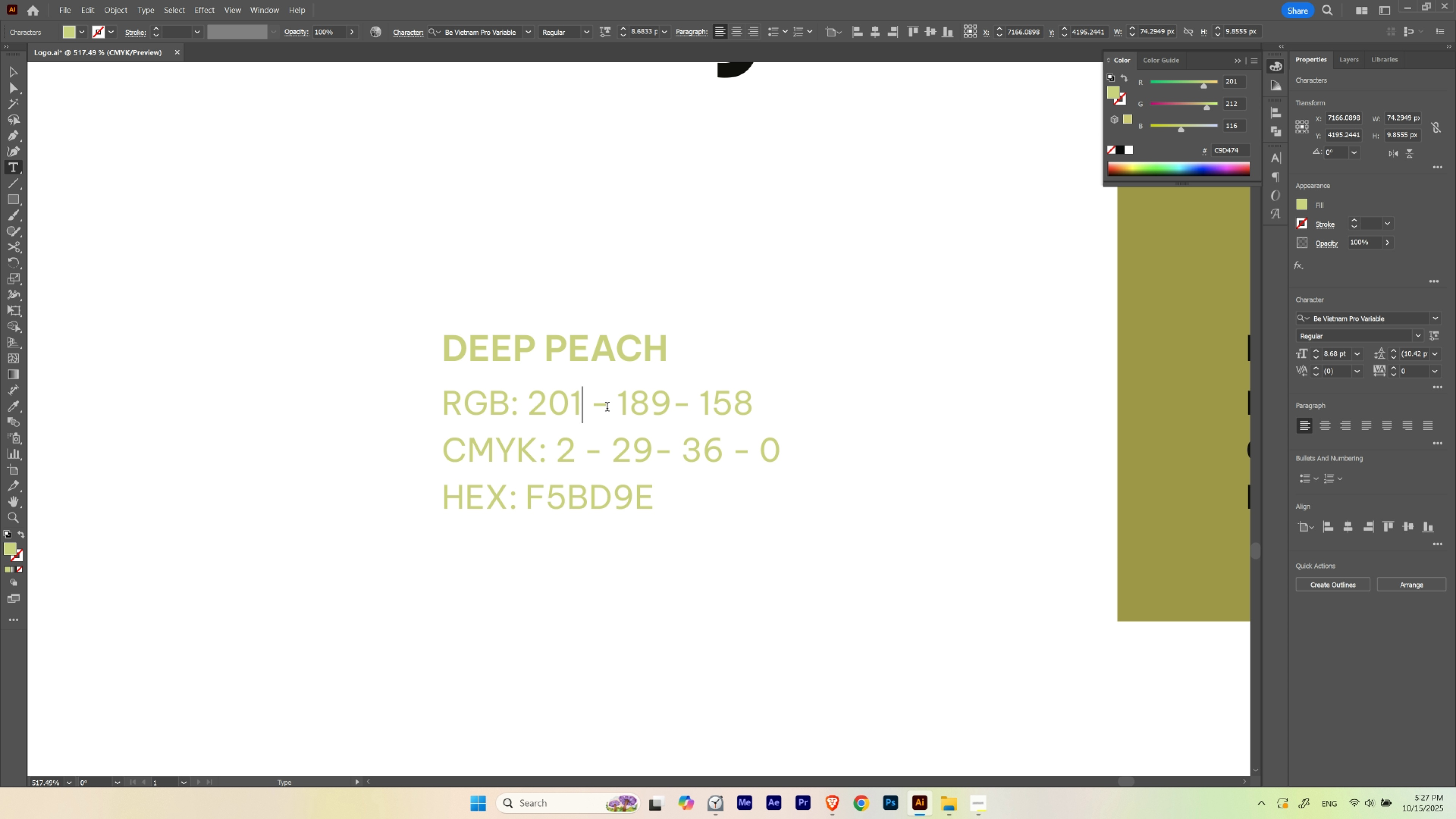 
left_click_drag(start_coordinate=[620, 397], to_coordinate=[664, 396])
 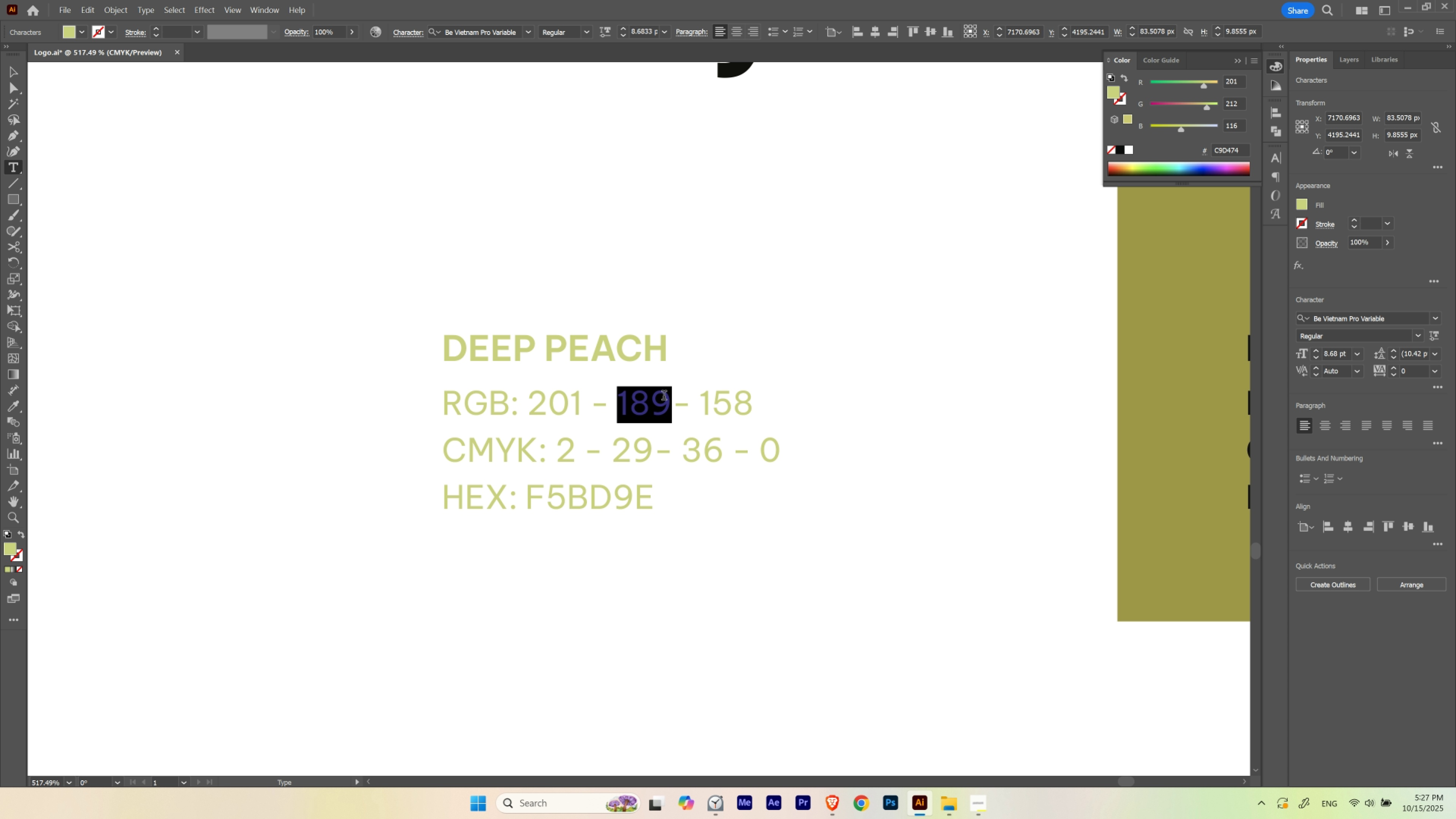 
key(Numpad2)
 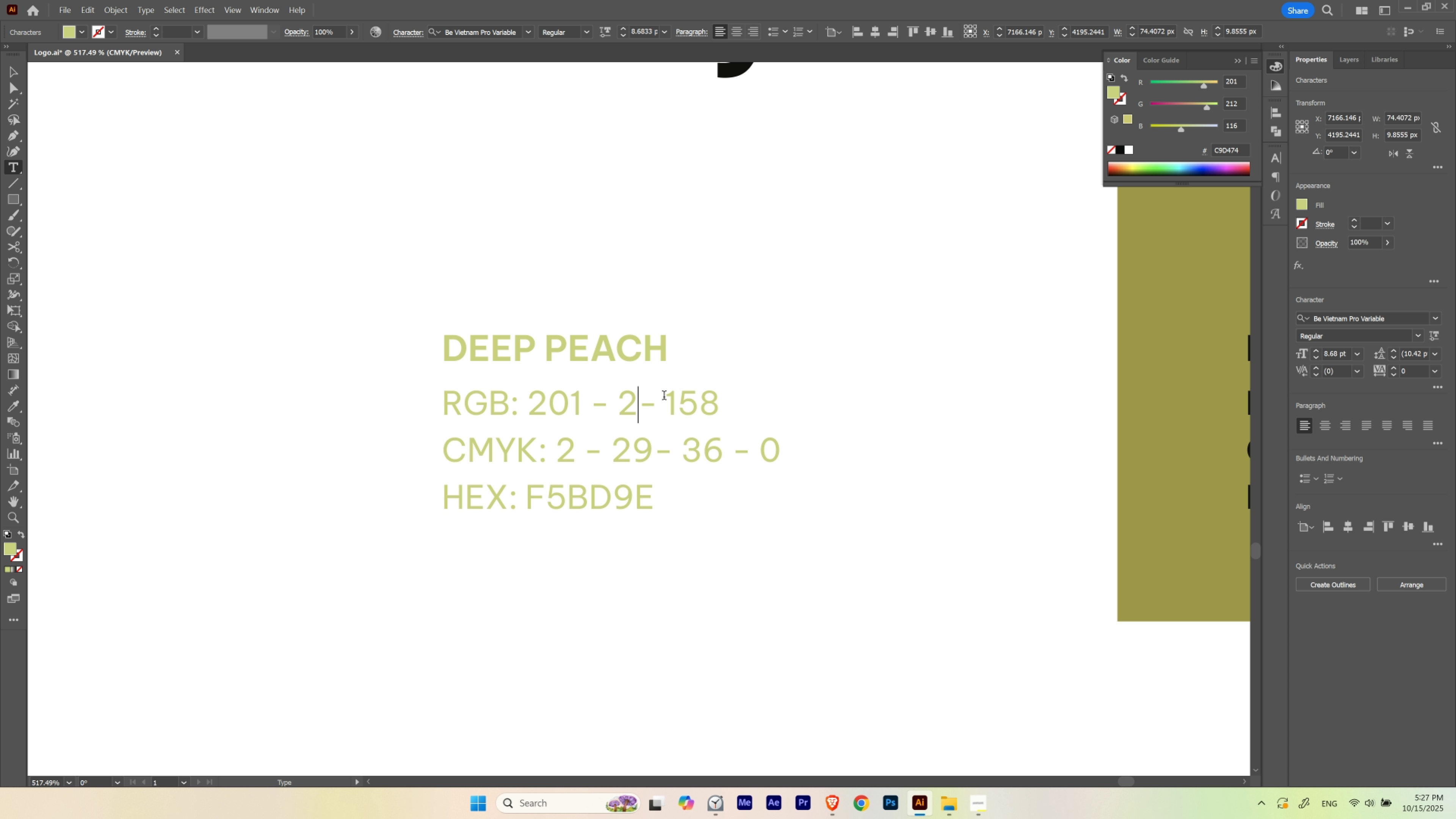 
key(Numpad1)
 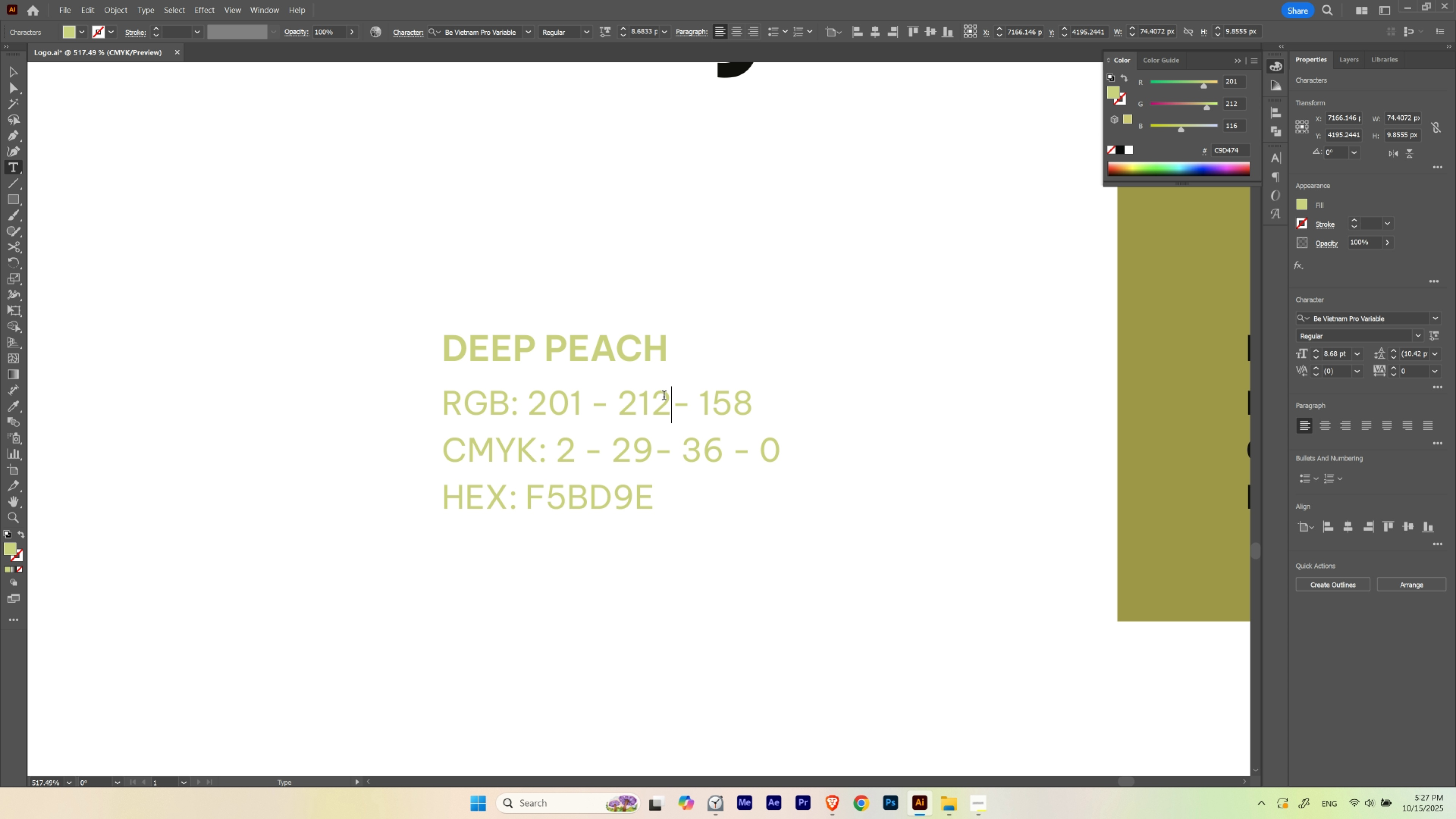 
key(Numpad2)
 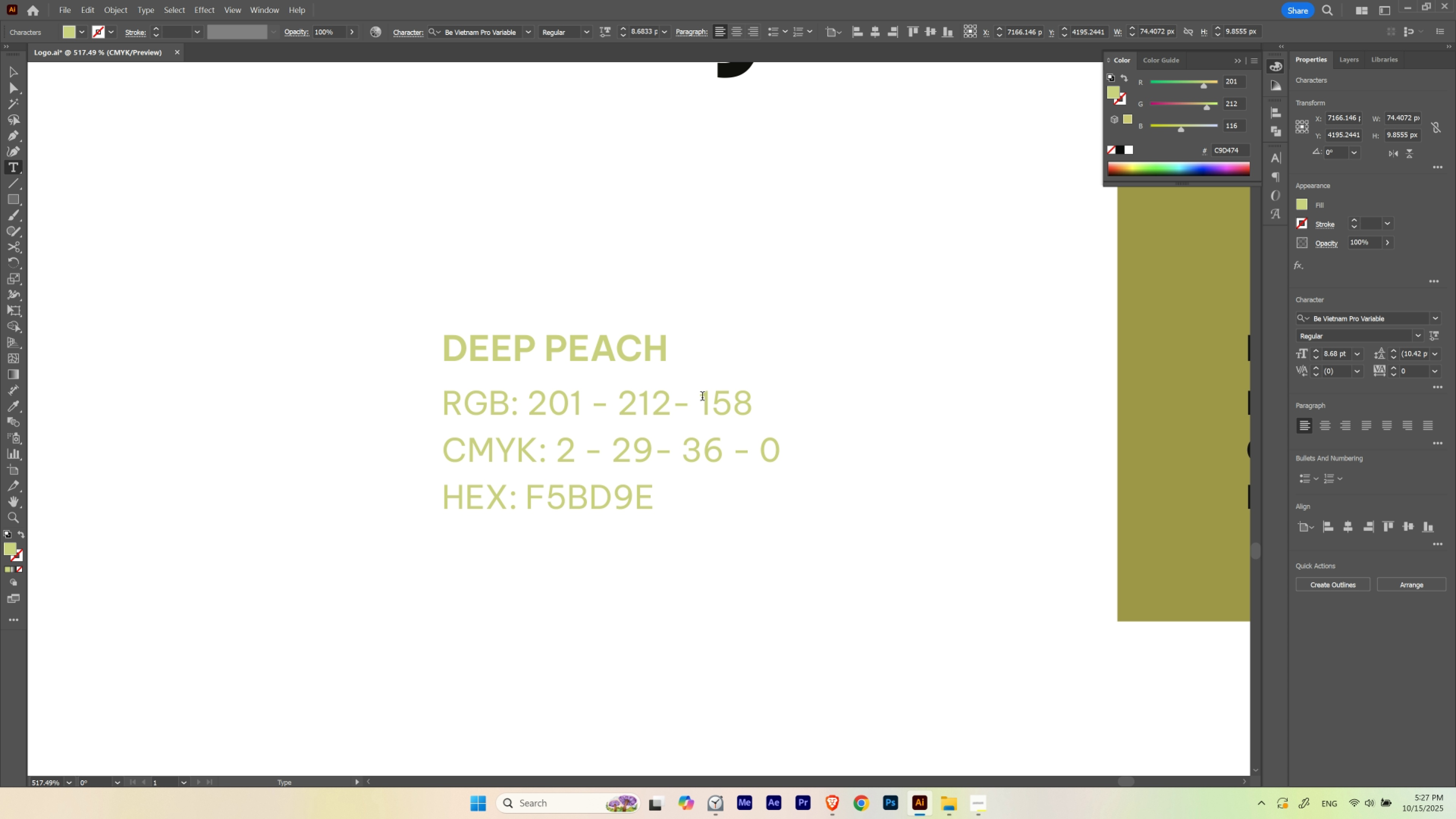 
left_click_drag(start_coordinate=[702, 398], to_coordinate=[785, 399])
 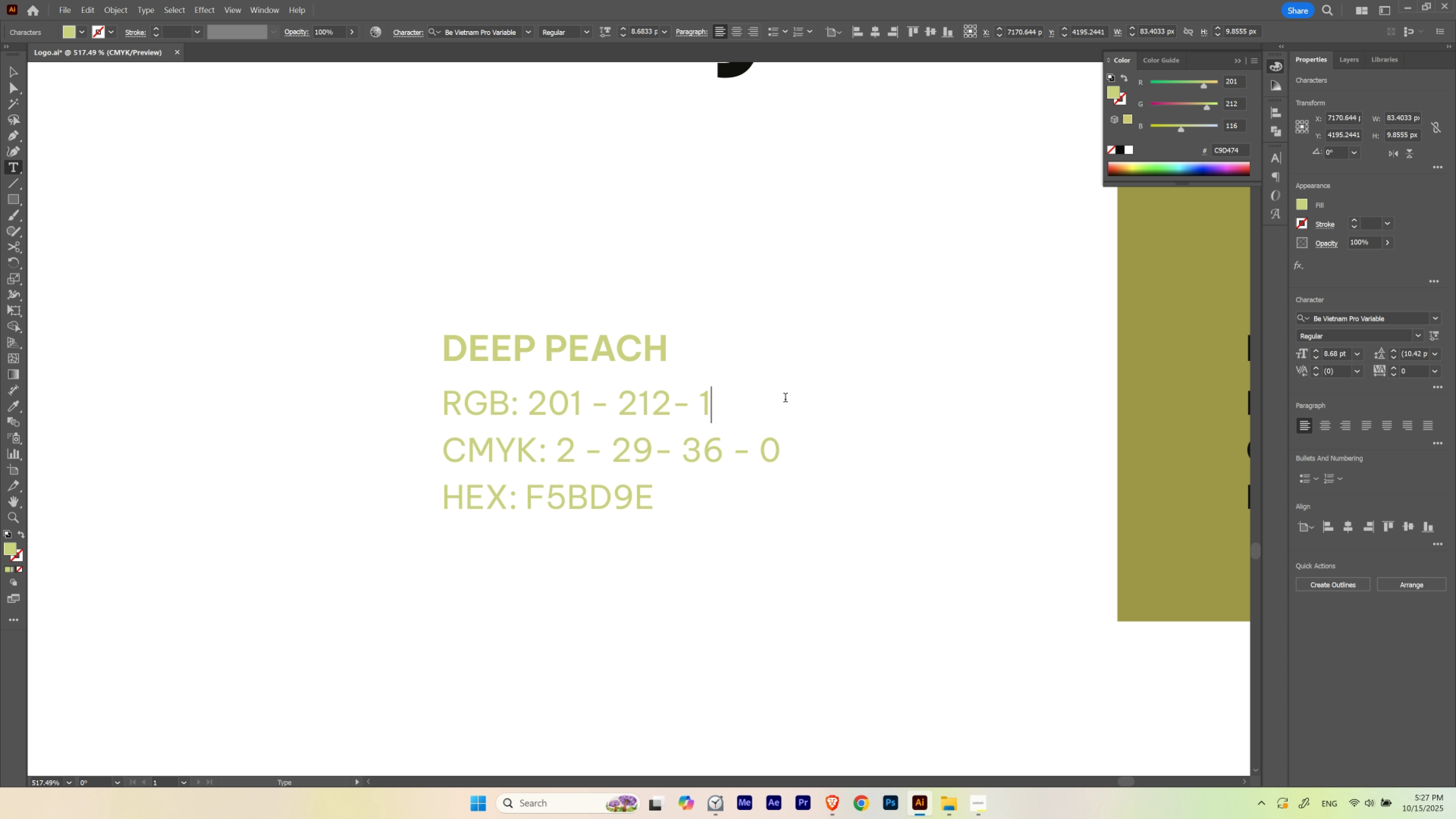 
key(Numpad1)
 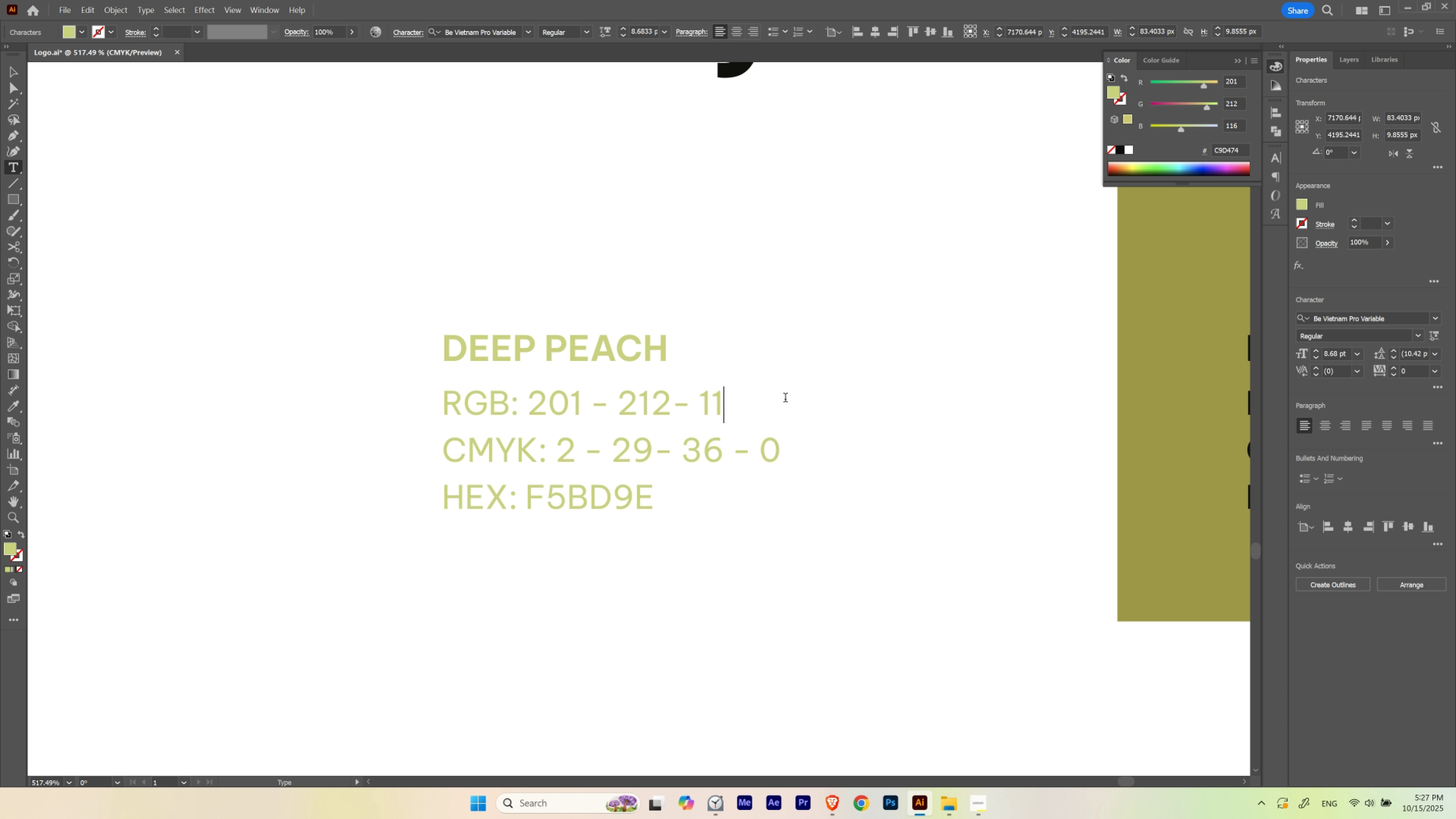 
key(Numpad1)
 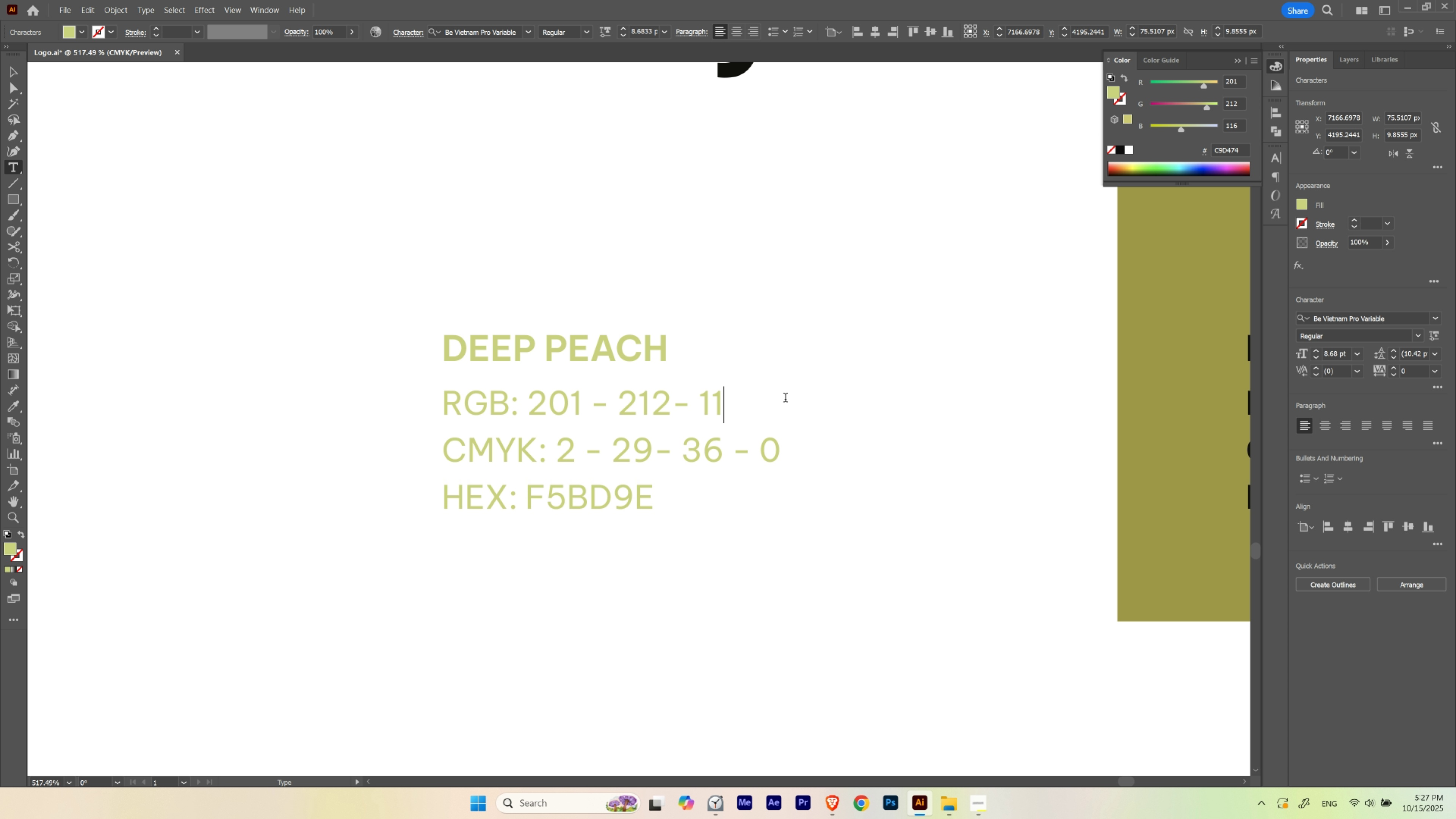 
key(Numpad6)
 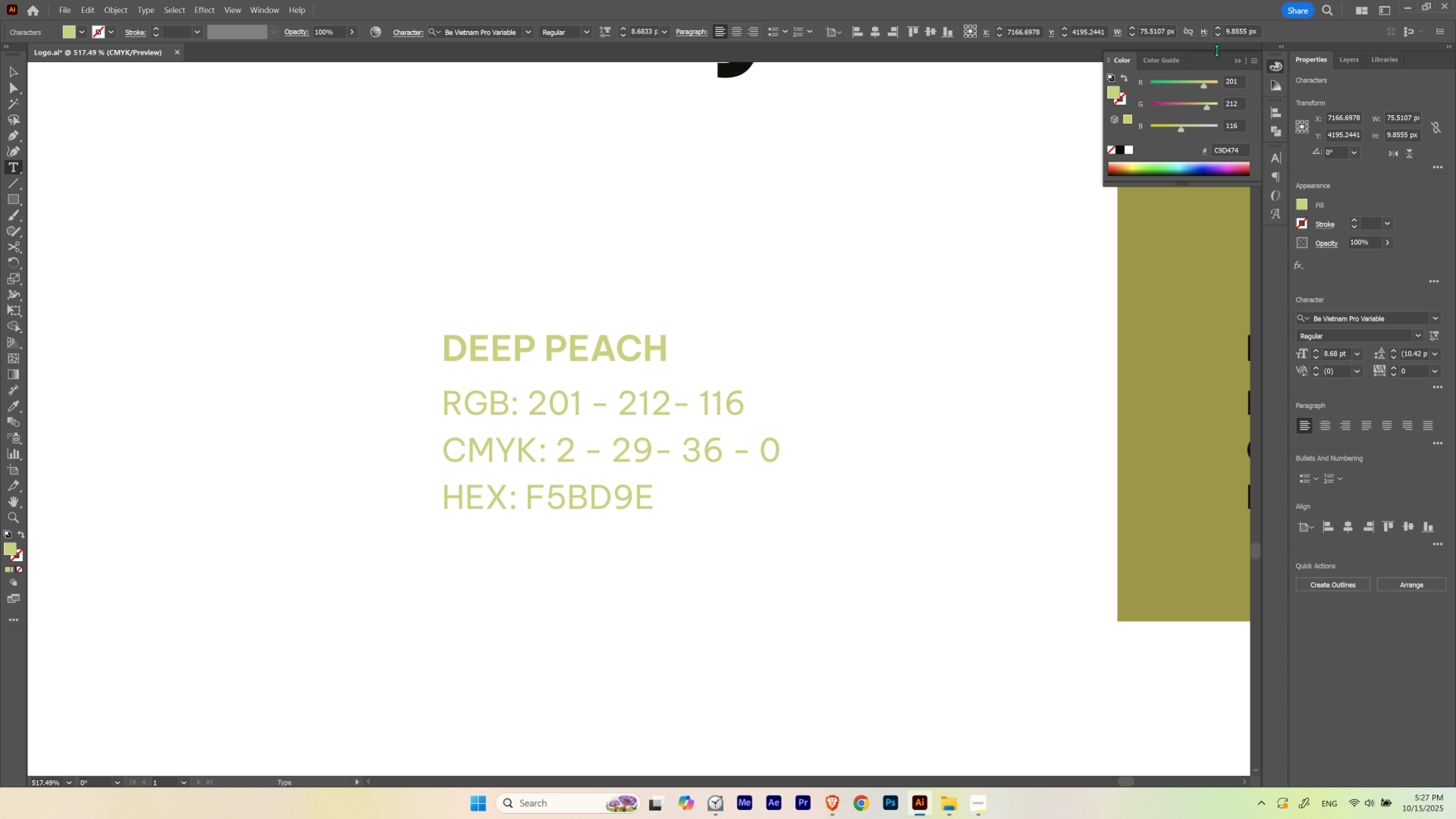 
left_click([1255, 60])
 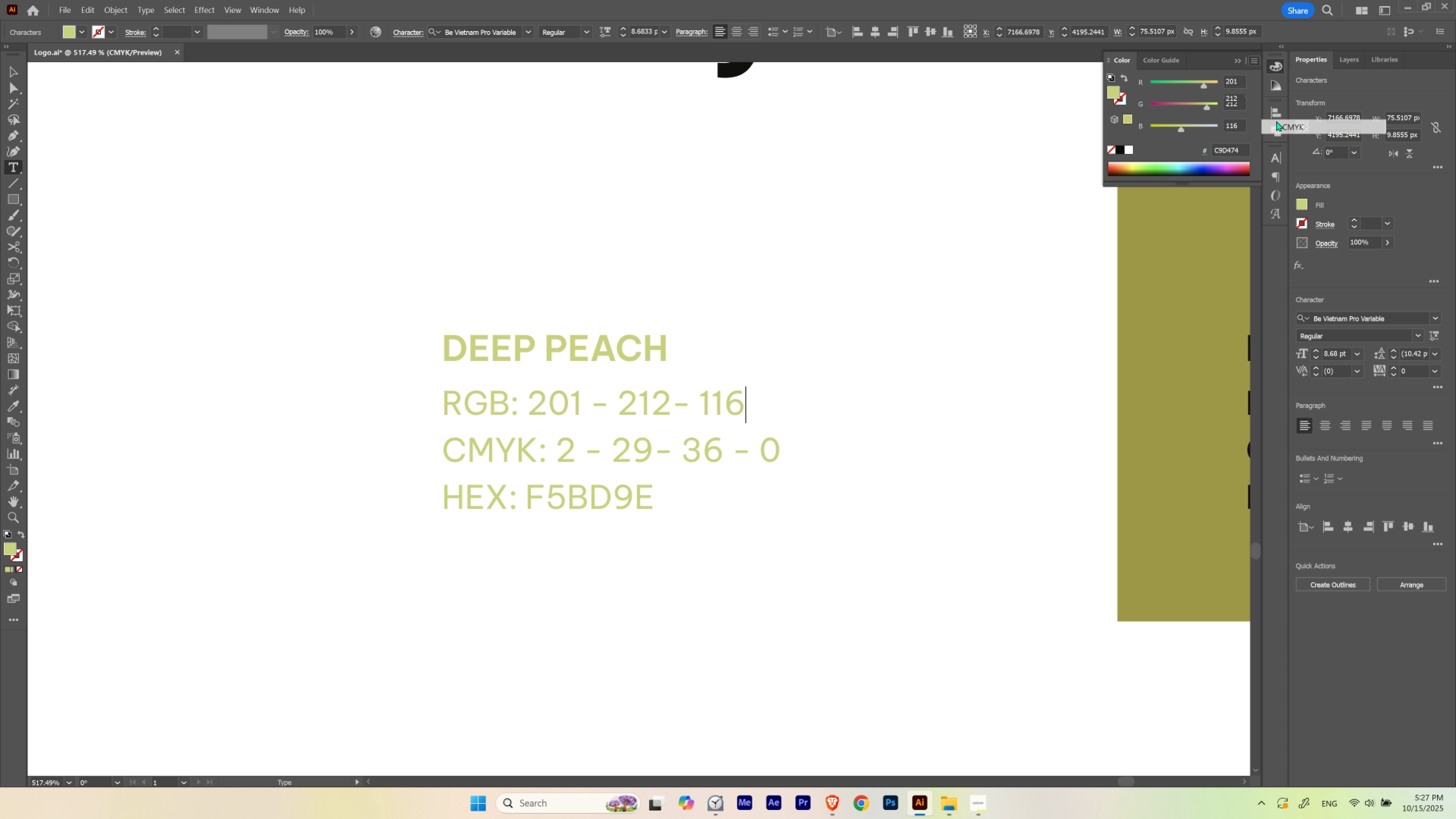 
left_click([1276, 121])
 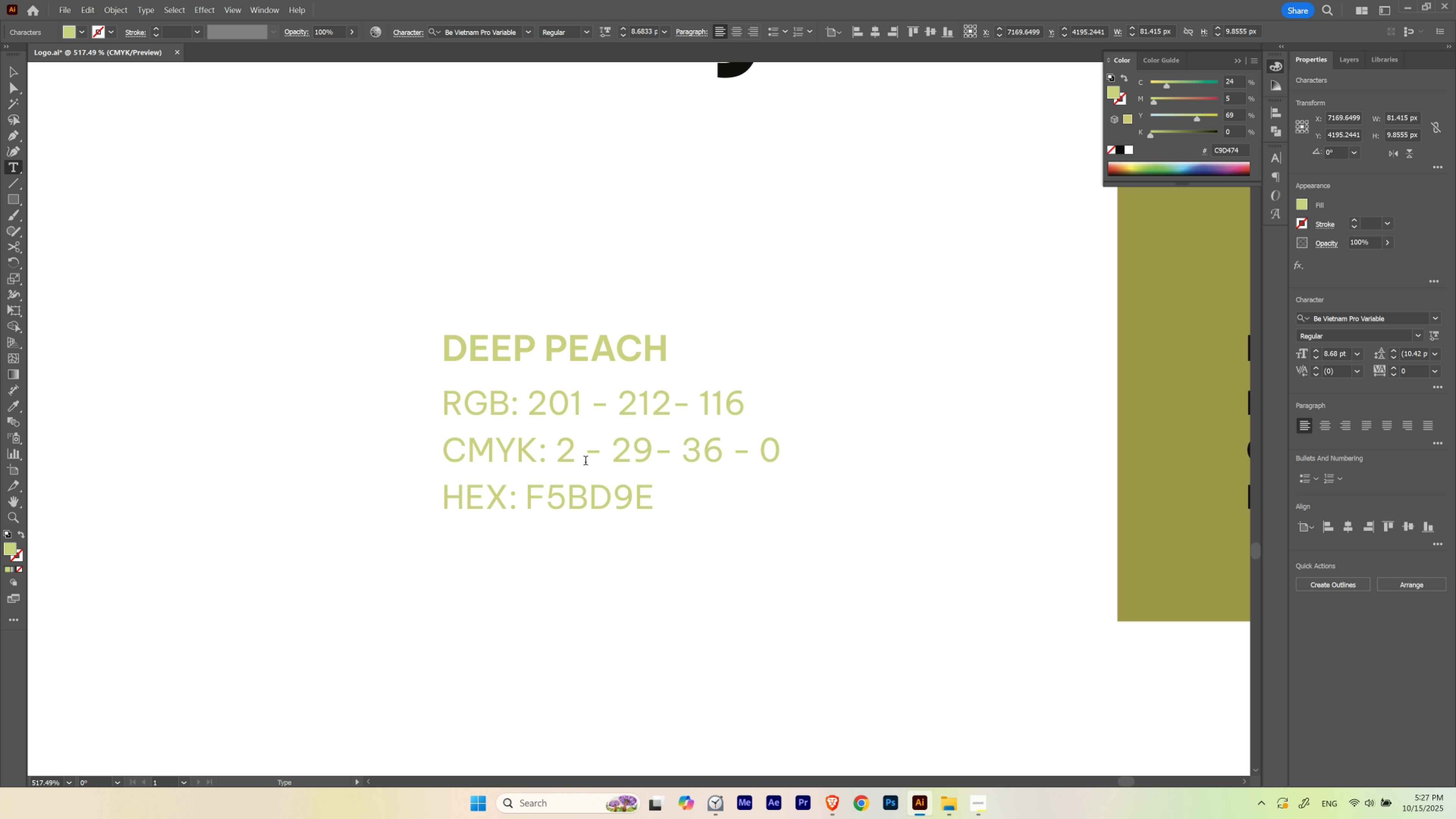 
left_click([575, 453])
 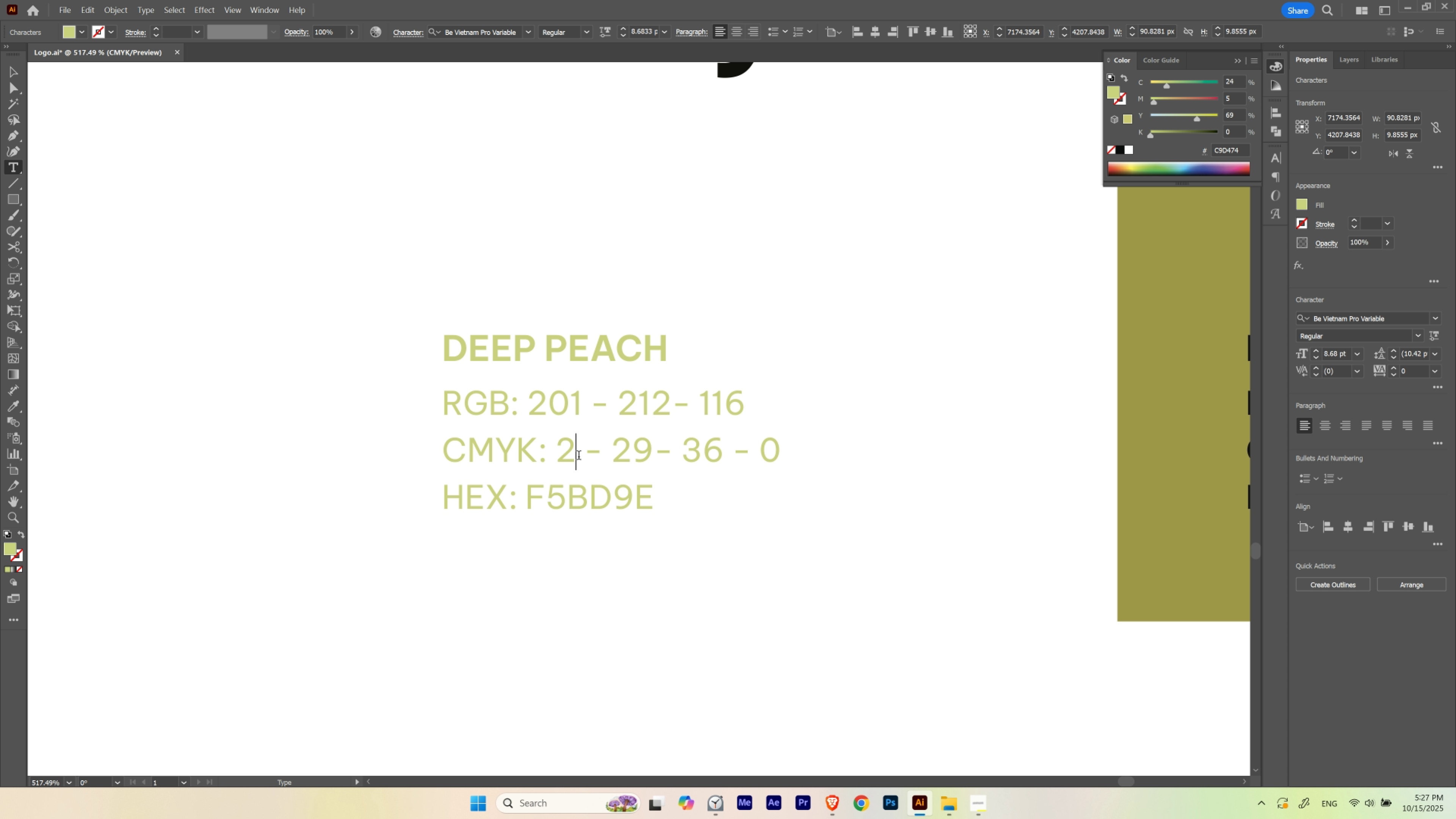 
key(4)
 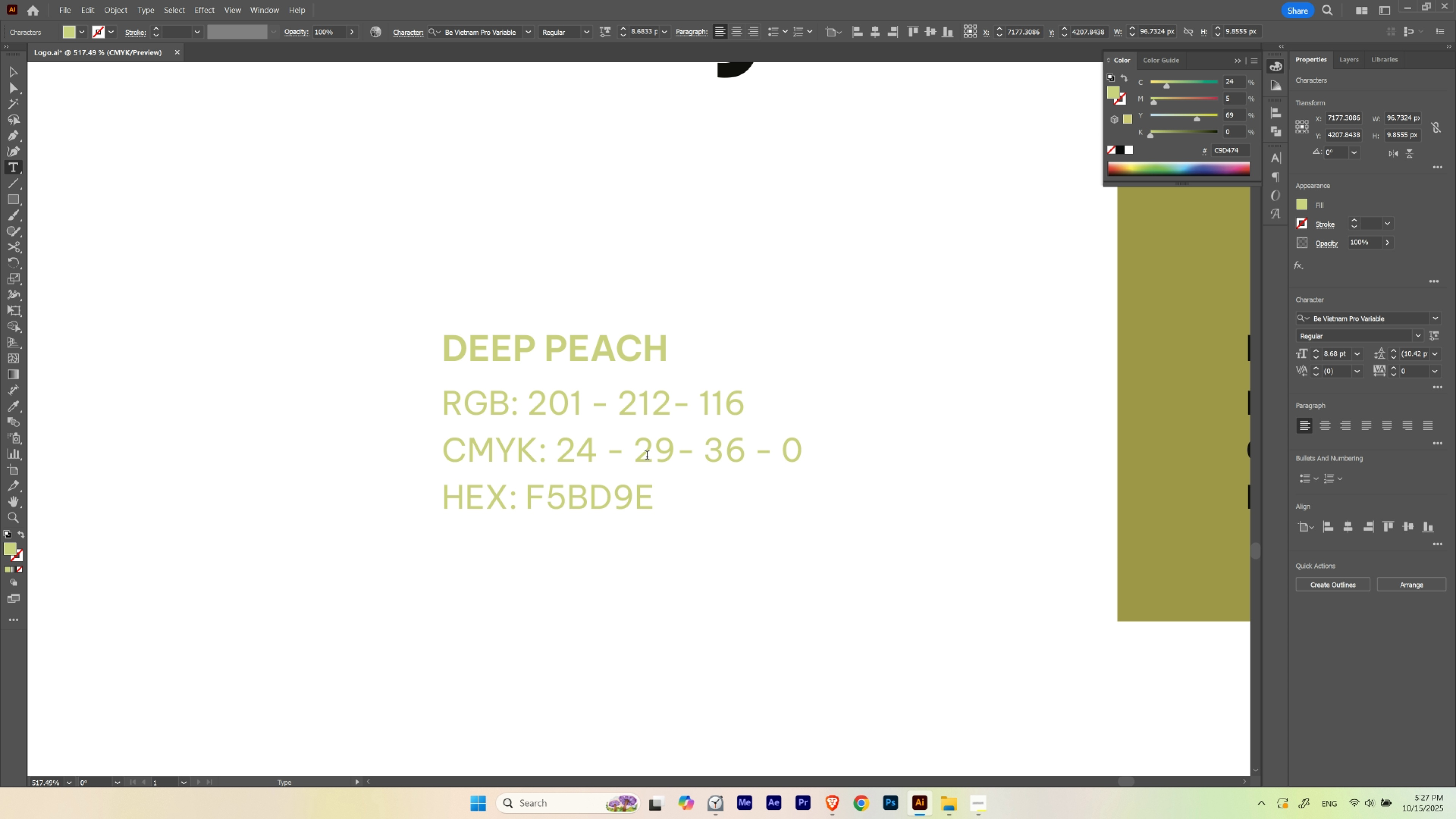 
left_click_drag(start_coordinate=[638, 452], to_coordinate=[675, 446])
 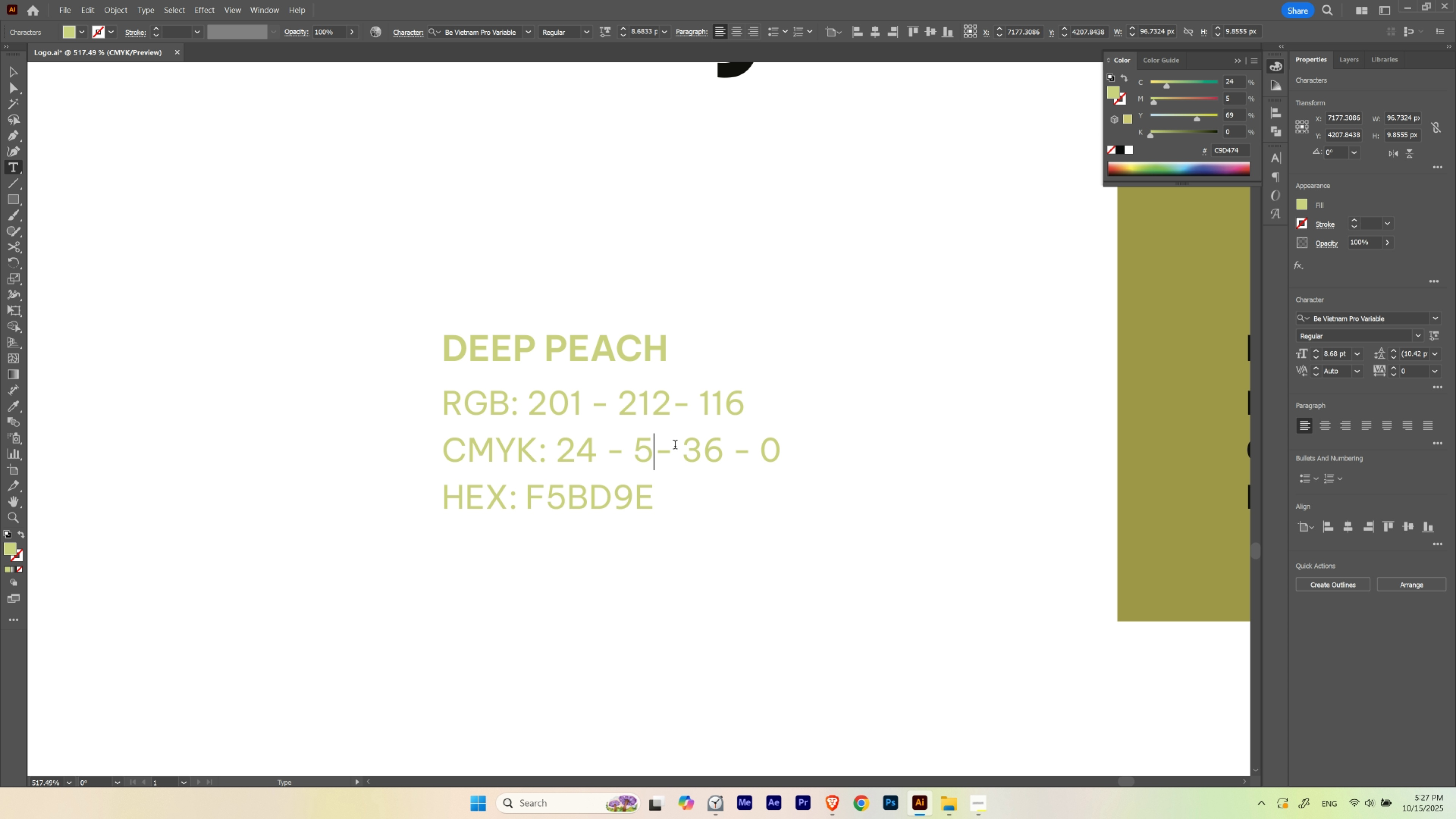 
key(5)
 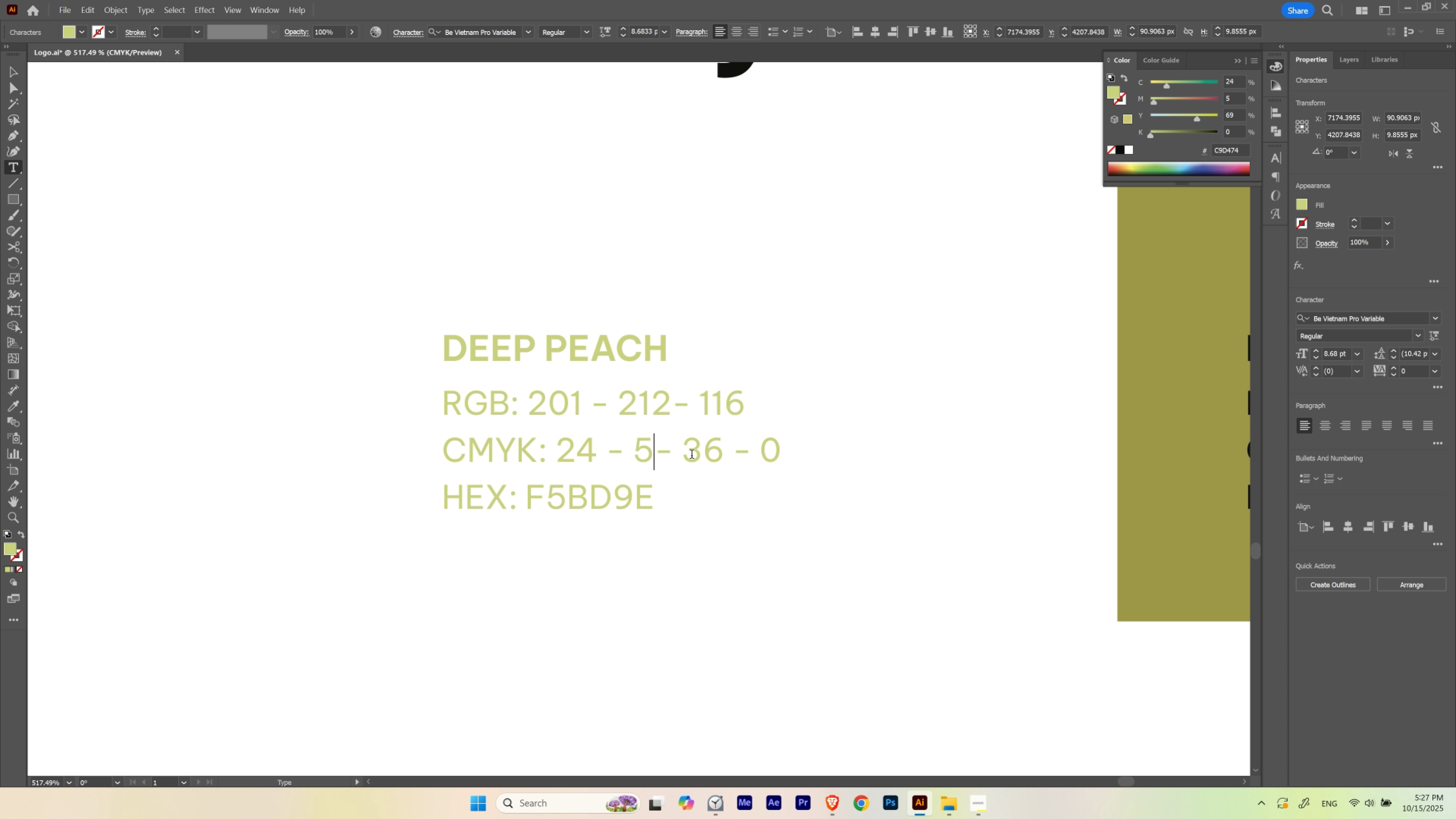 
left_click_drag(start_coordinate=[688, 455], to_coordinate=[715, 452])
 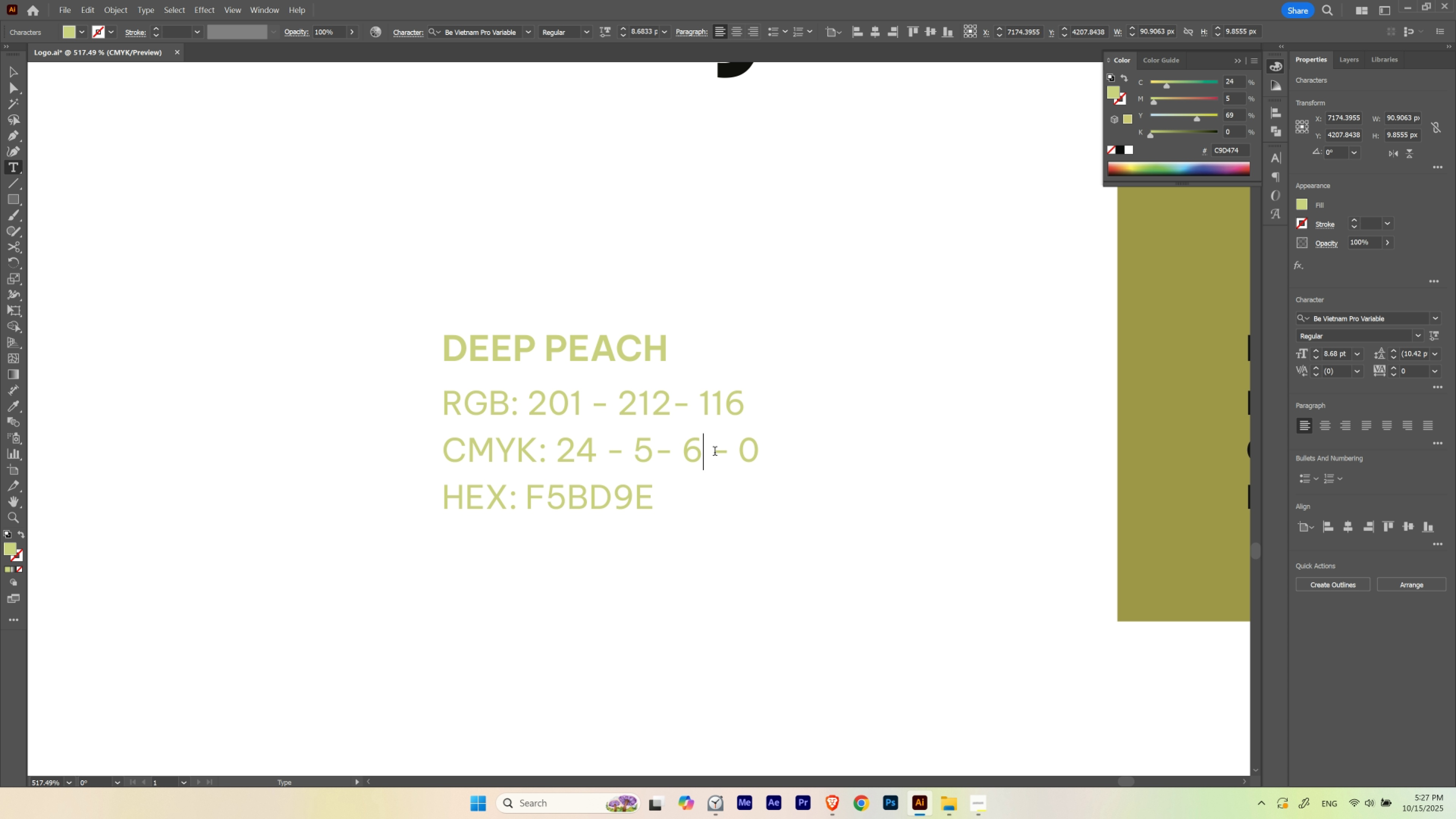 
key(Numpad6)
 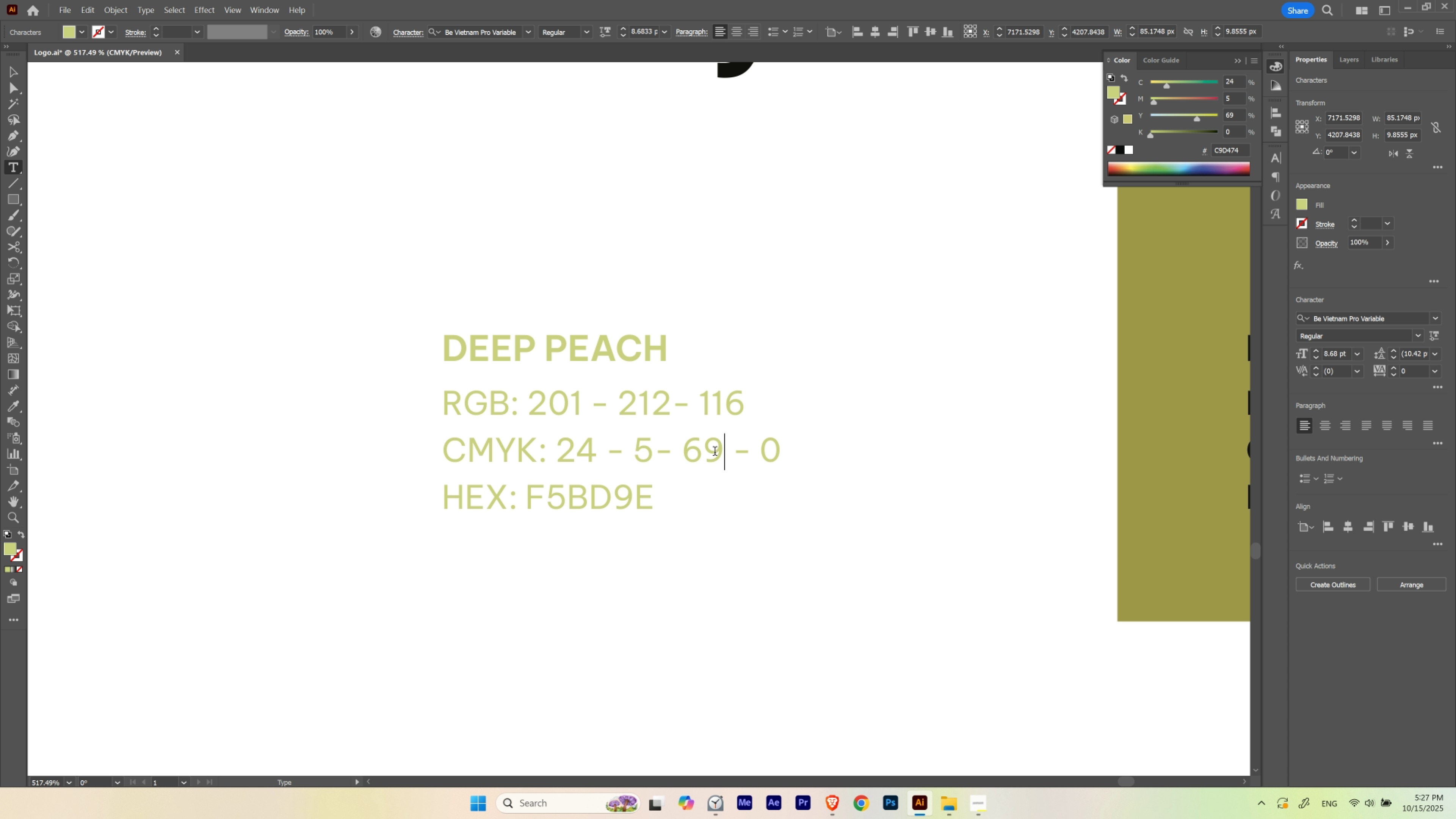 
key(Numpad9)
 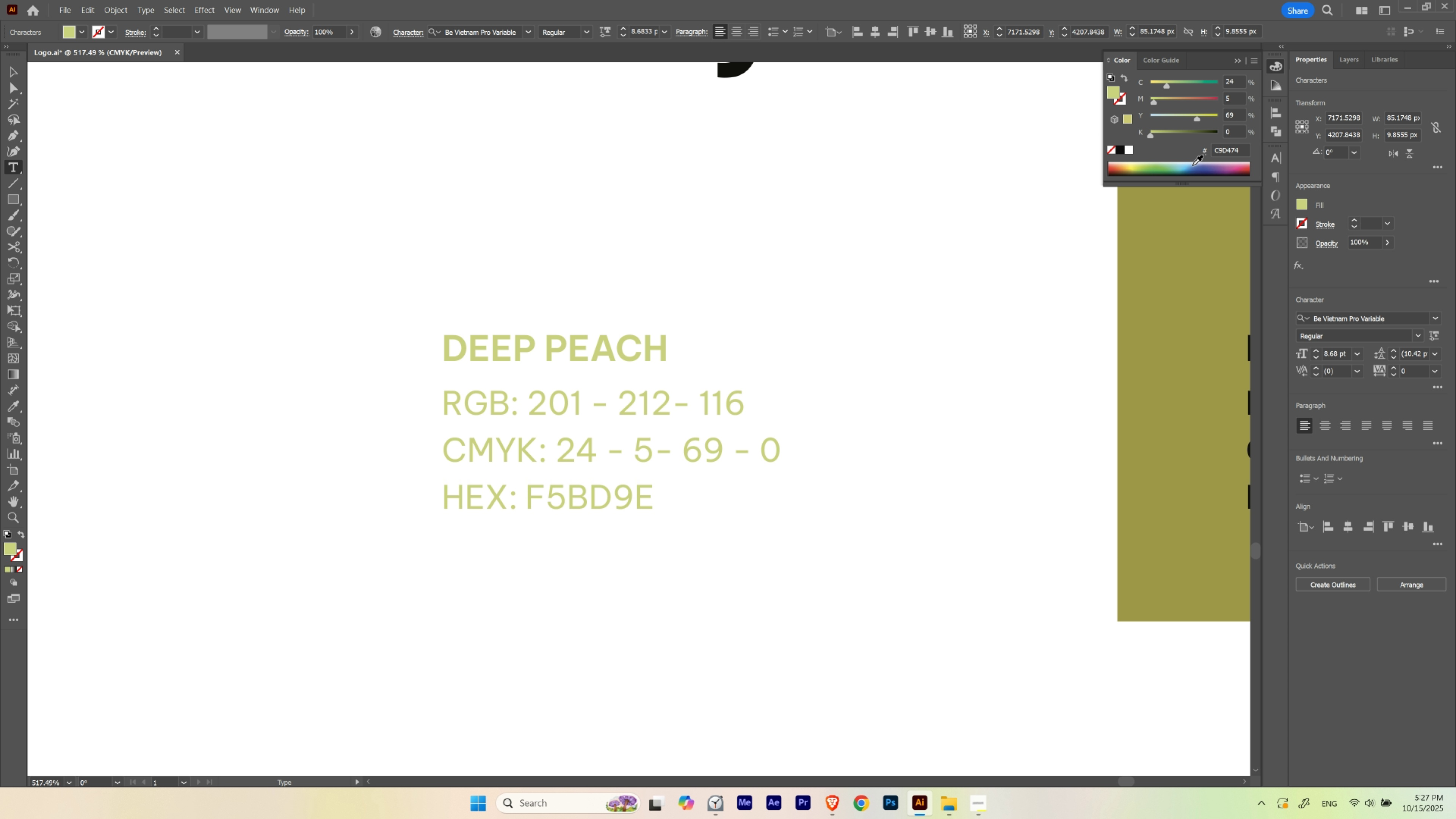 
left_click_drag(start_coordinate=[1245, 152], to_coordinate=[1177, 150])
 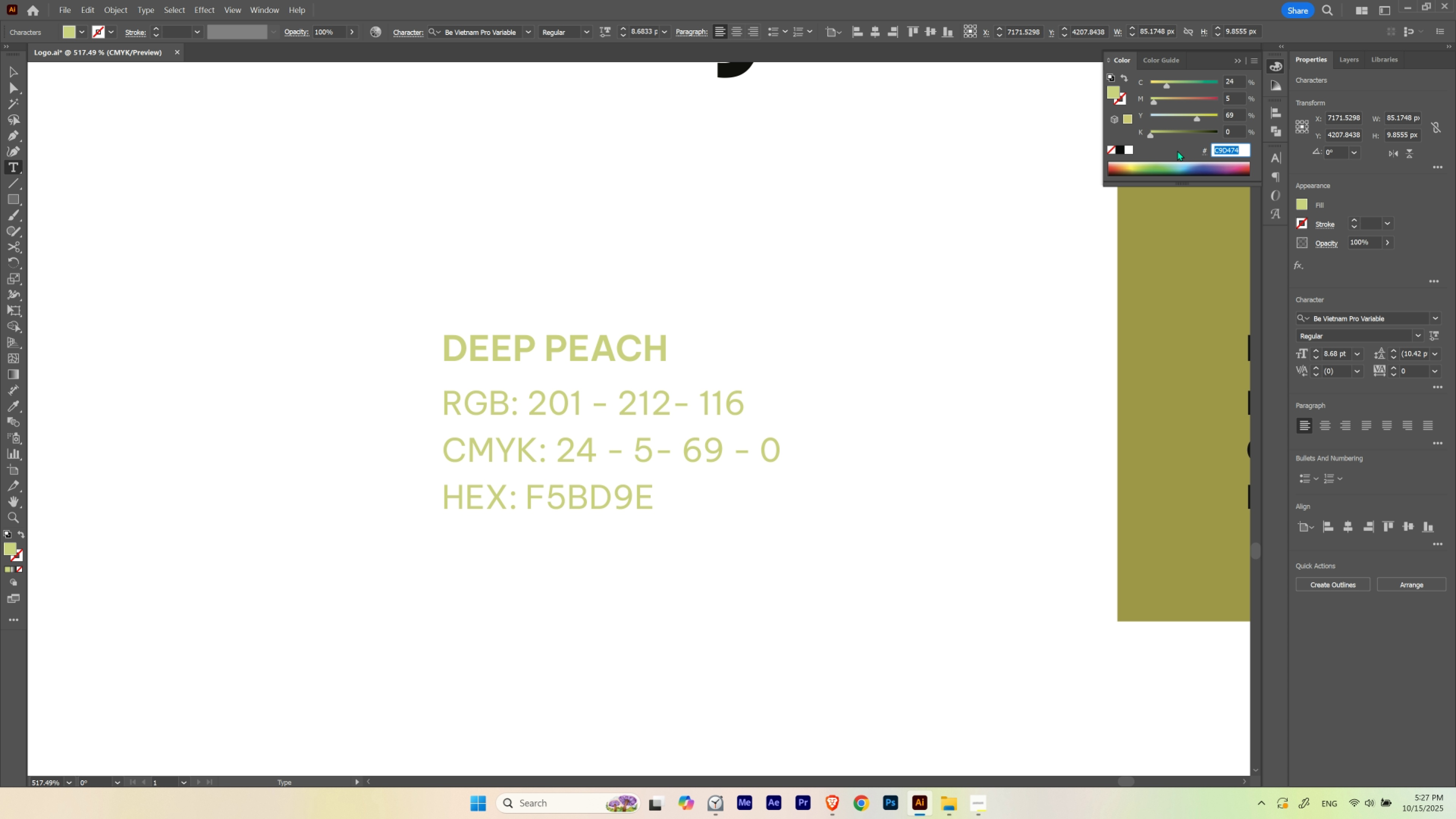 
key(Control+C)
 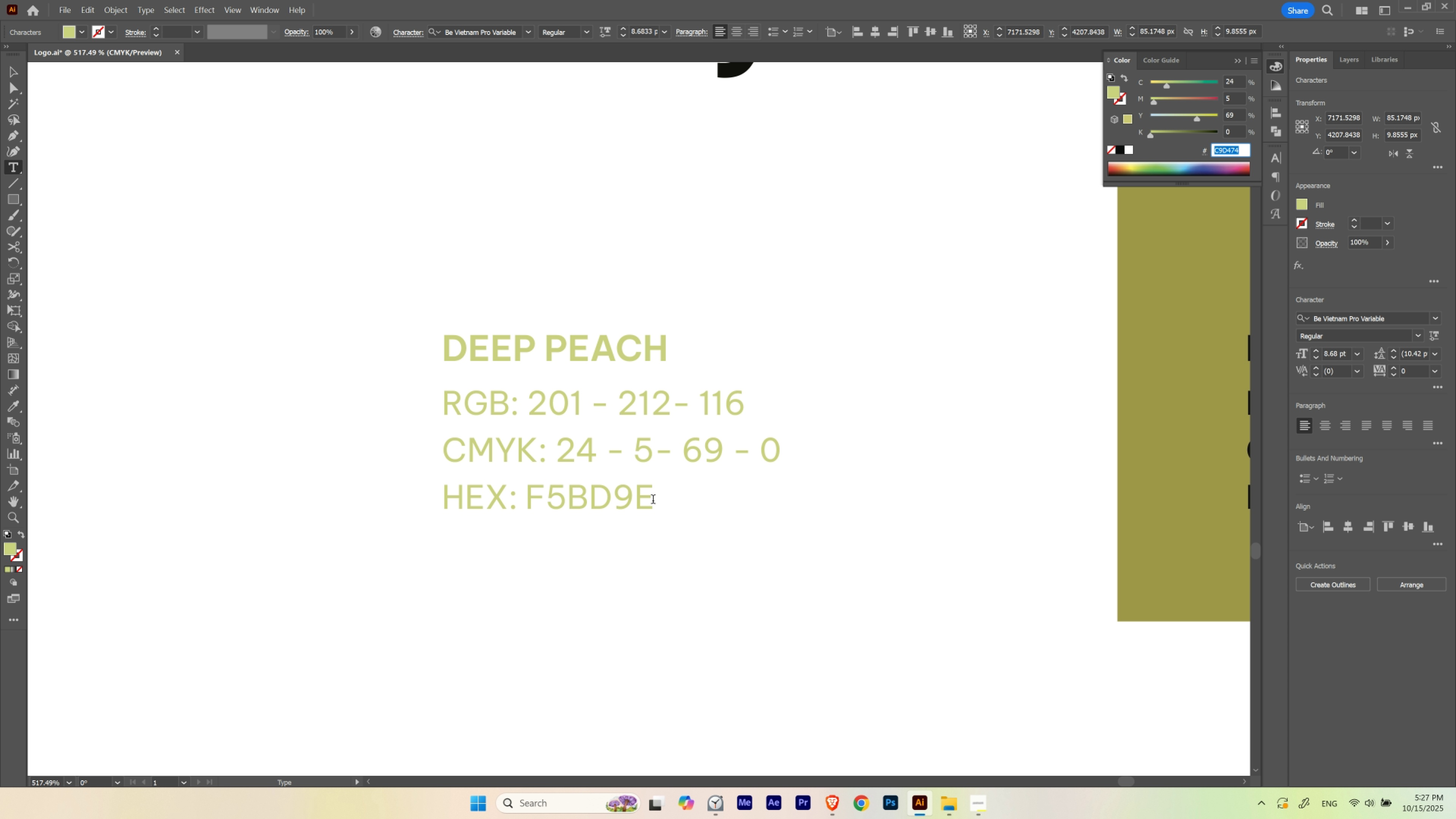 
left_click_drag(start_coordinate=[644, 499], to_coordinate=[524, 499])
 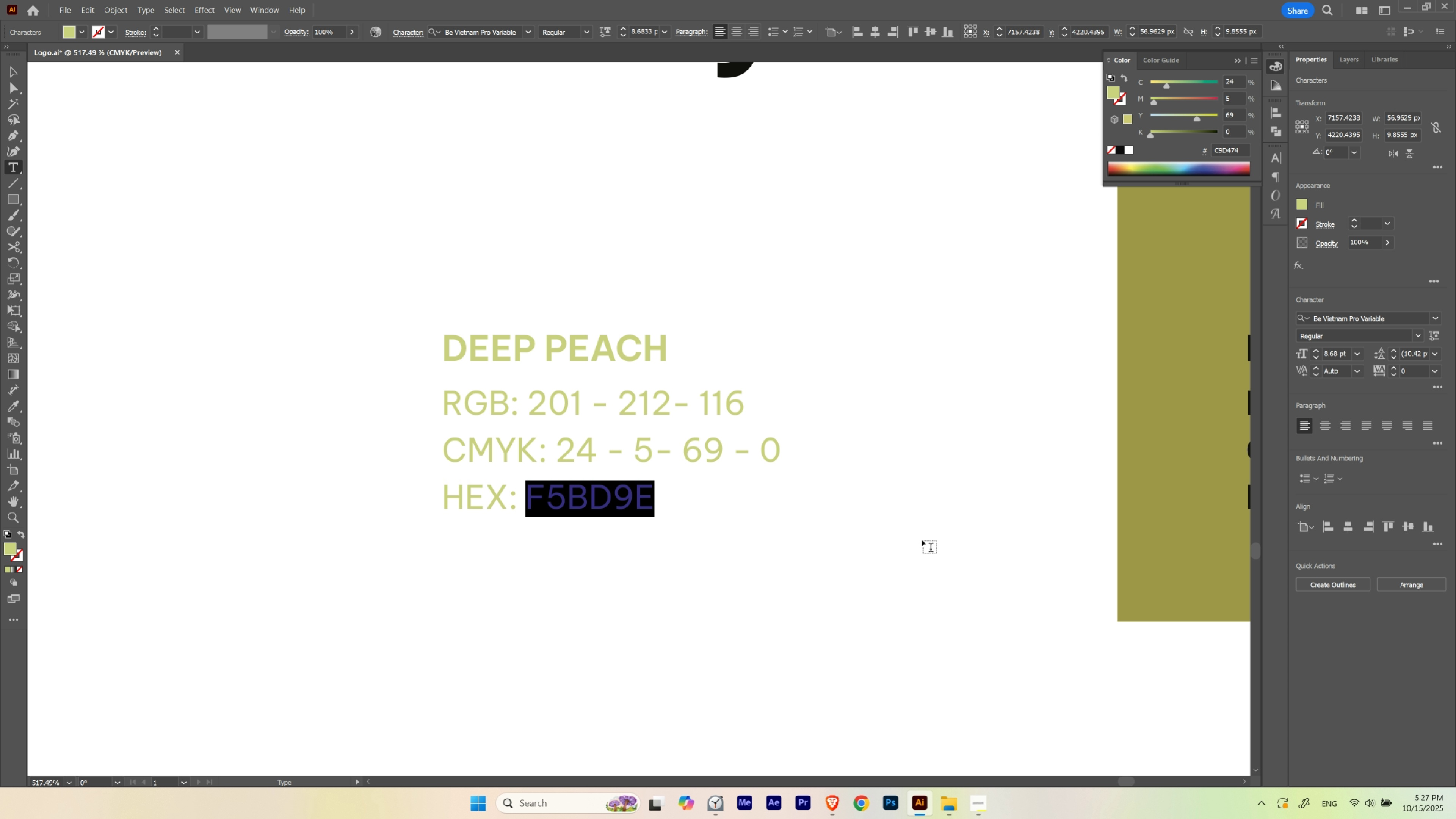 
key(Control+V)
 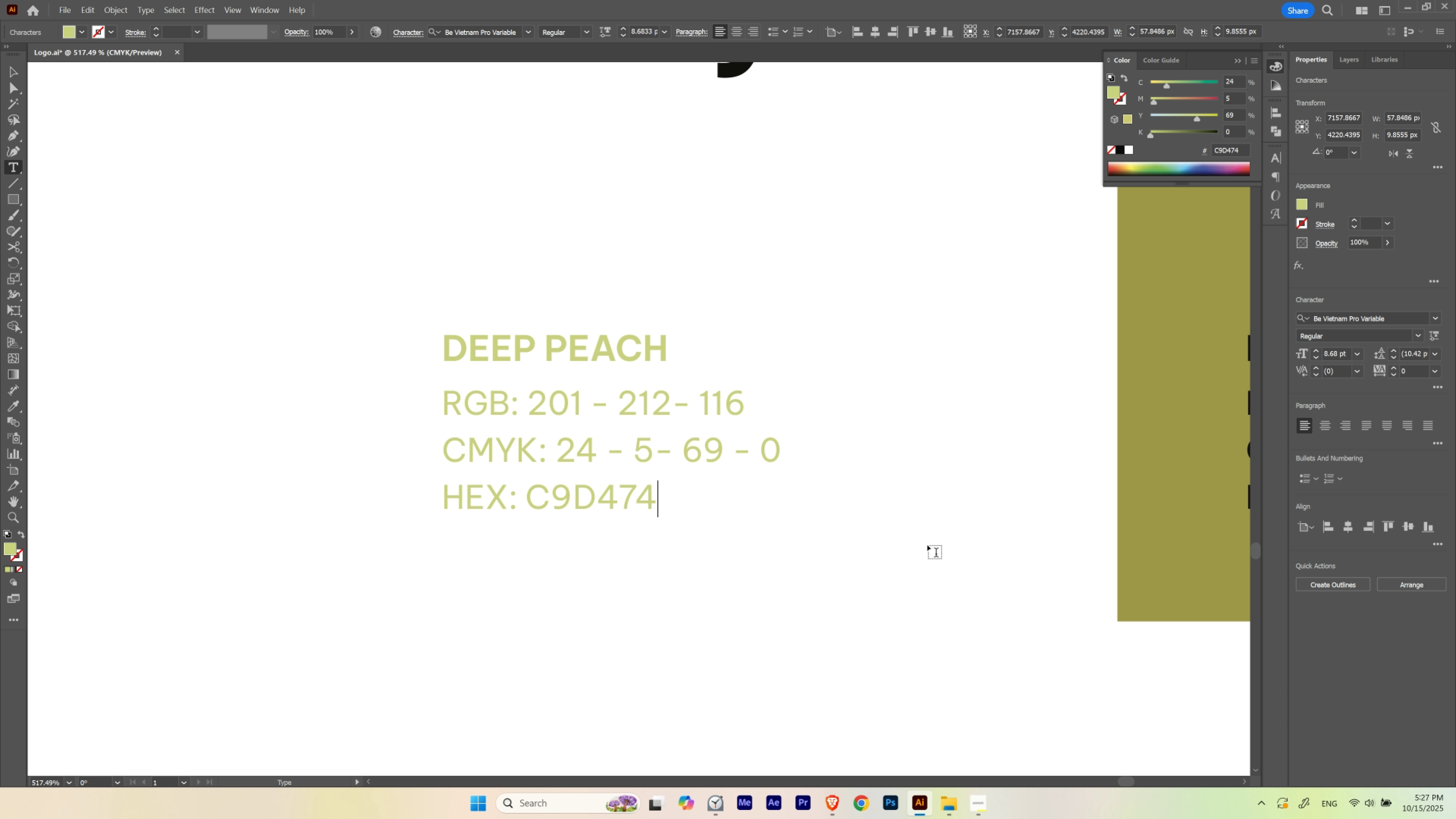 
key(Escape)
 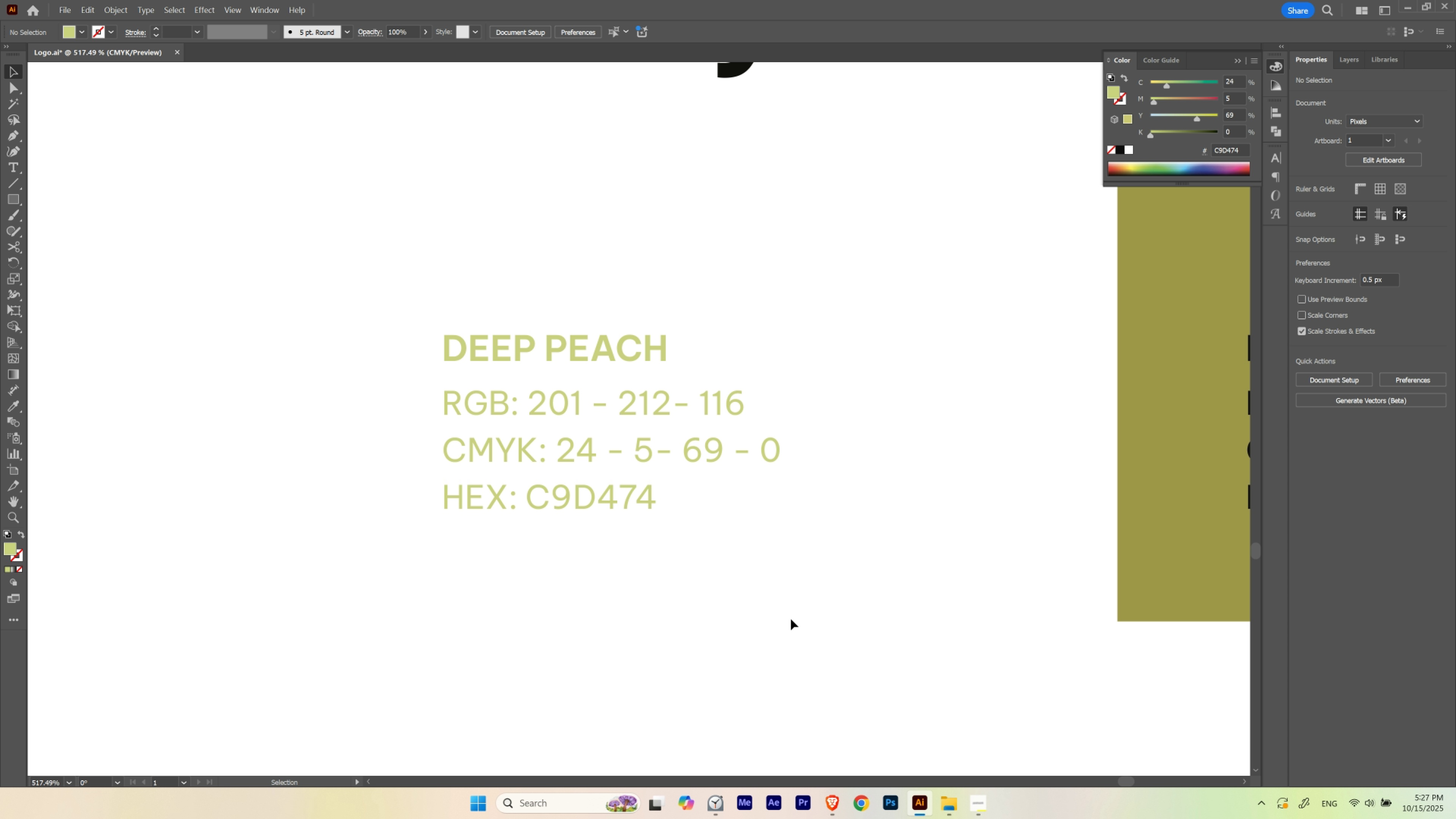 
hold_key(key=ControlLeft, duration=0.73)
 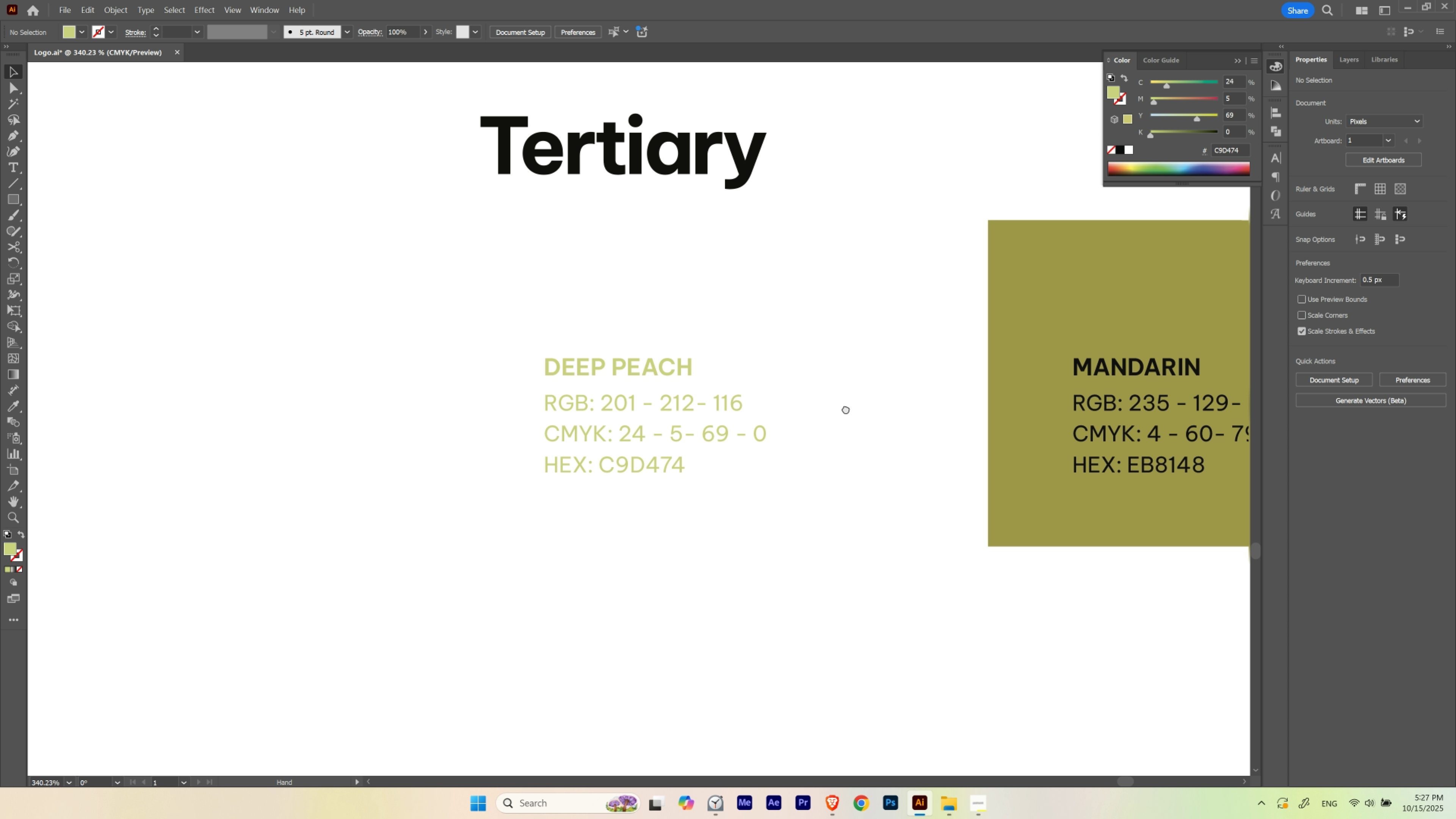 
hold_key(key=Space, duration=1.52)
 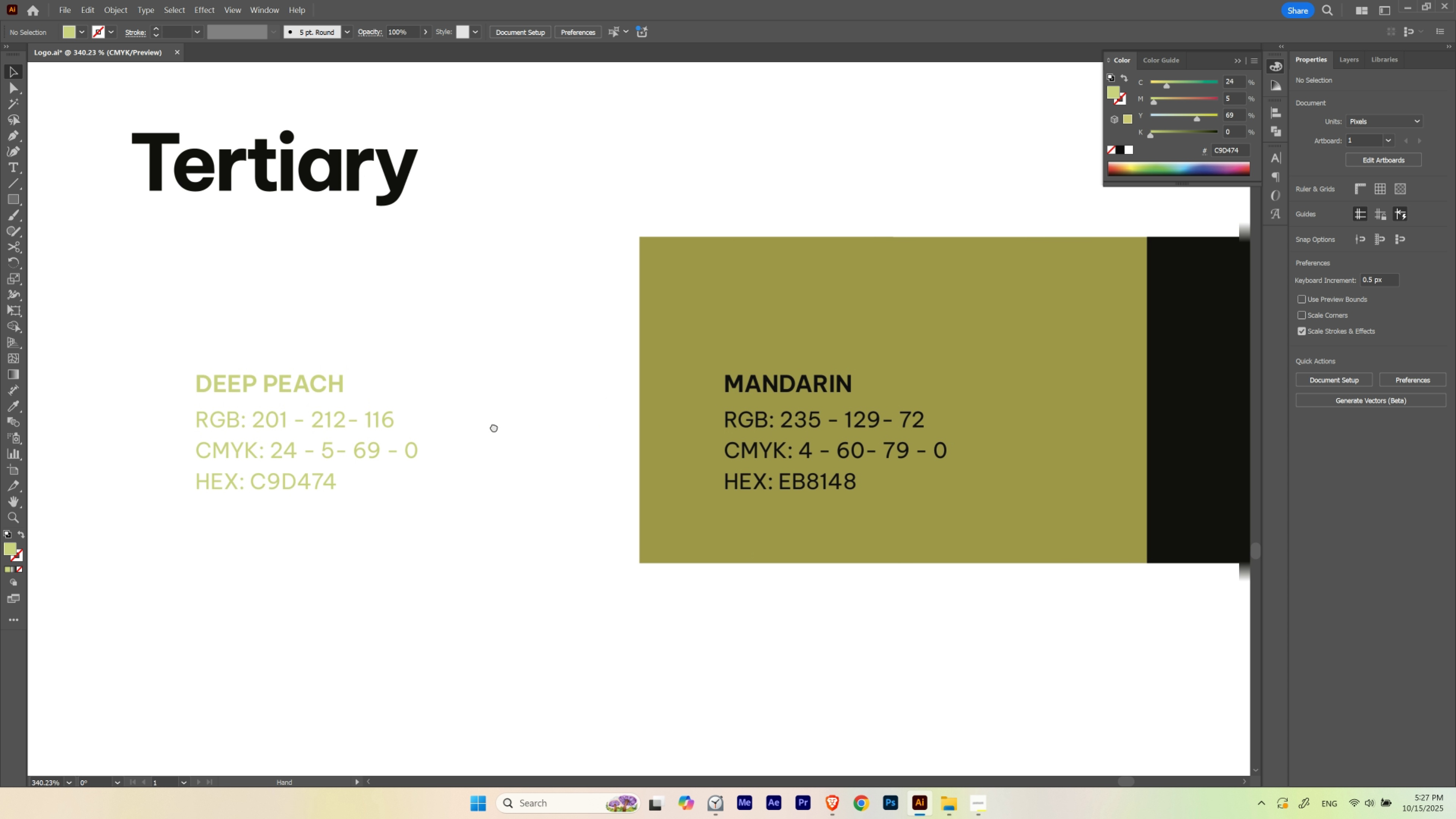 
left_click_drag(start_coordinate=[744, 404], to_coordinate=[698, 418])
 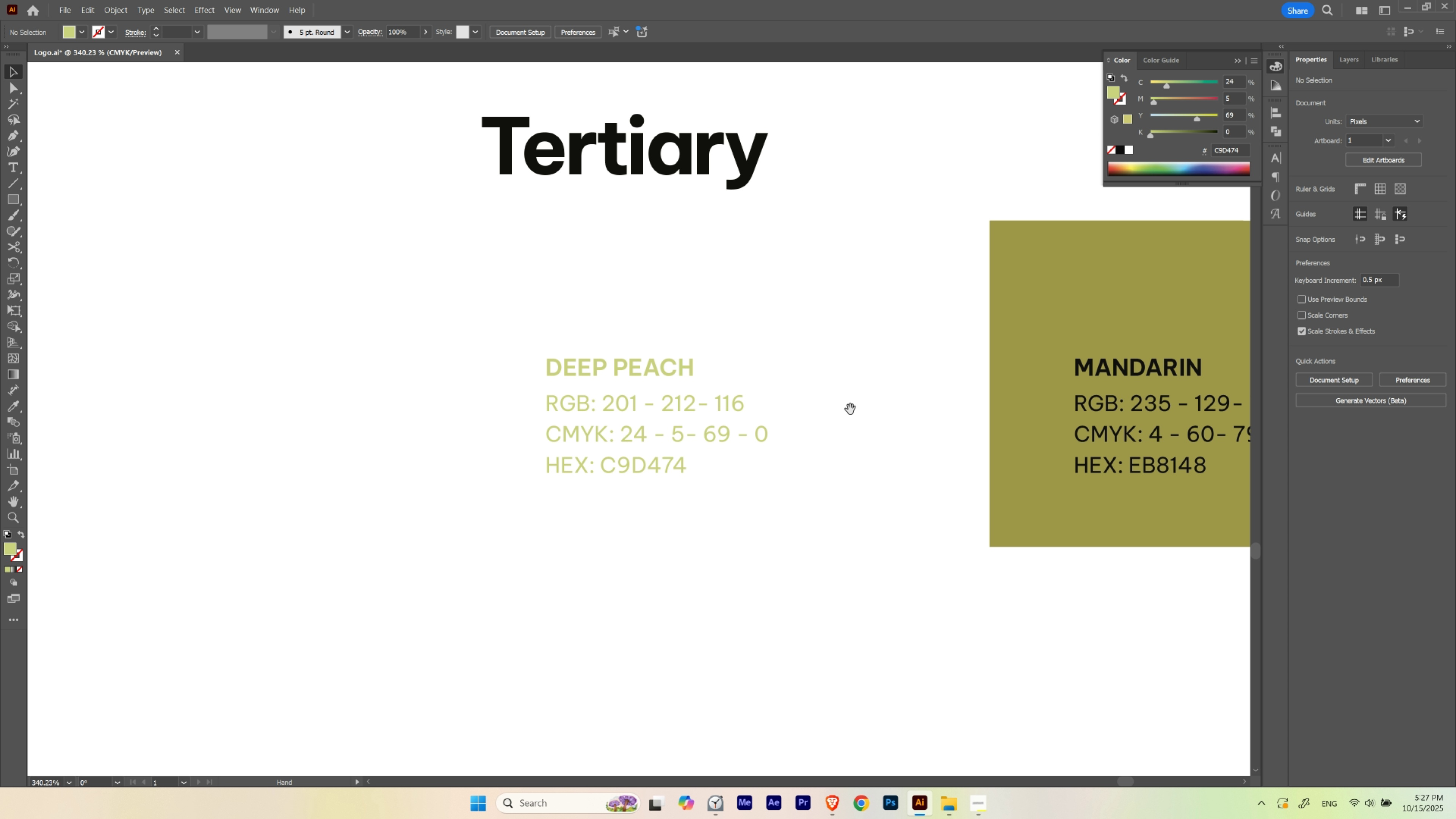 
left_click_drag(start_coordinate=[850, 409], to_coordinate=[431, 457])
 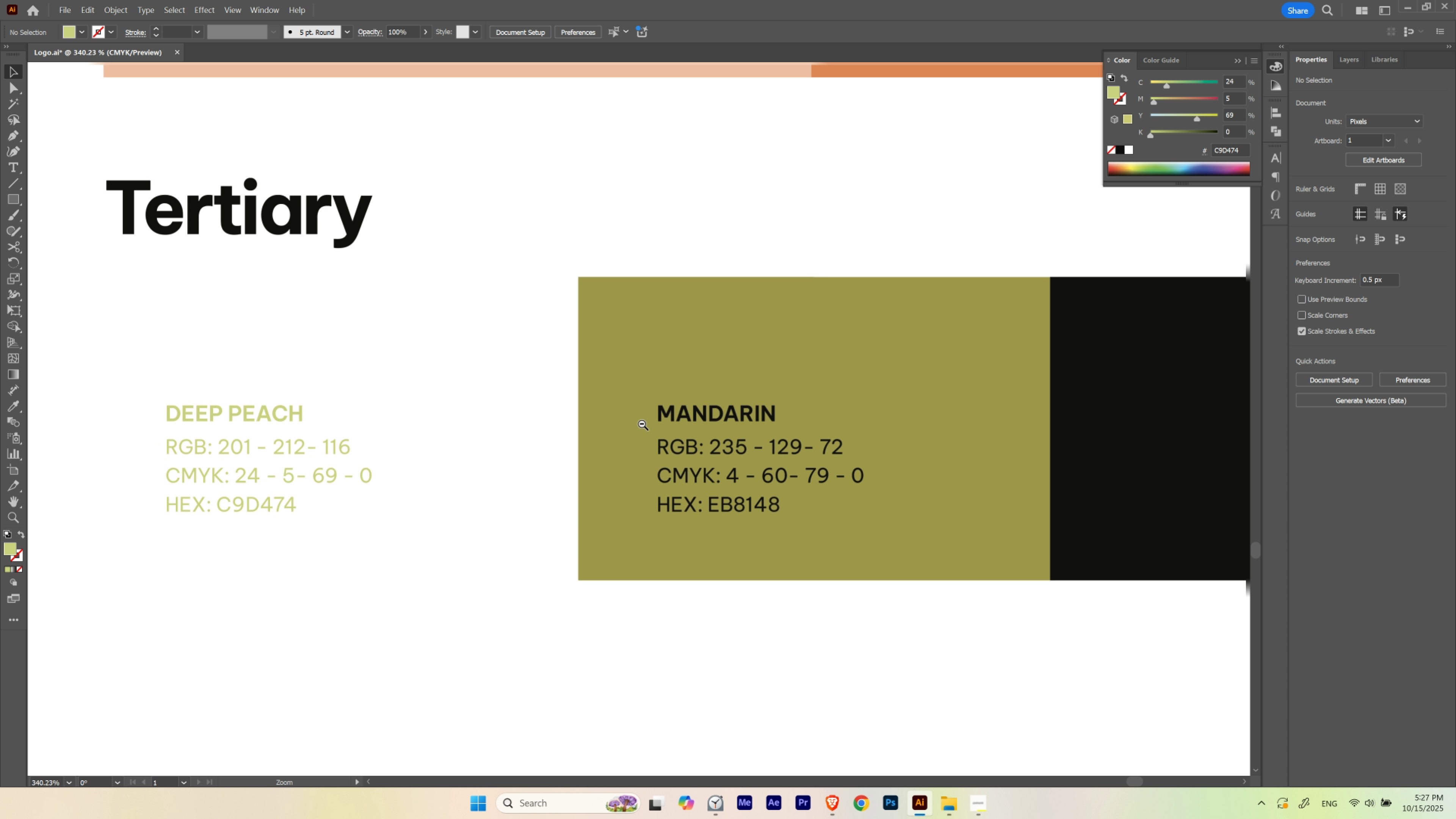 
hold_key(key=Space, duration=2.11)
 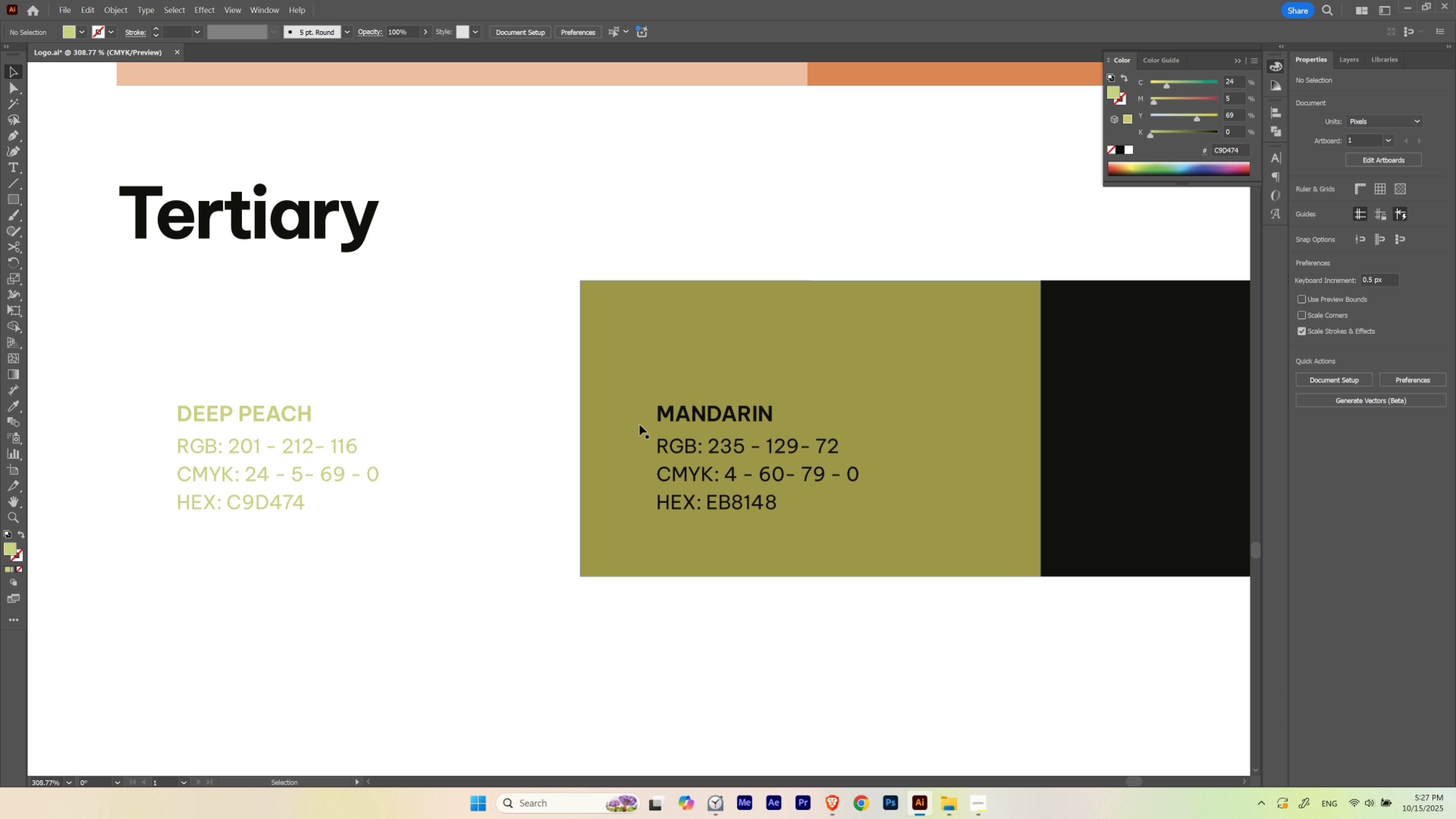 
hold_key(key=ControlLeft, duration=0.71)
left_click_drag(start_coordinate=[650, 421], to_coordinate=[639, 424])
 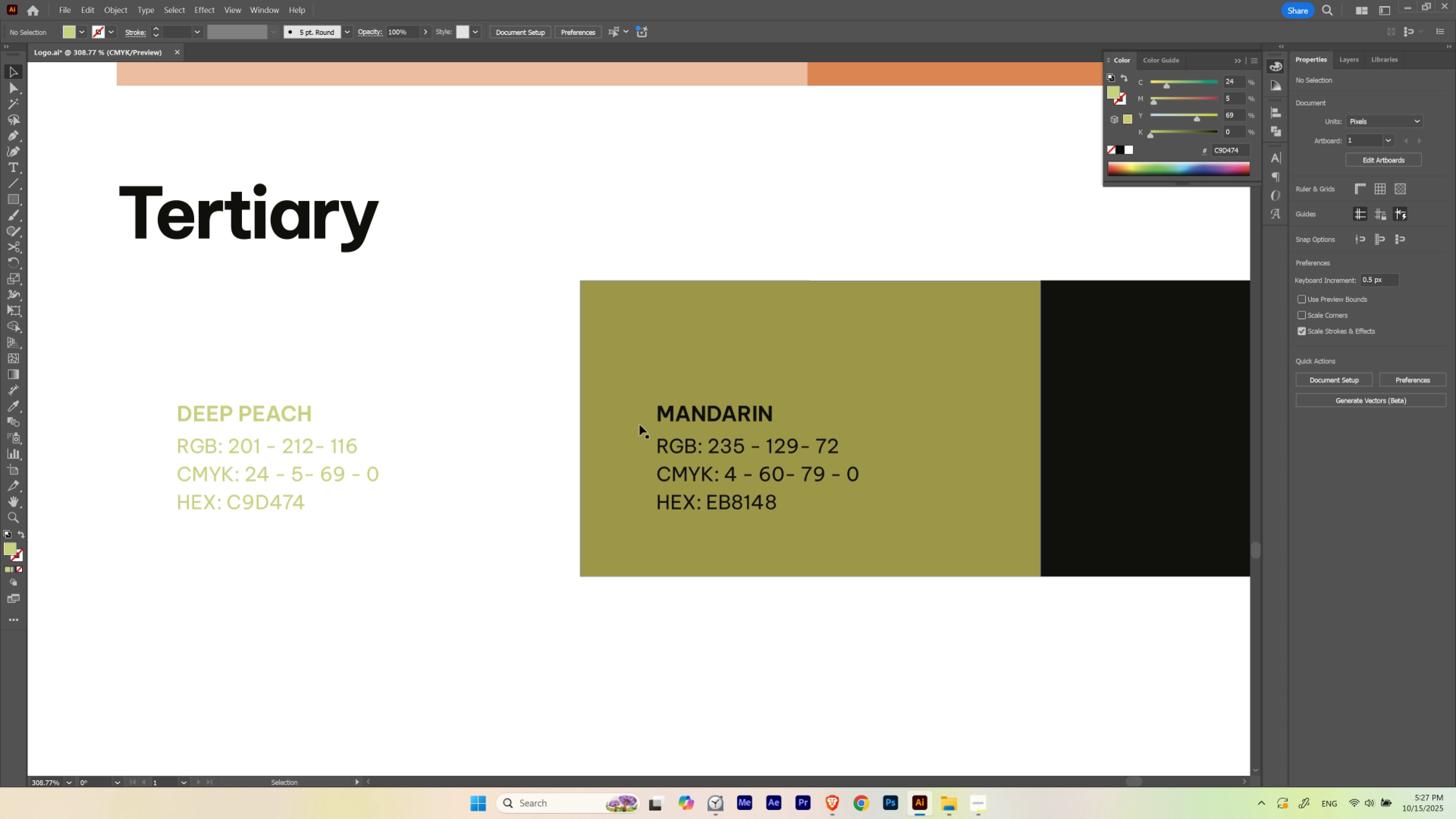 
hold_key(key=Space, duration=1.53)
 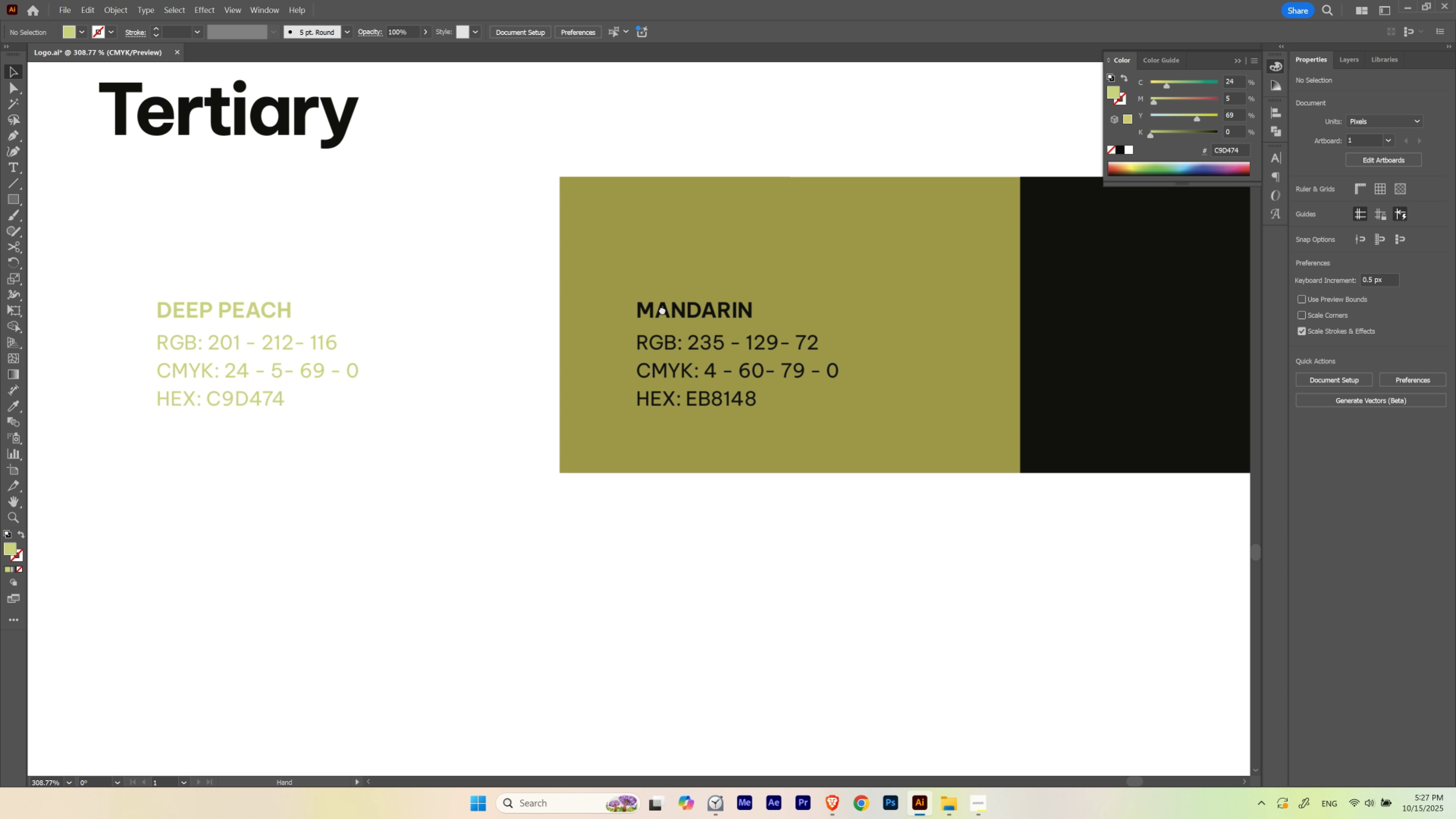 
left_click_drag(start_coordinate=[682, 413], to_coordinate=[662, 310])
 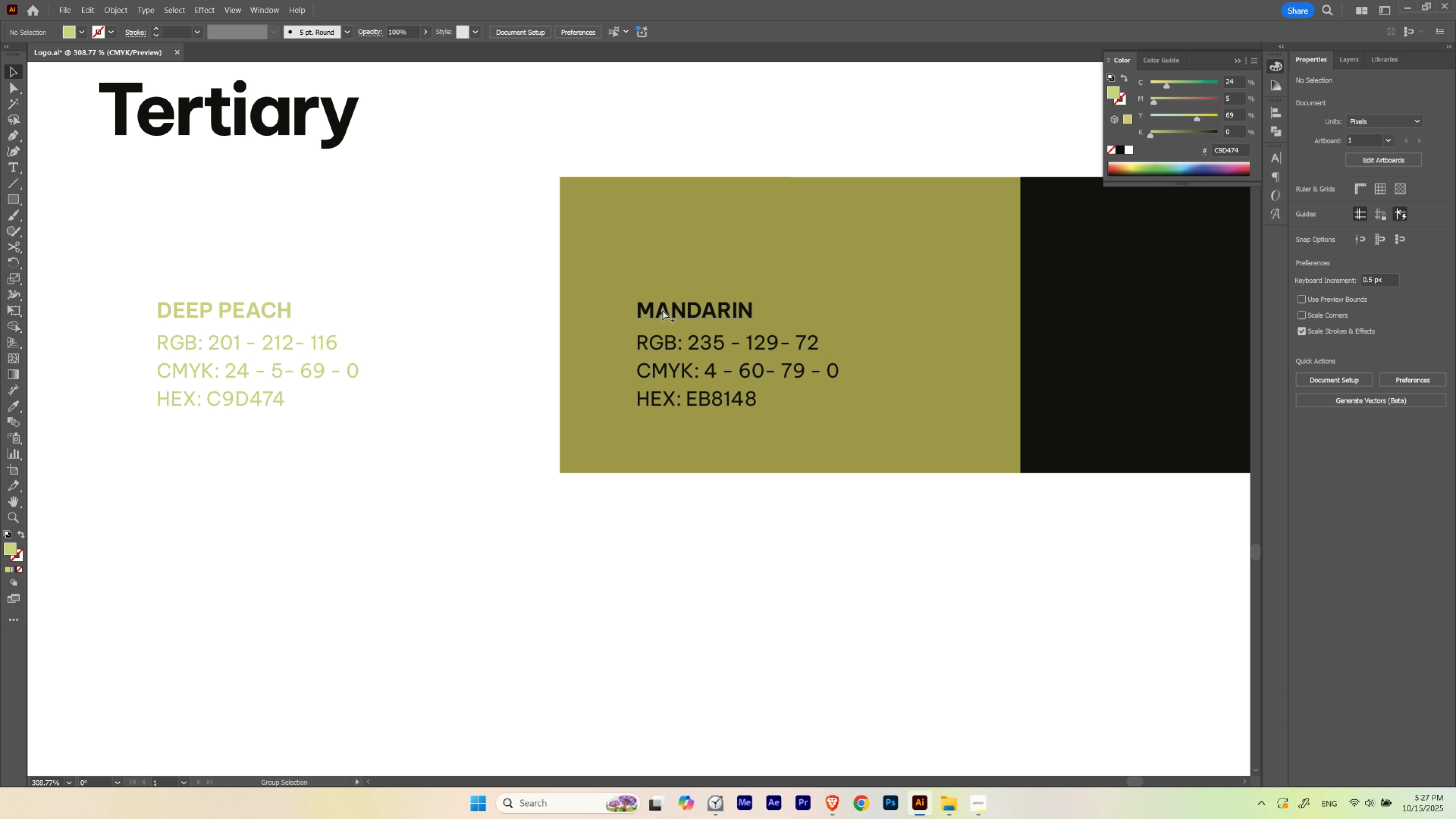 
hold_key(key=Space, duration=0.94)
 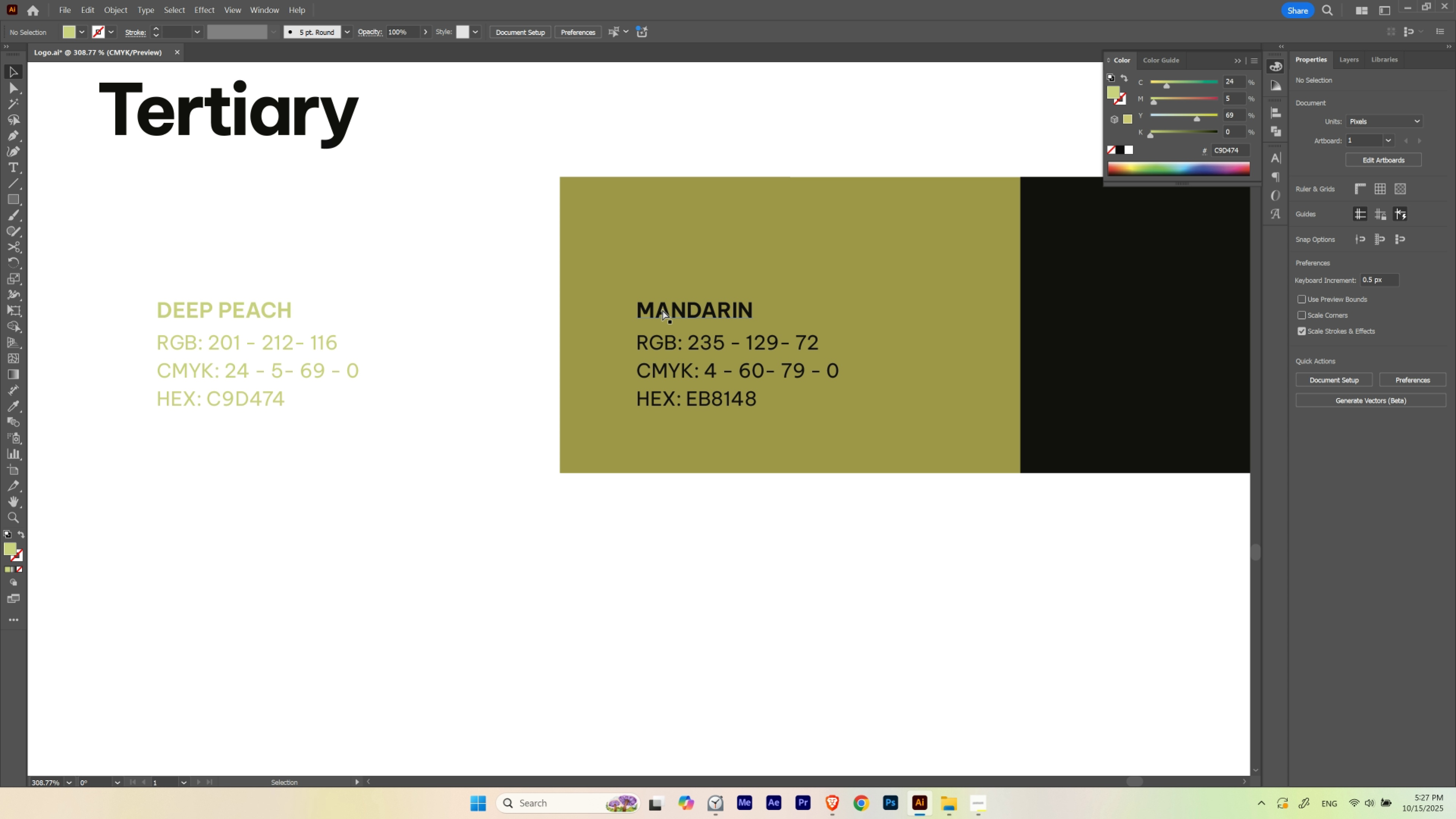 
key(Alt+Control+3)
 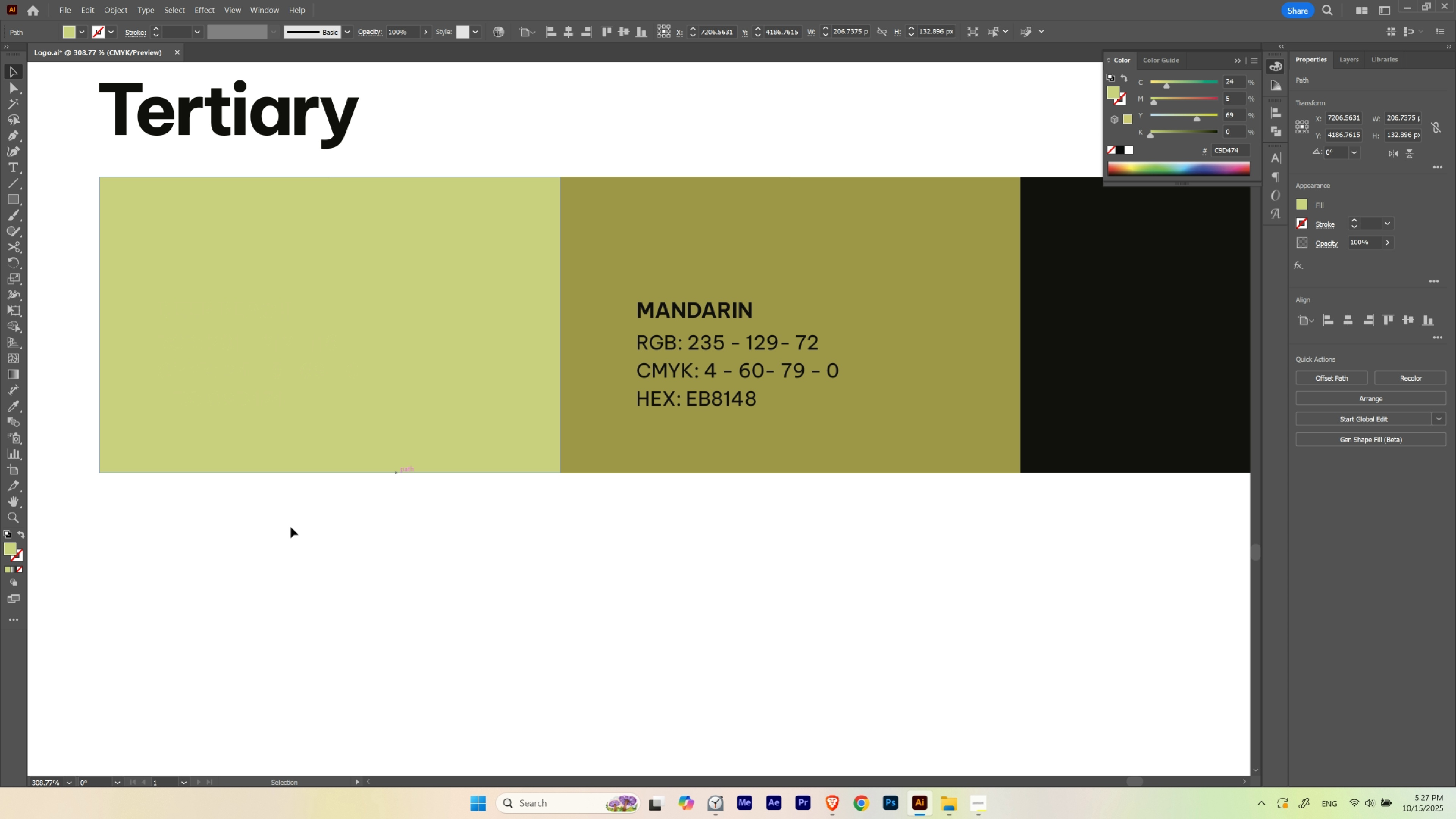 
left_click_drag(start_coordinate=[39, 595], to_coordinate=[45, 591])
 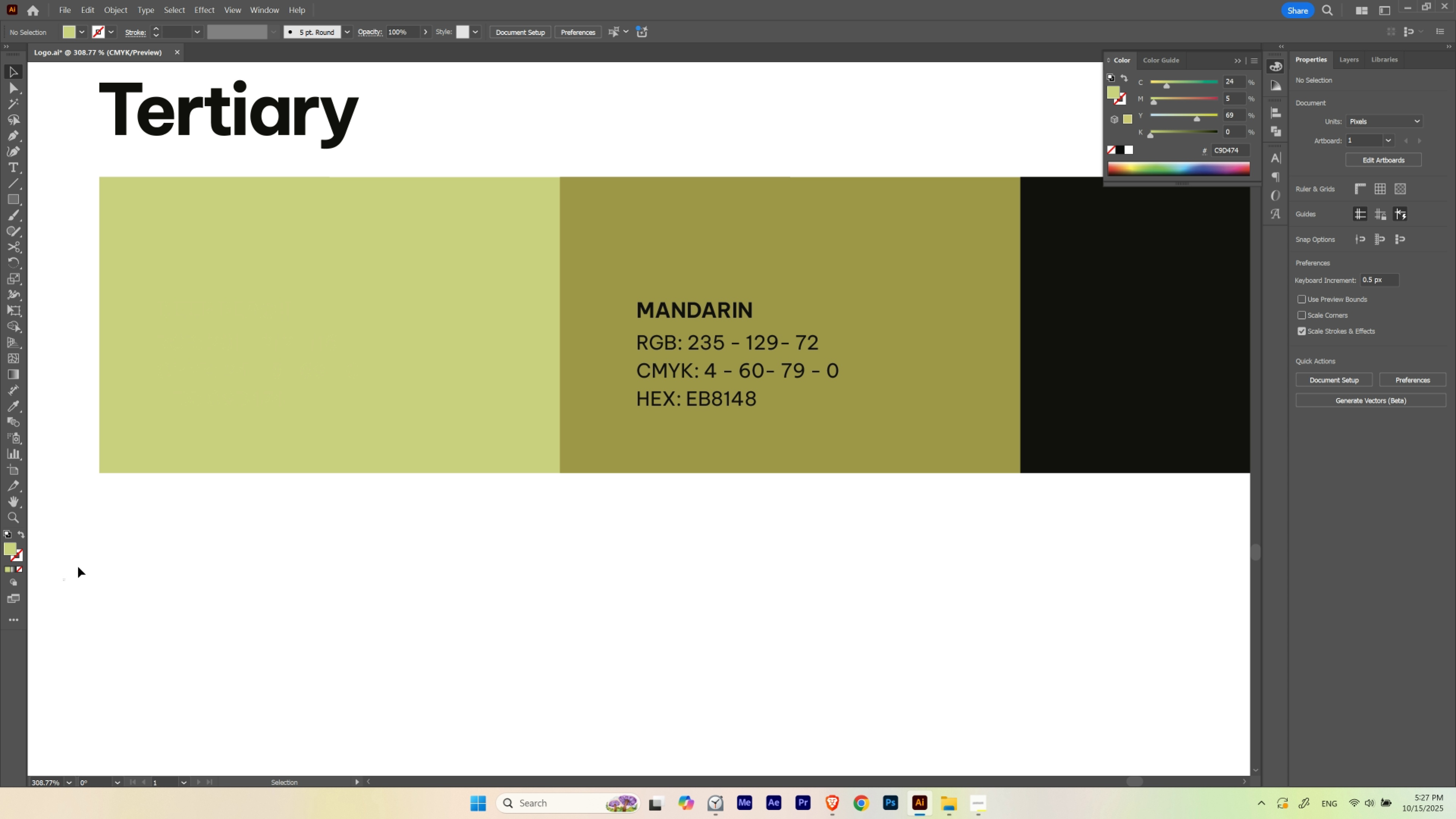 
left_click_drag(start_coordinate=[63, 580], to_coordinate=[424, 254])
 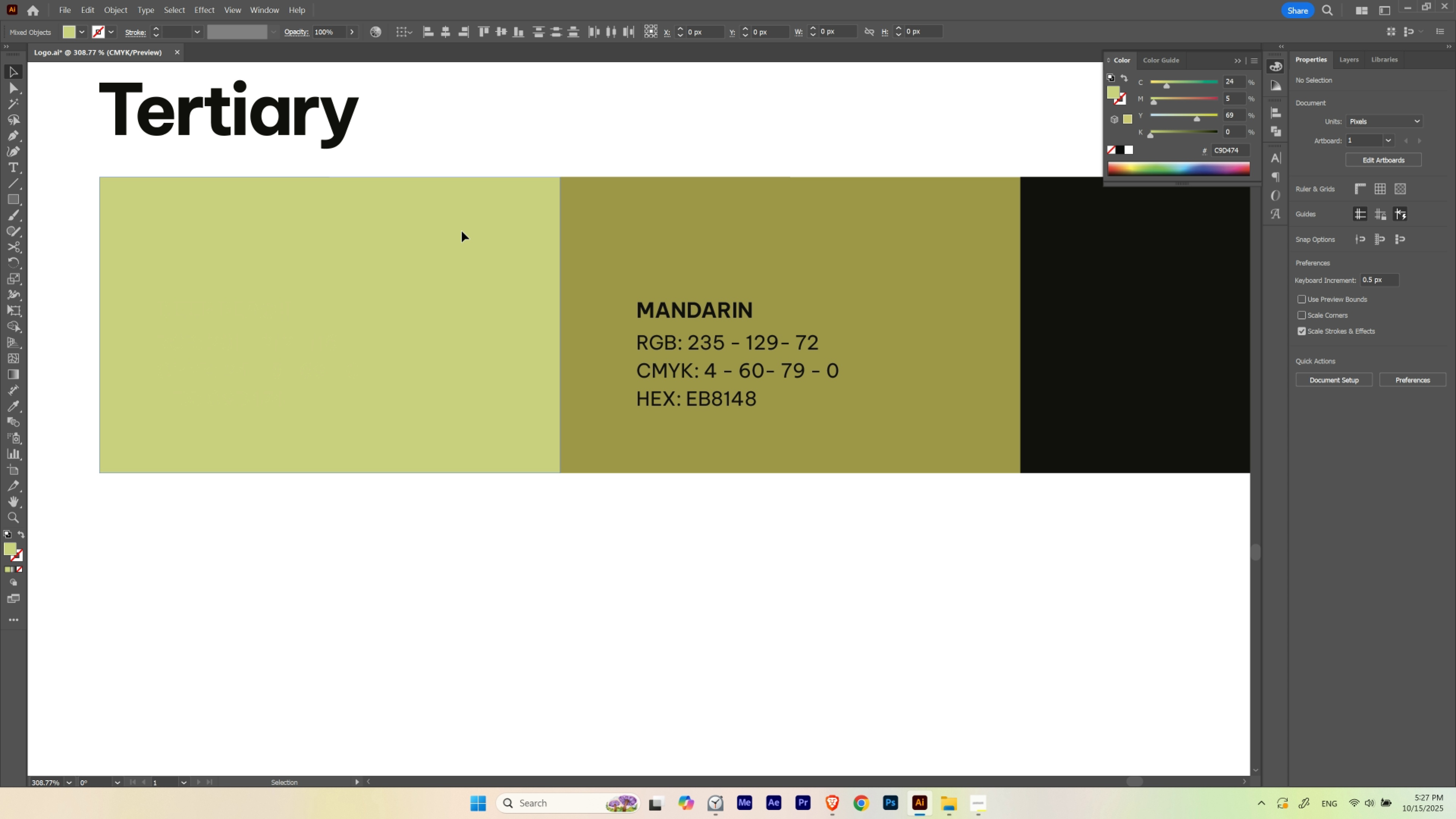 
hold_key(key=ShiftLeft, duration=0.7)
 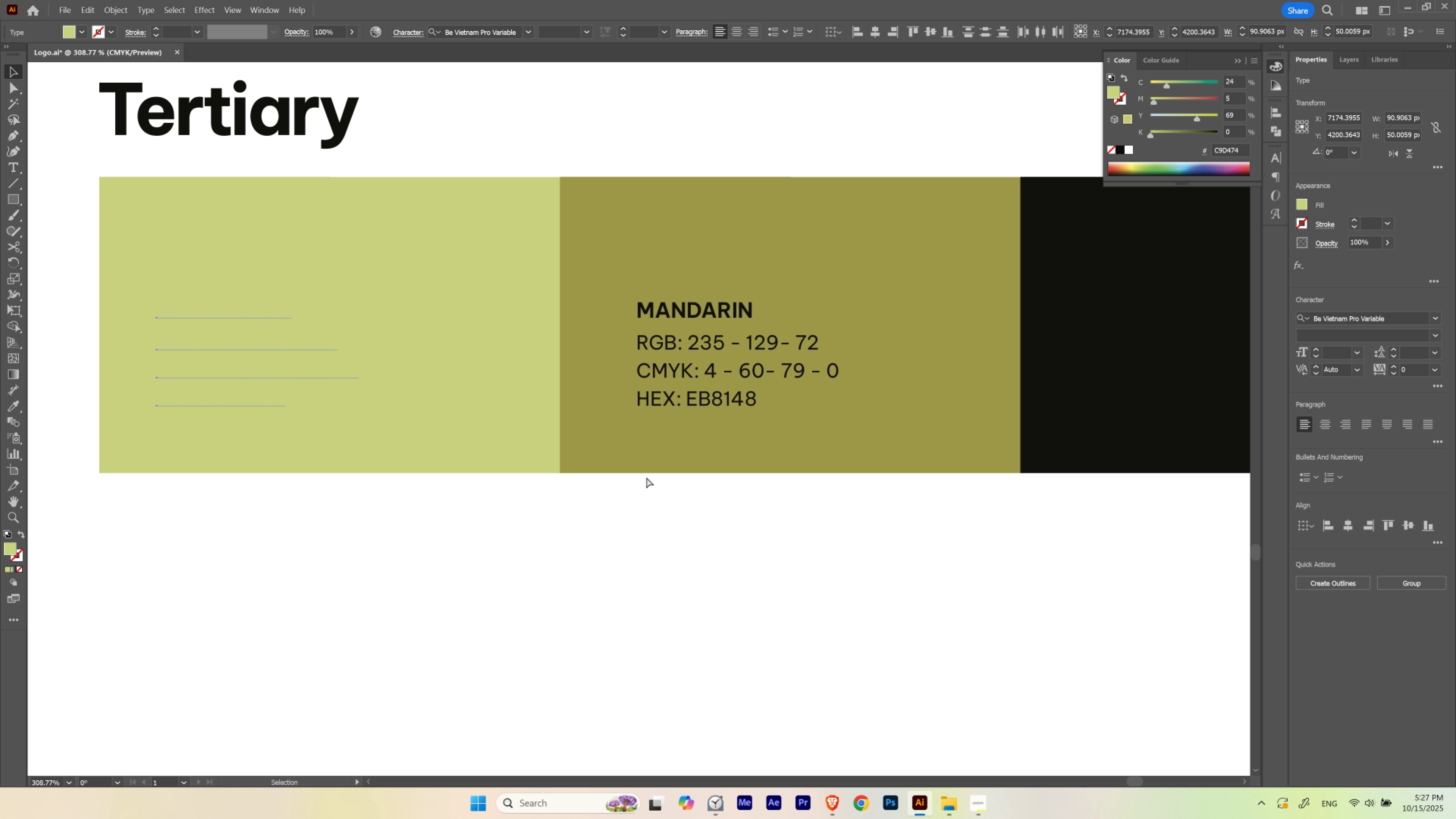 
key(Control+ControlLeft)
 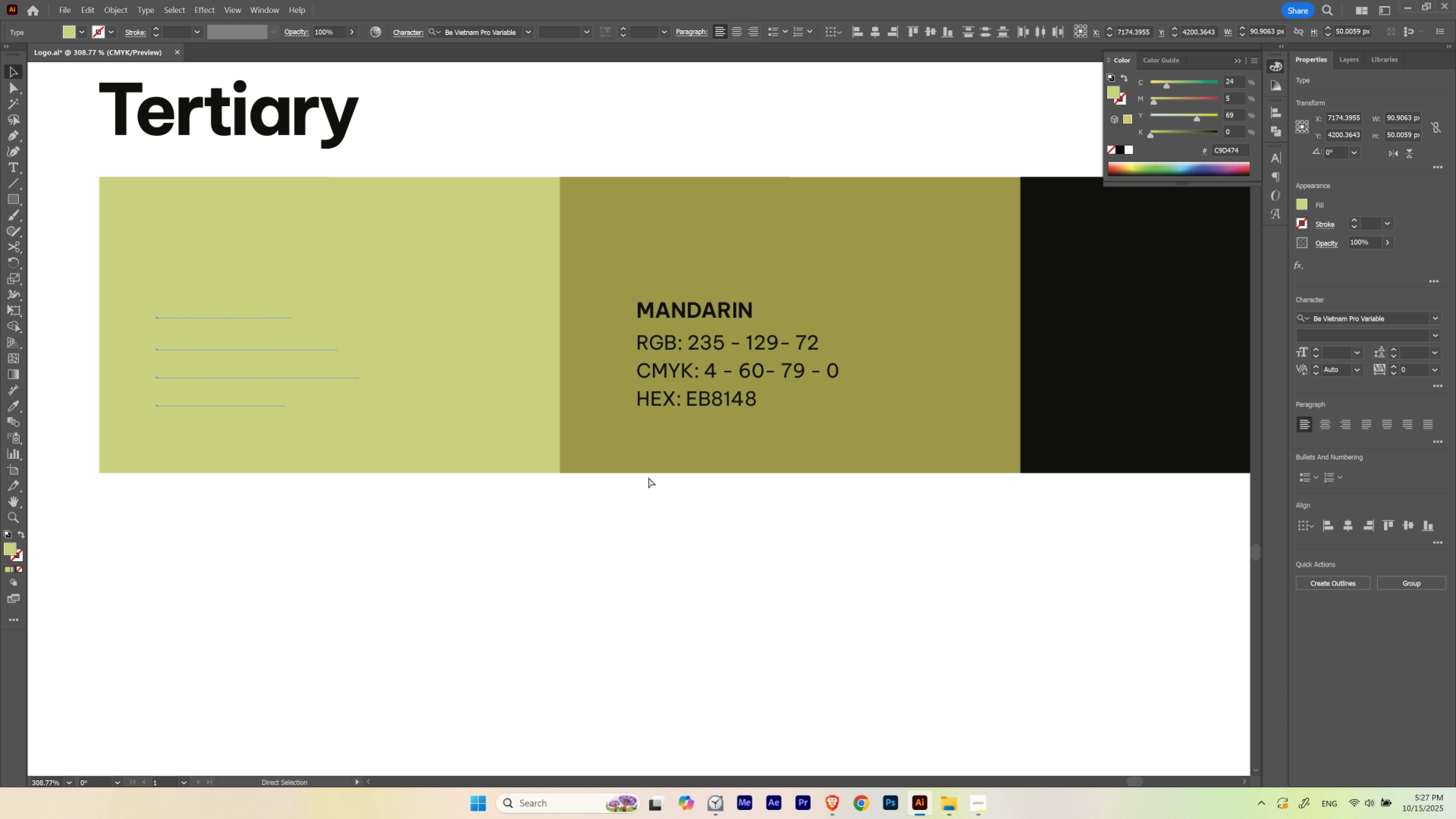 
key(Control+H)
 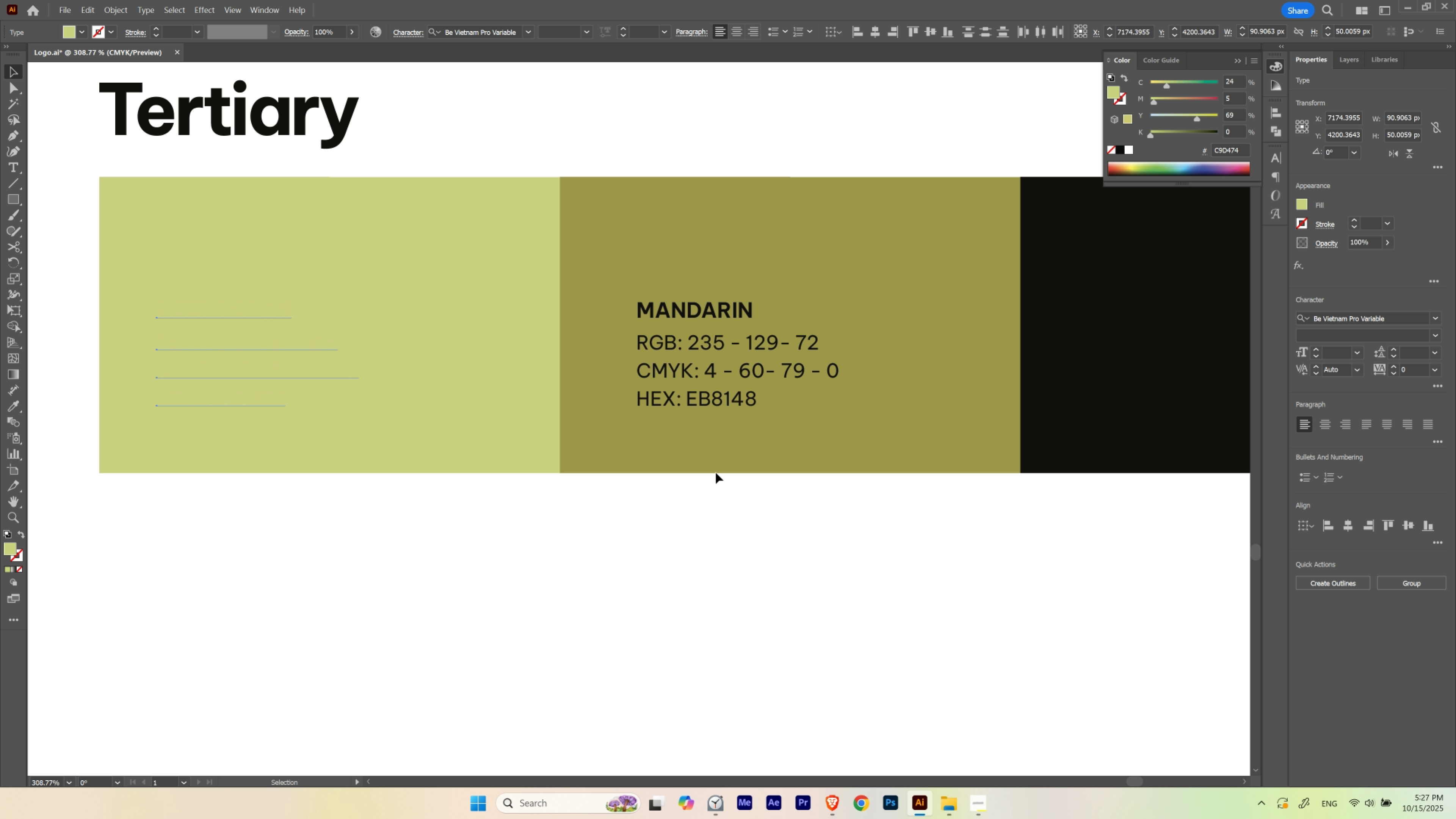 
type(iv)
 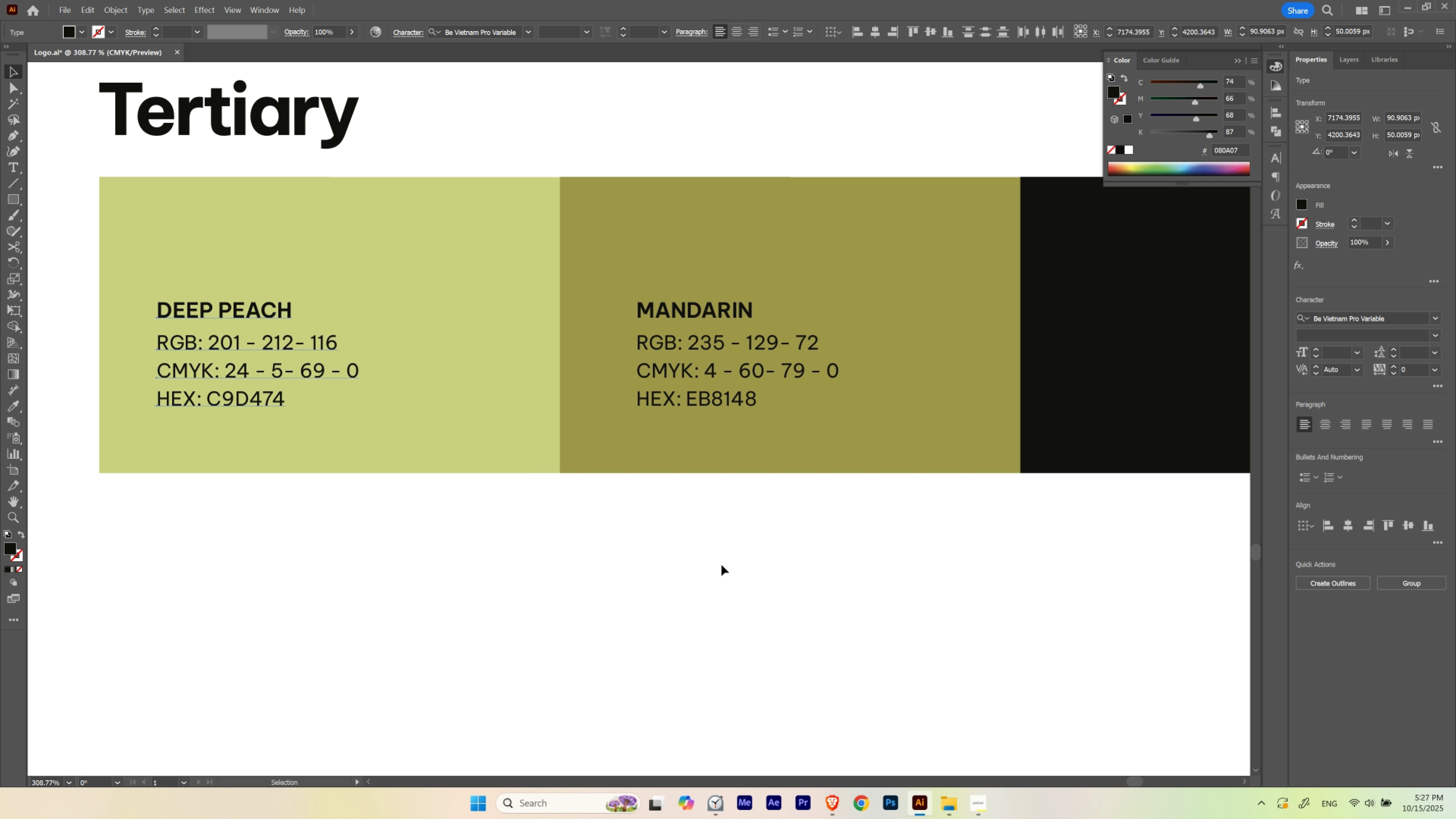 
left_click([721, 565])
 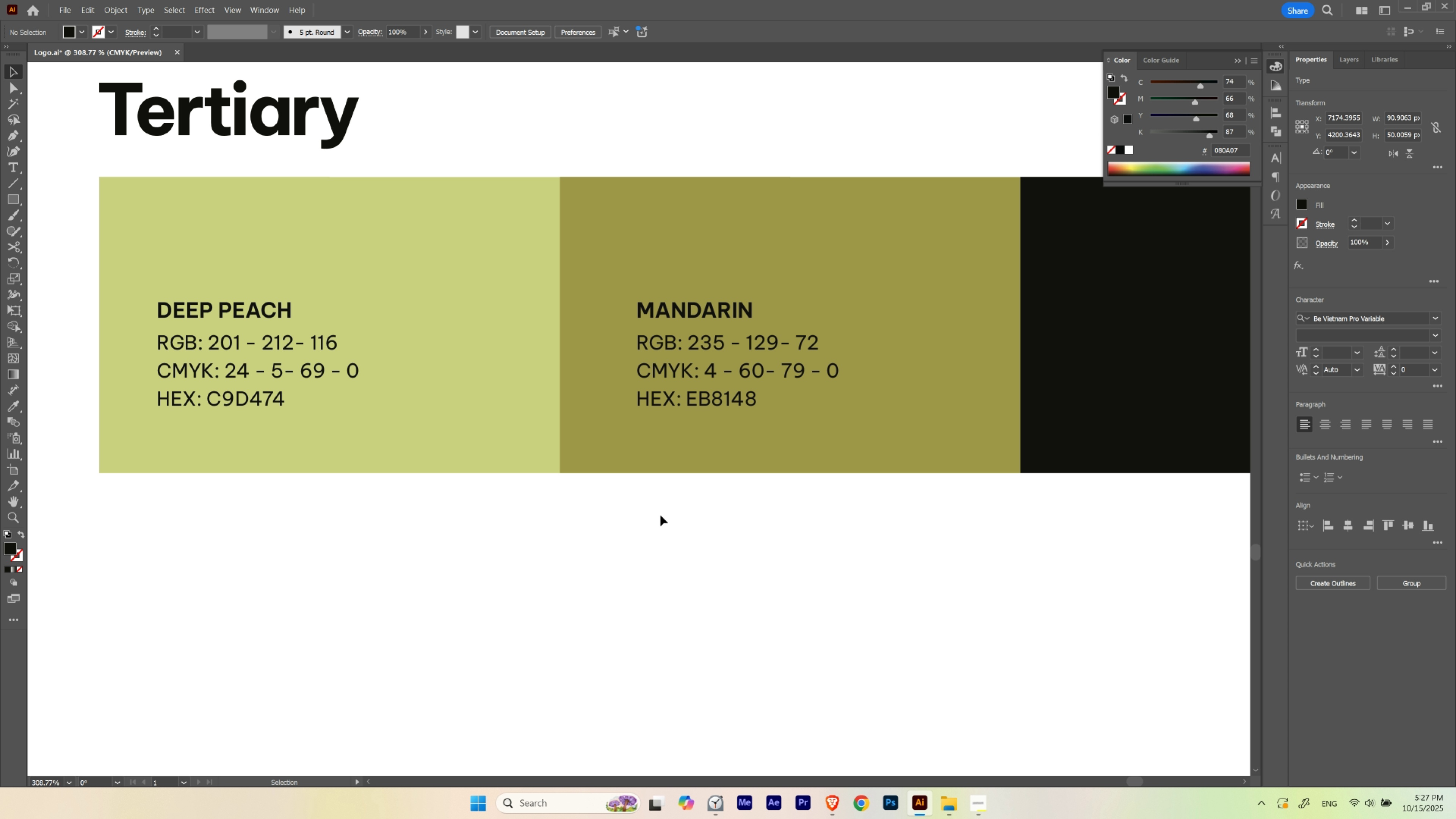 
hold_key(key=Space, duration=5.26)
 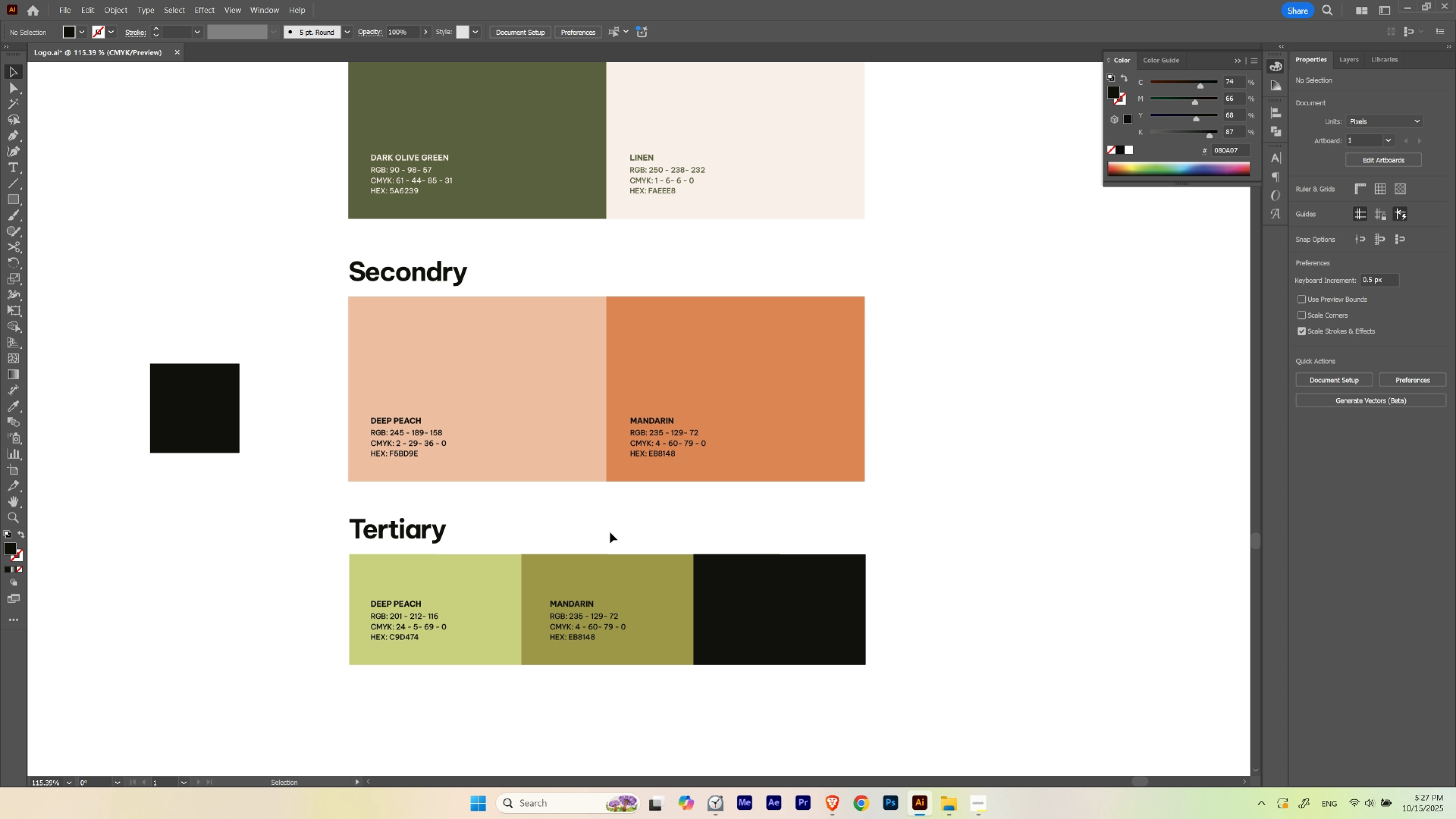 
left_click_drag(start_coordinate=[657, 508], to_coordinate=[623, 588])
 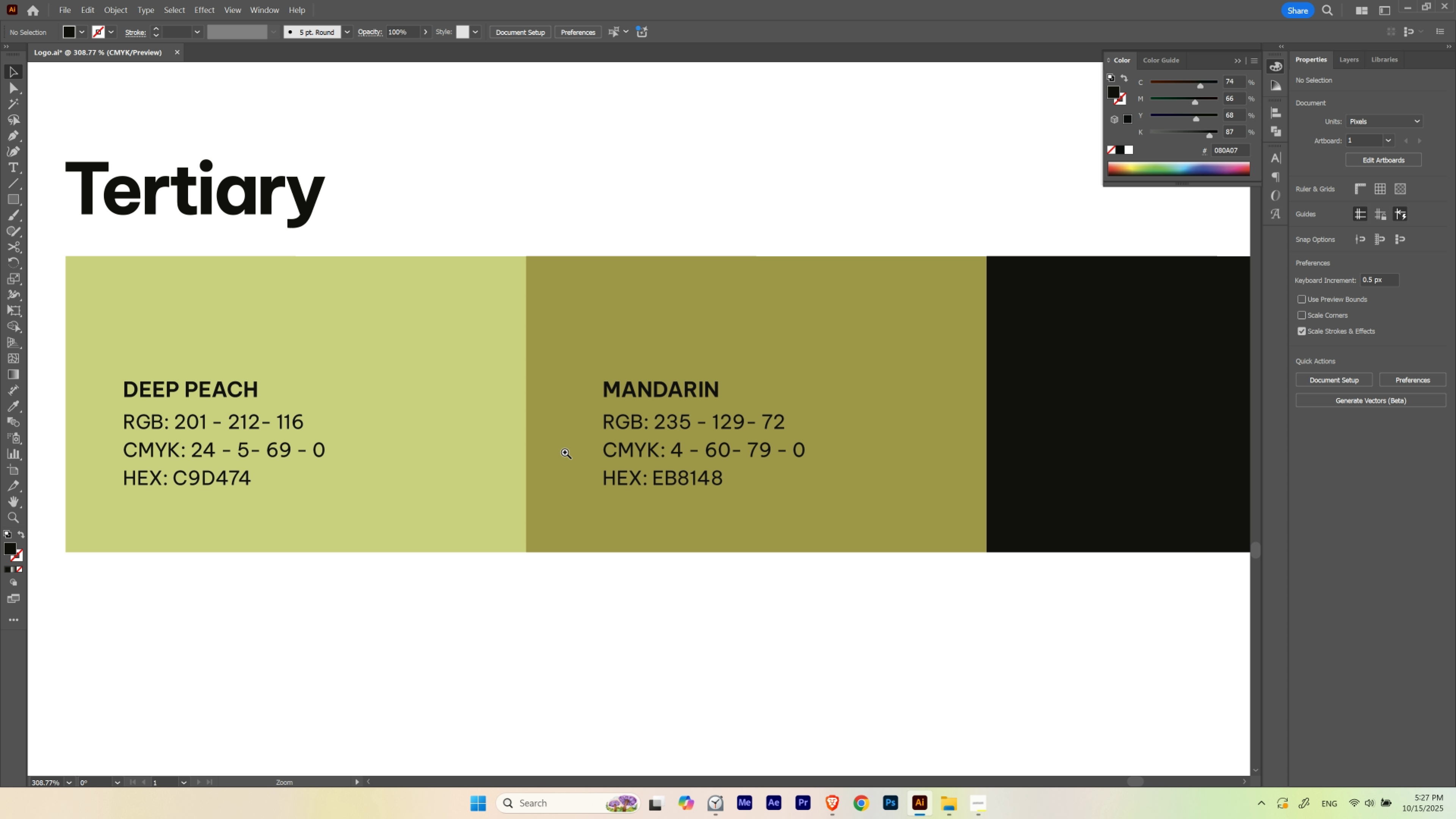 
hold_key(key=ControlLeft, duration=1.19)
left_click_drag(start_coordinate=[564, 452], to_coordinate=[457, 485])
 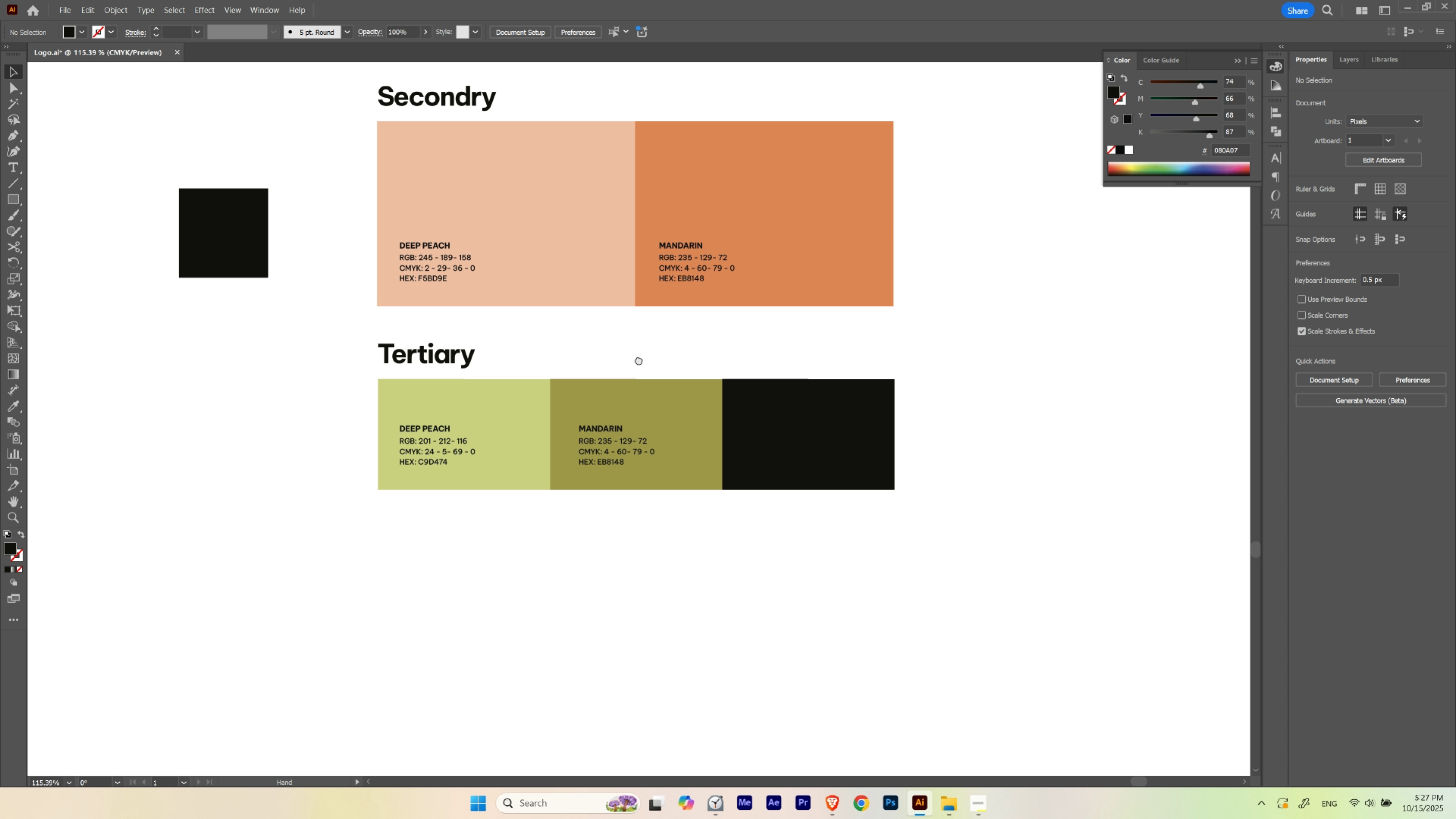 
left_click_drag(start_coordinate=[639, 357], to_coordinate=[610, 532])
 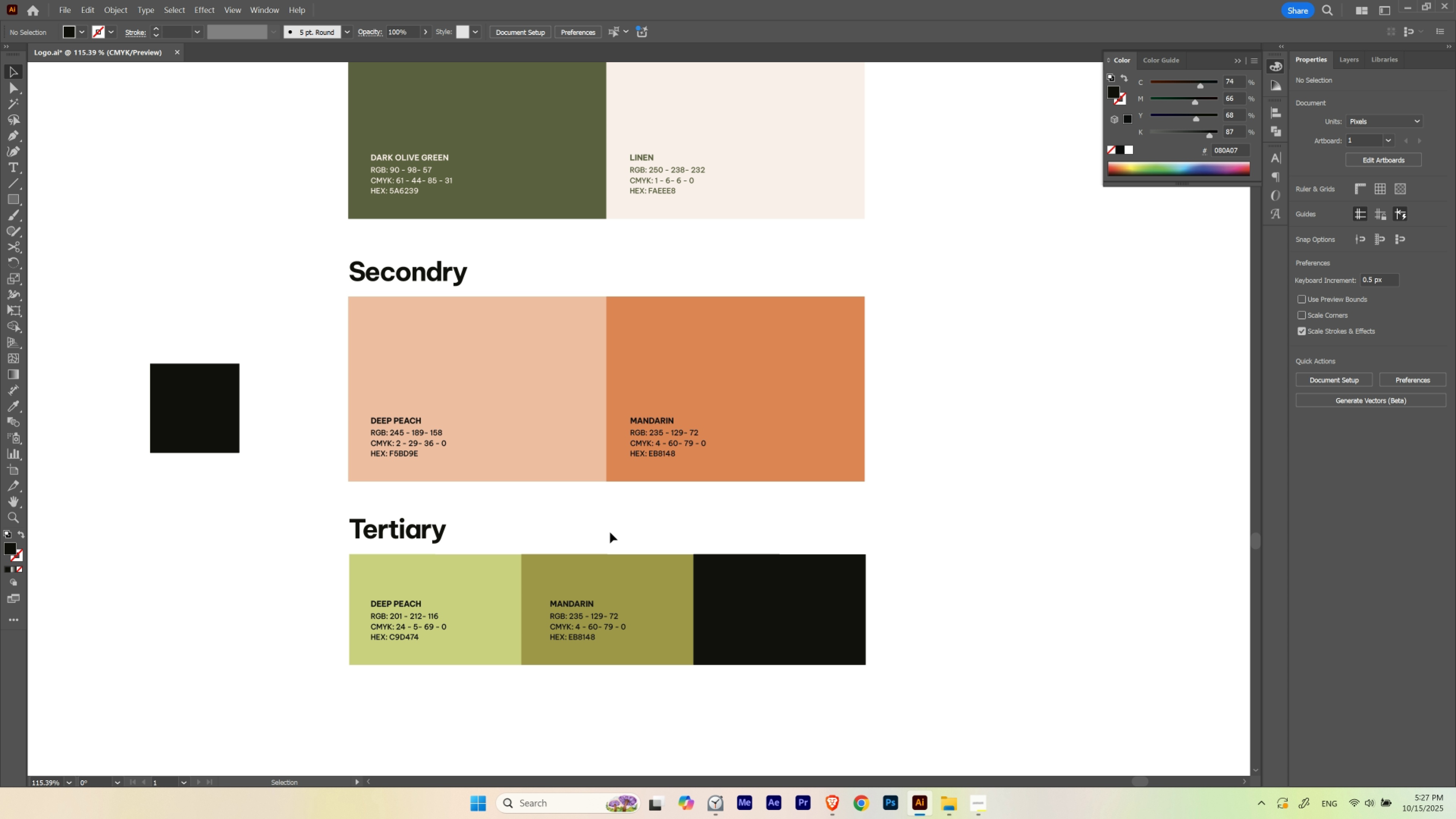 
hold_key(key=Space, duration=4.1)
 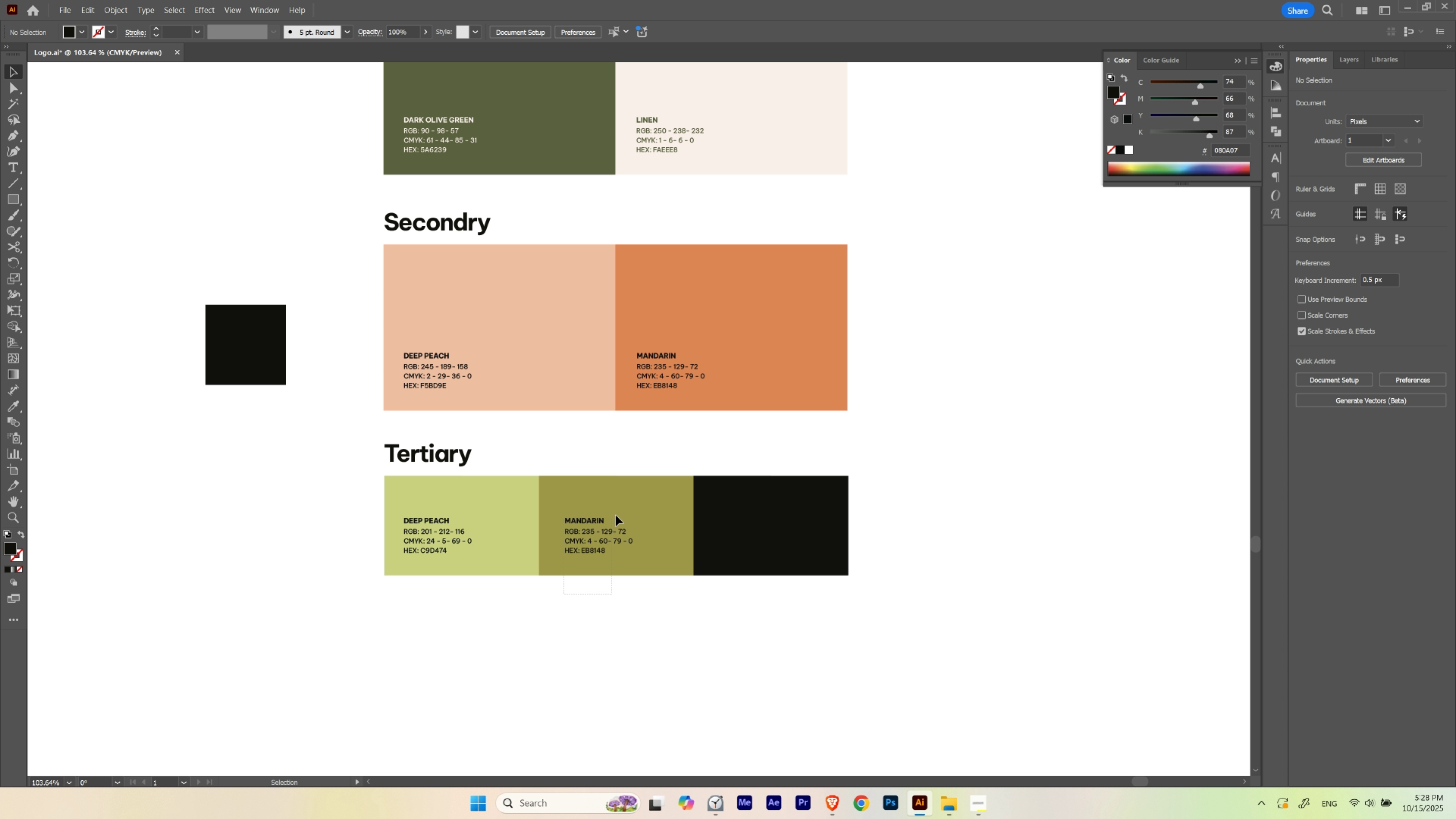 
left_click_drag(start_coordinate=[581, 518], to_coordinate=[594, 434])
 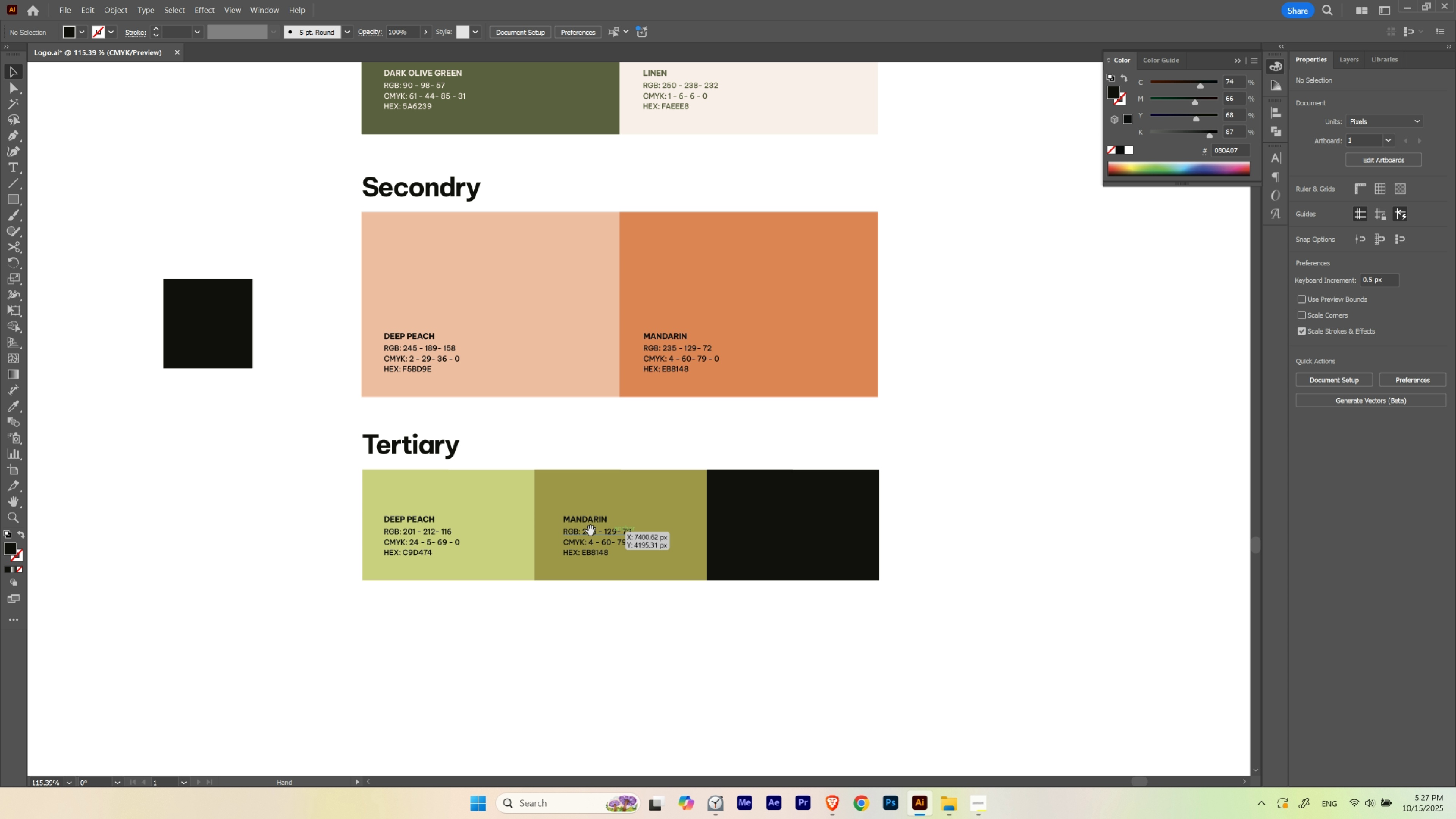 
hold_key(key=ControlLeft, duration=1.5)
left_click_drag(start_coordinate=[577, 531], to_coordinate=[566, 544])
 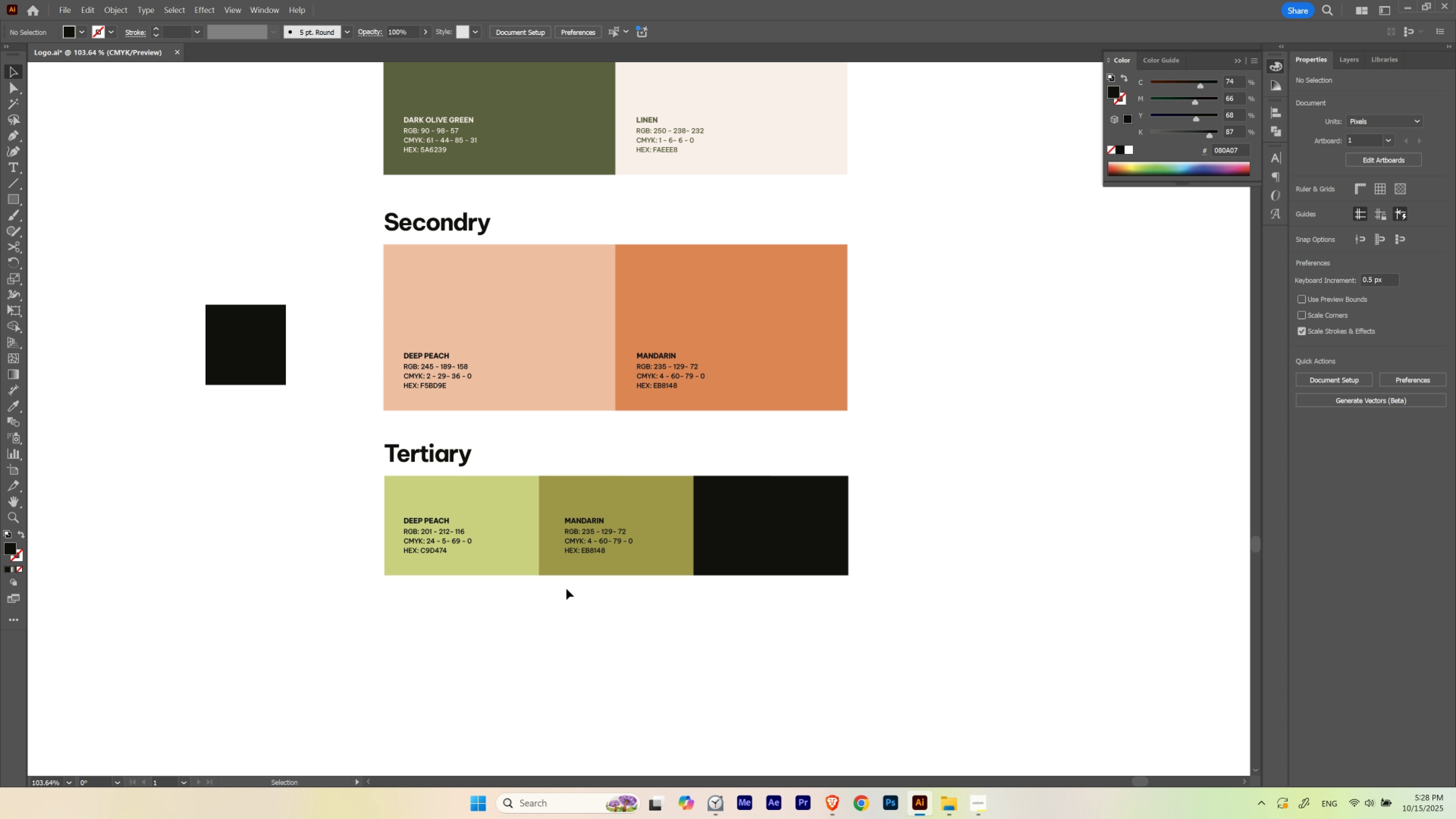 
hold_key(key=ControlLeft, duration=1.19)
 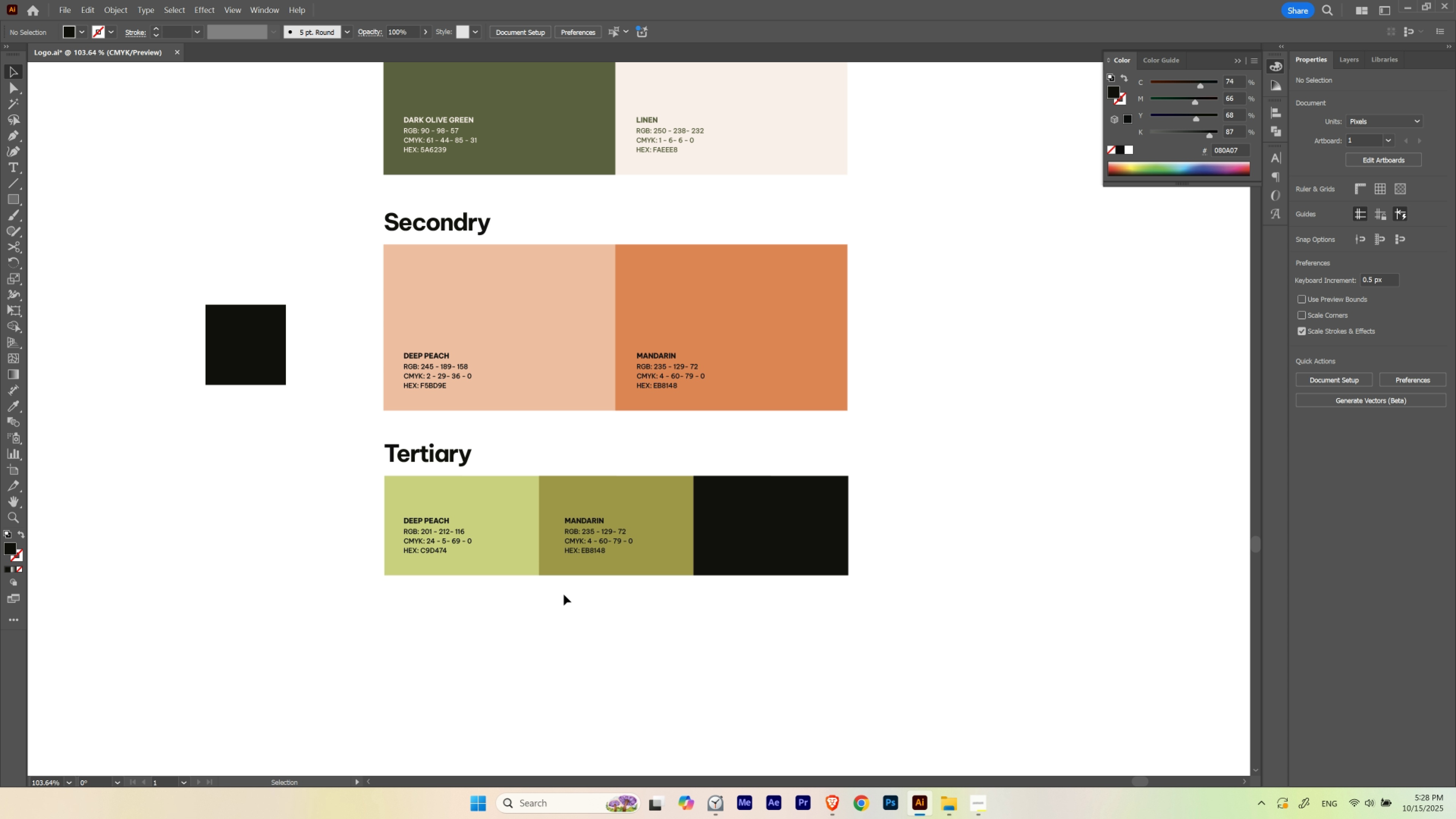 
left_click_drag(start_coordinate=[564, 594], to_coordinate=[623, 508])
 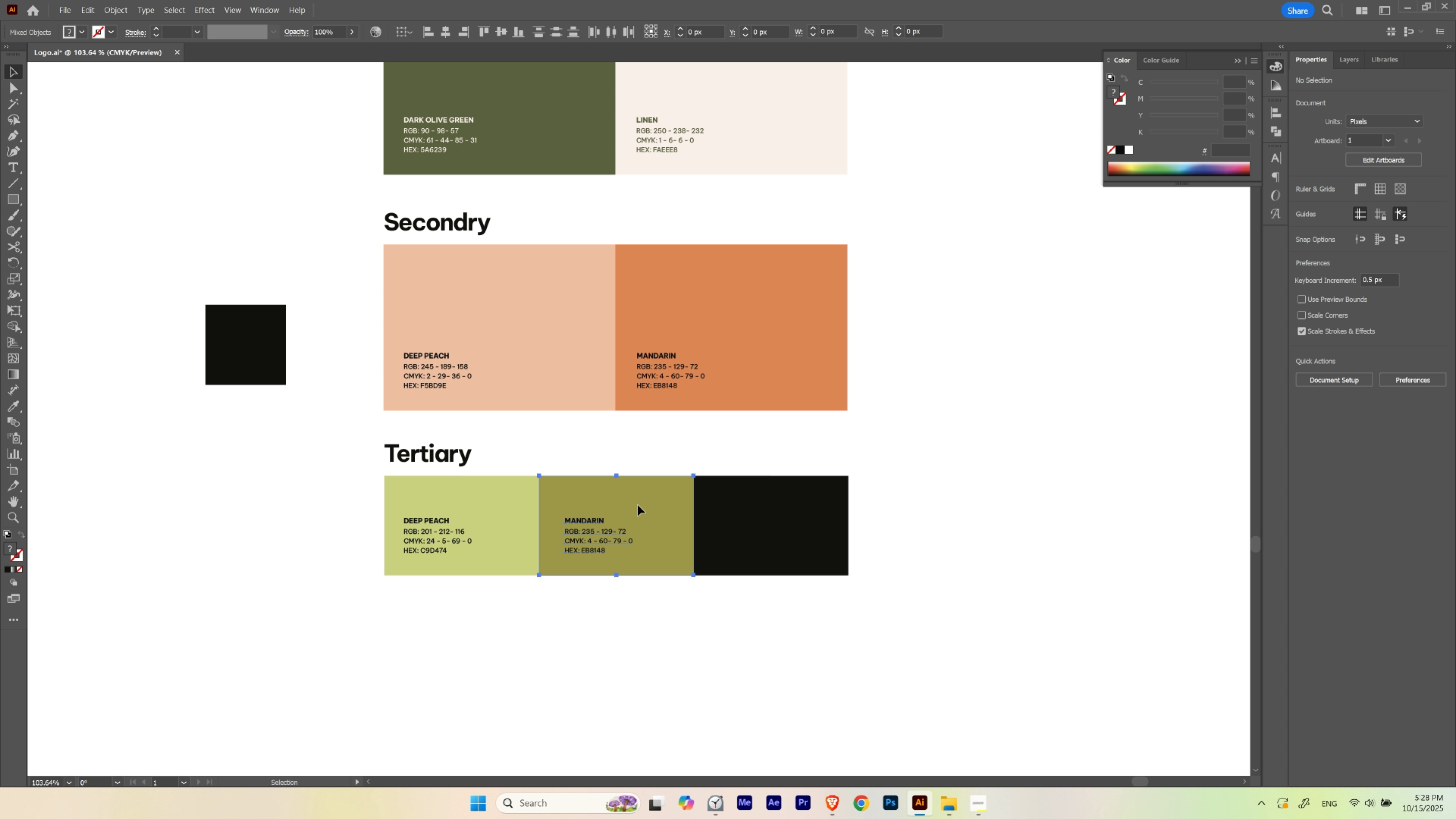 
hold_key(key=ShiftLeft, duration=0.49)
left_click([638, 504])
 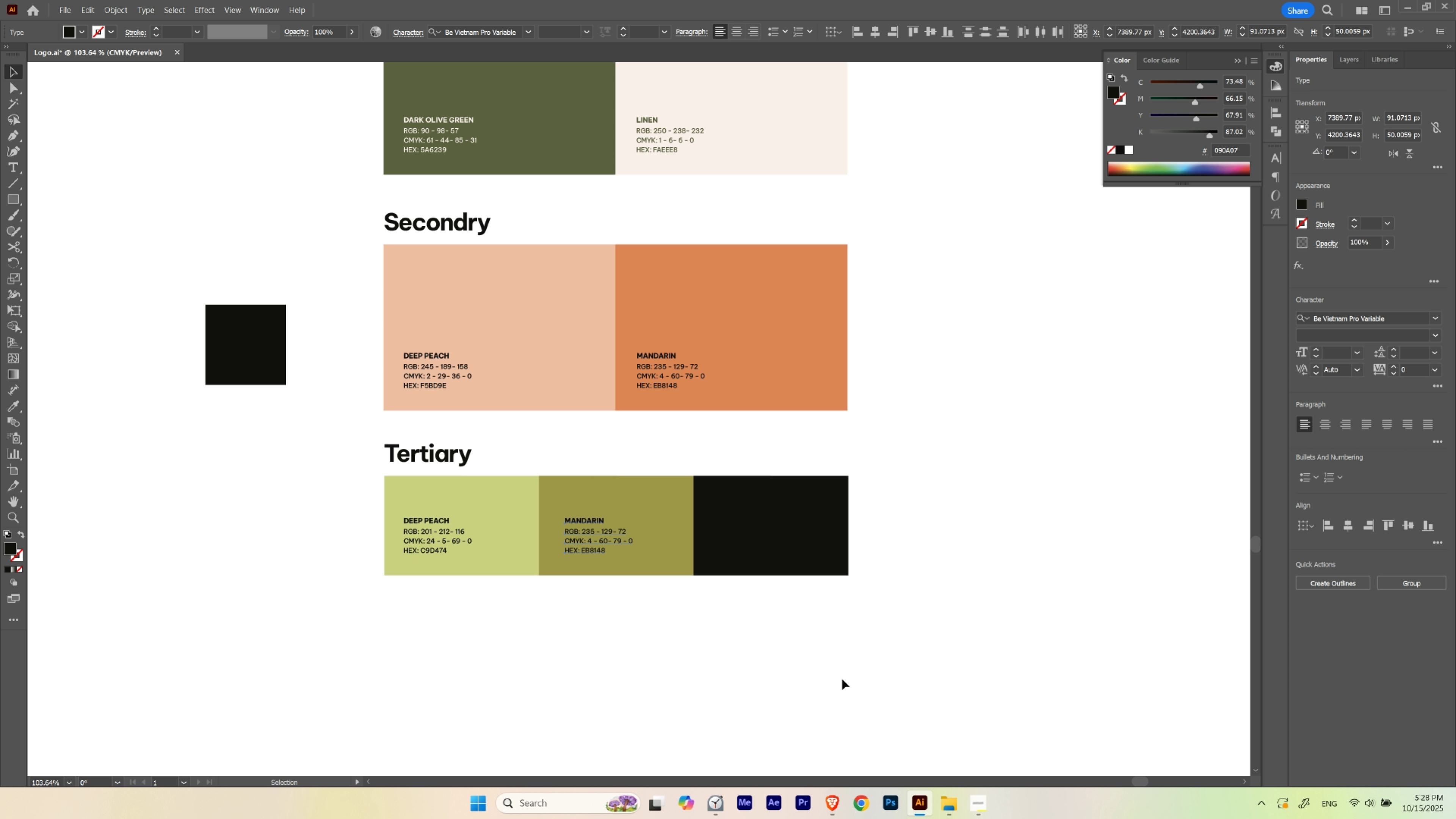 
key(Control+ControlLeft)
 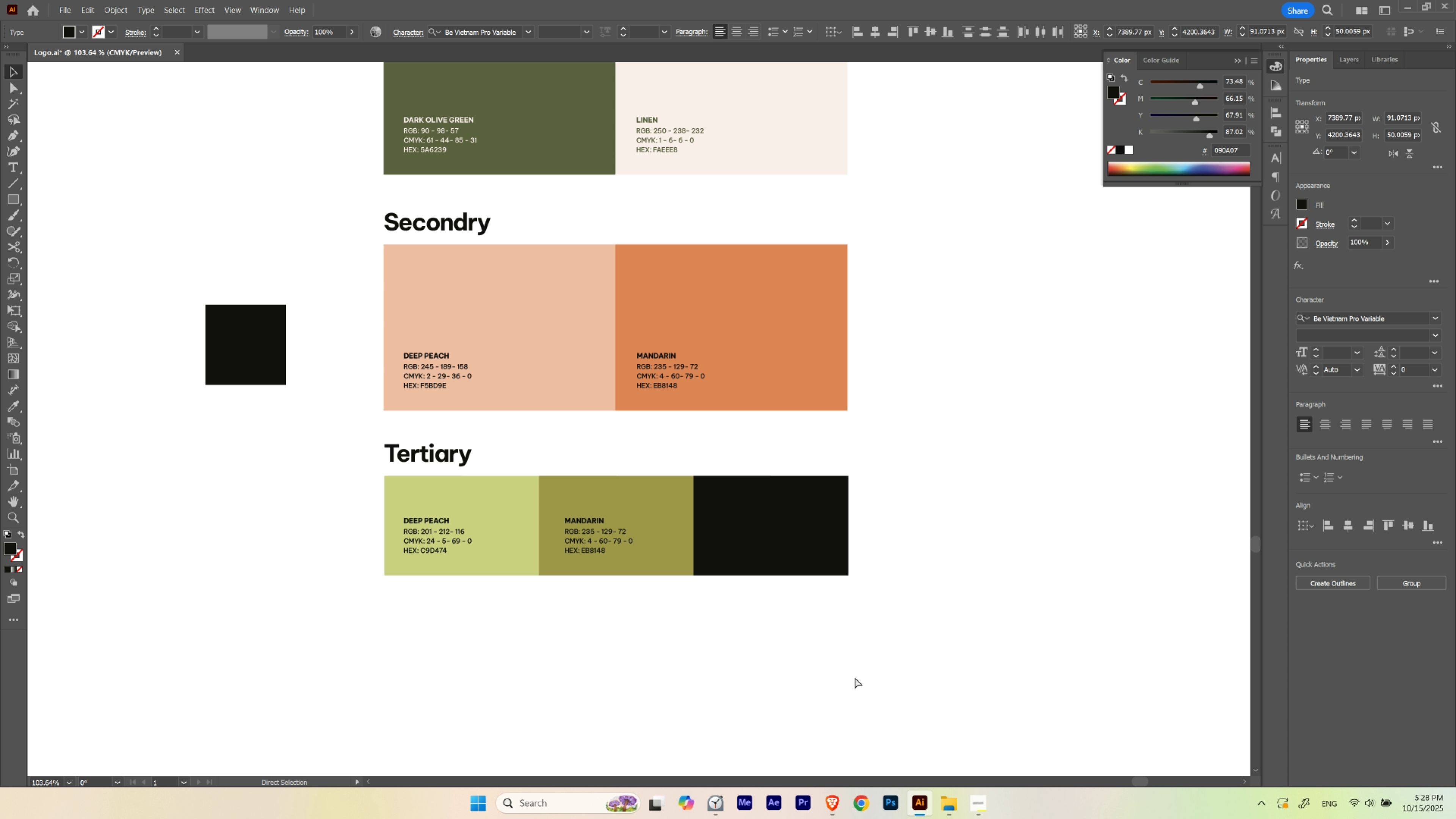 
key(Control+H)
 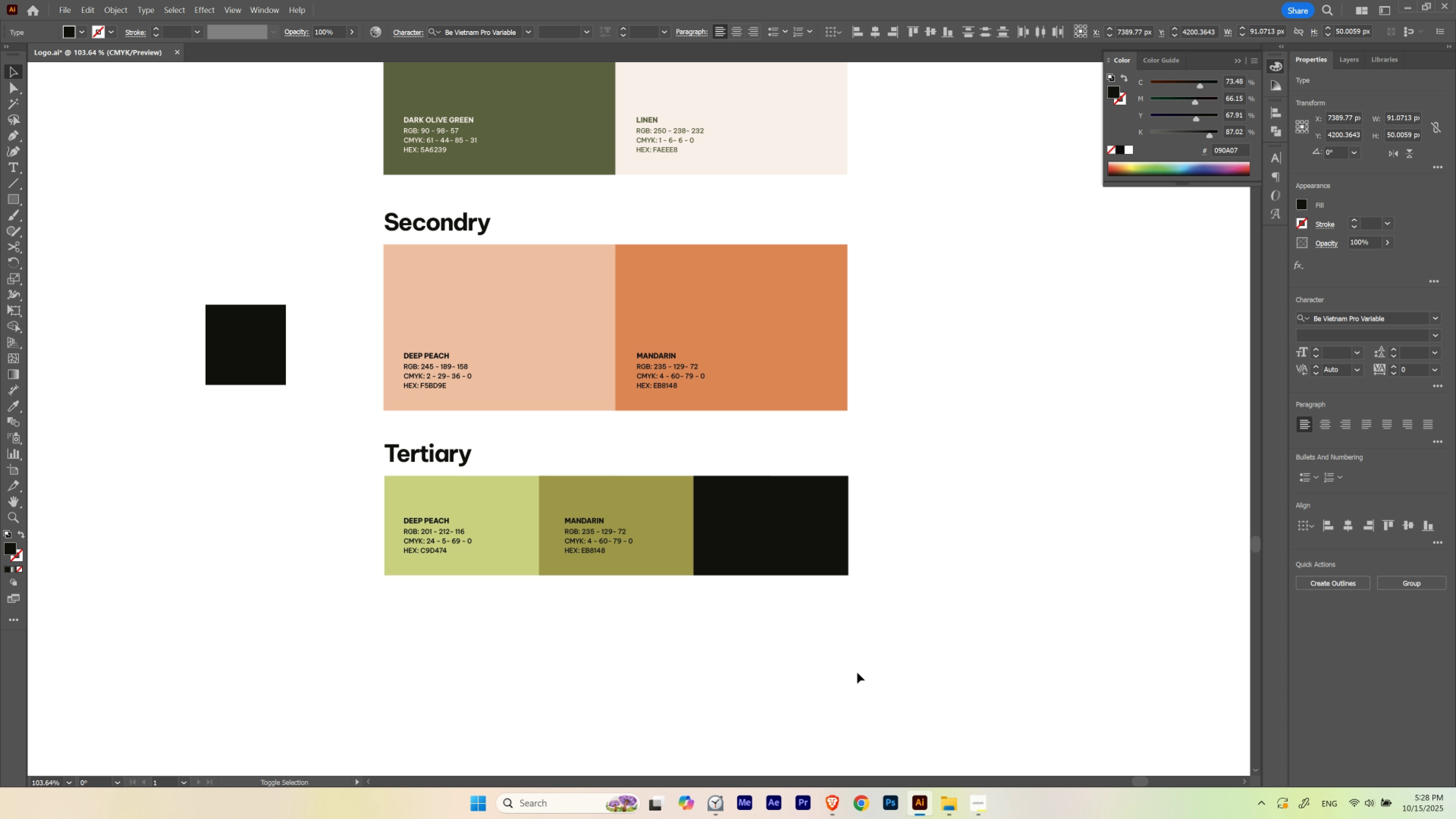 
key(Shift+ArrowLeft)
 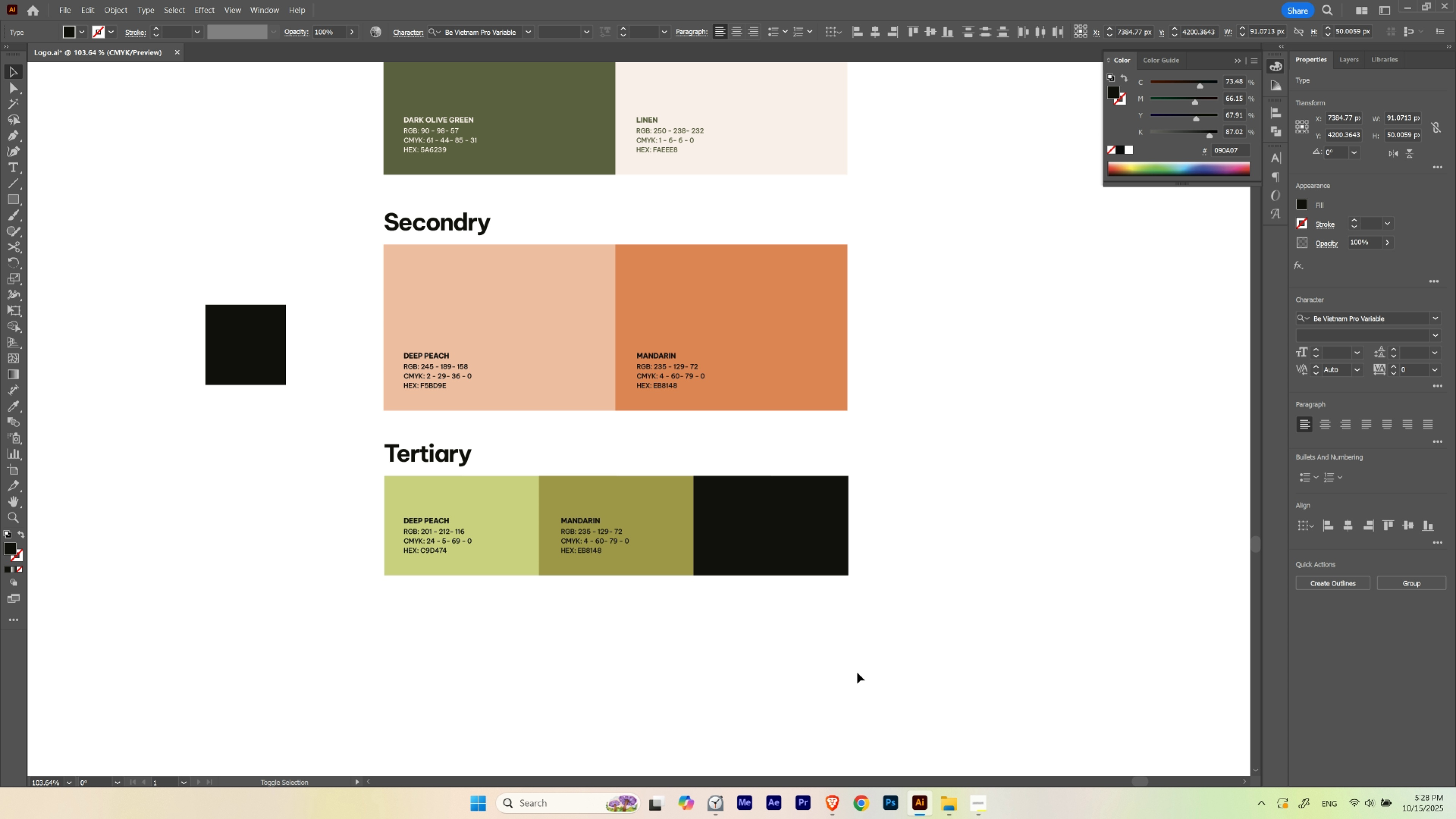 
key(Shift+ArrowLeft)
 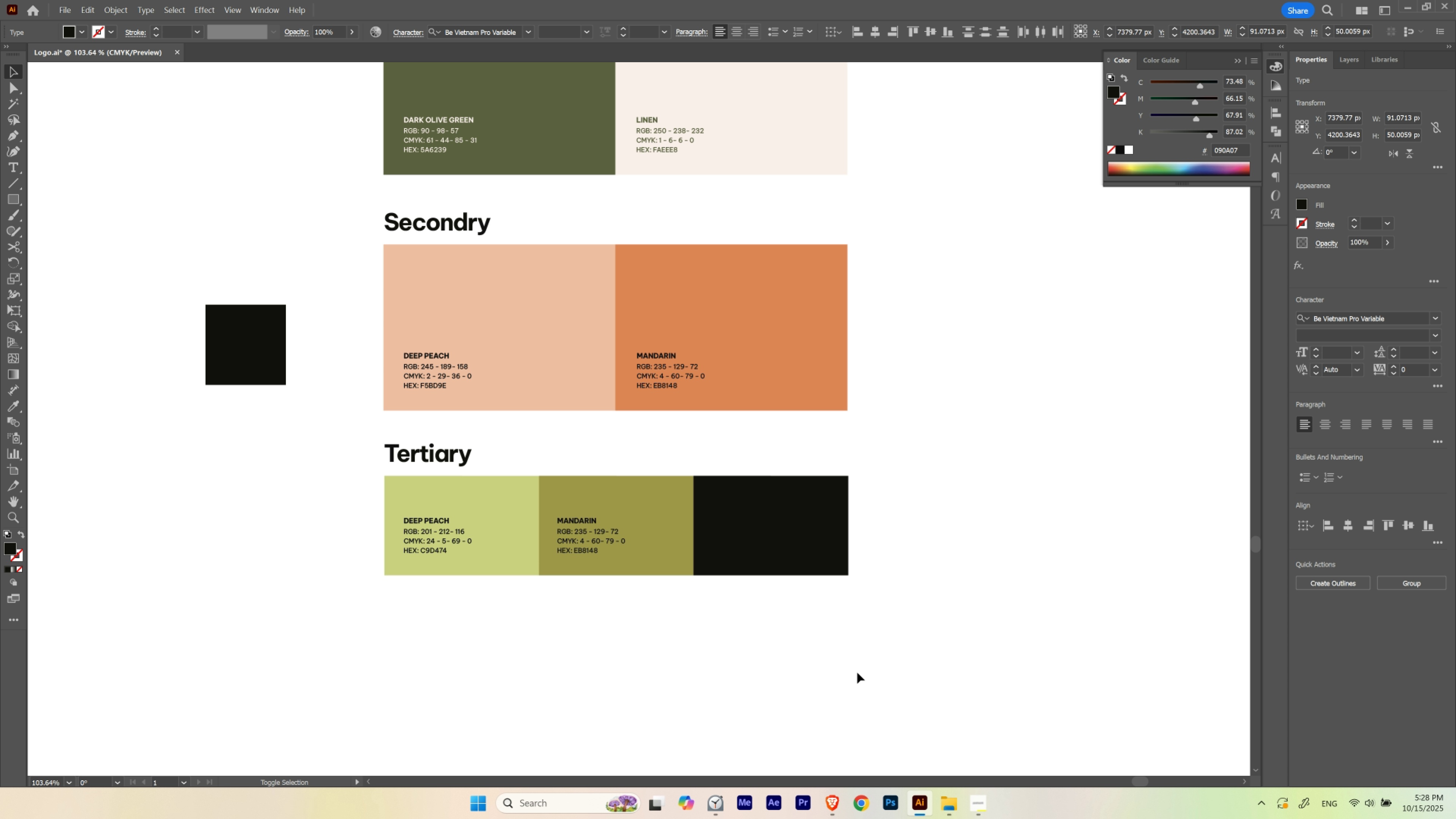 
key(Shift+ArrowRight)
 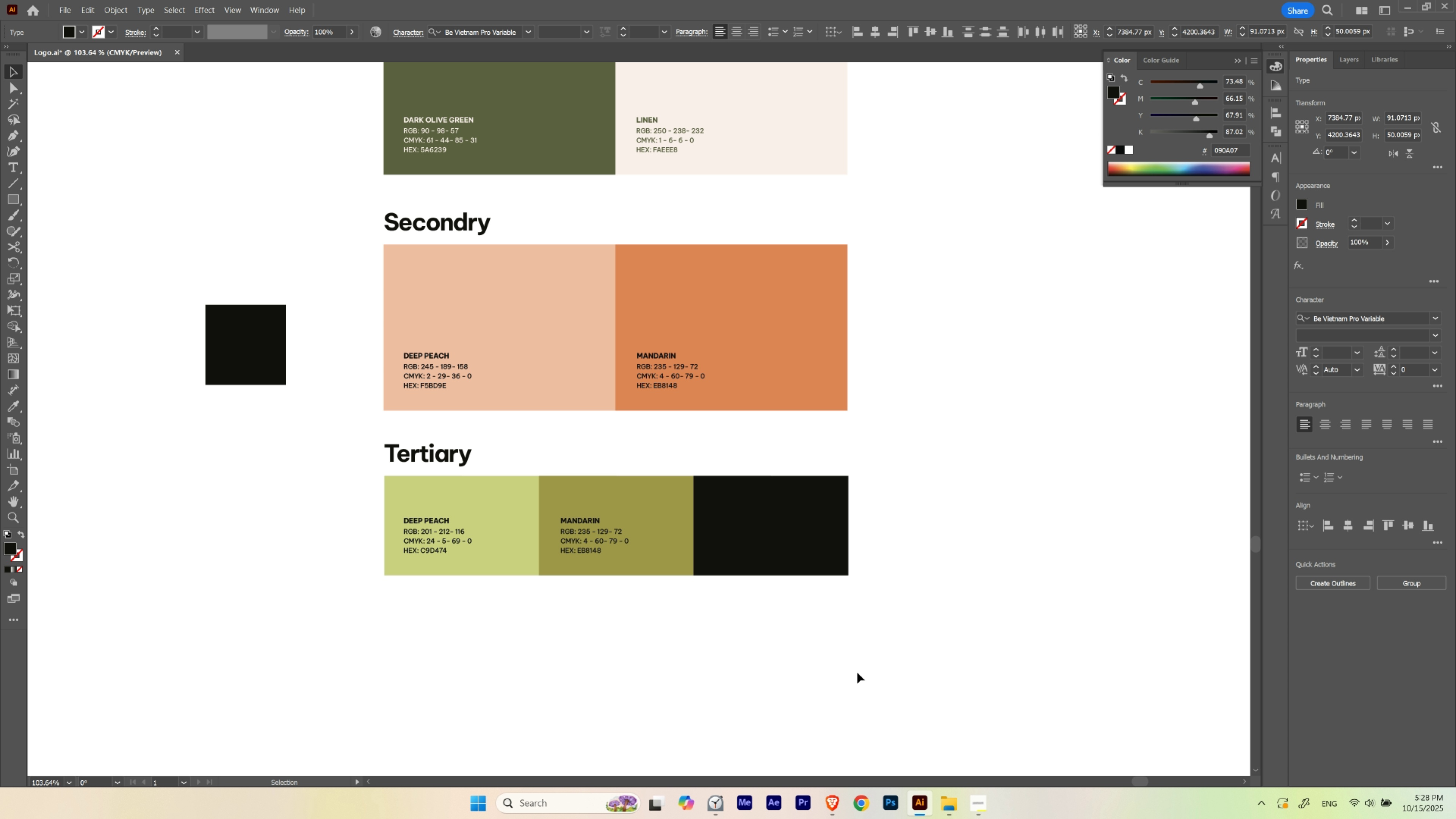 
key(ArrowLeft)
 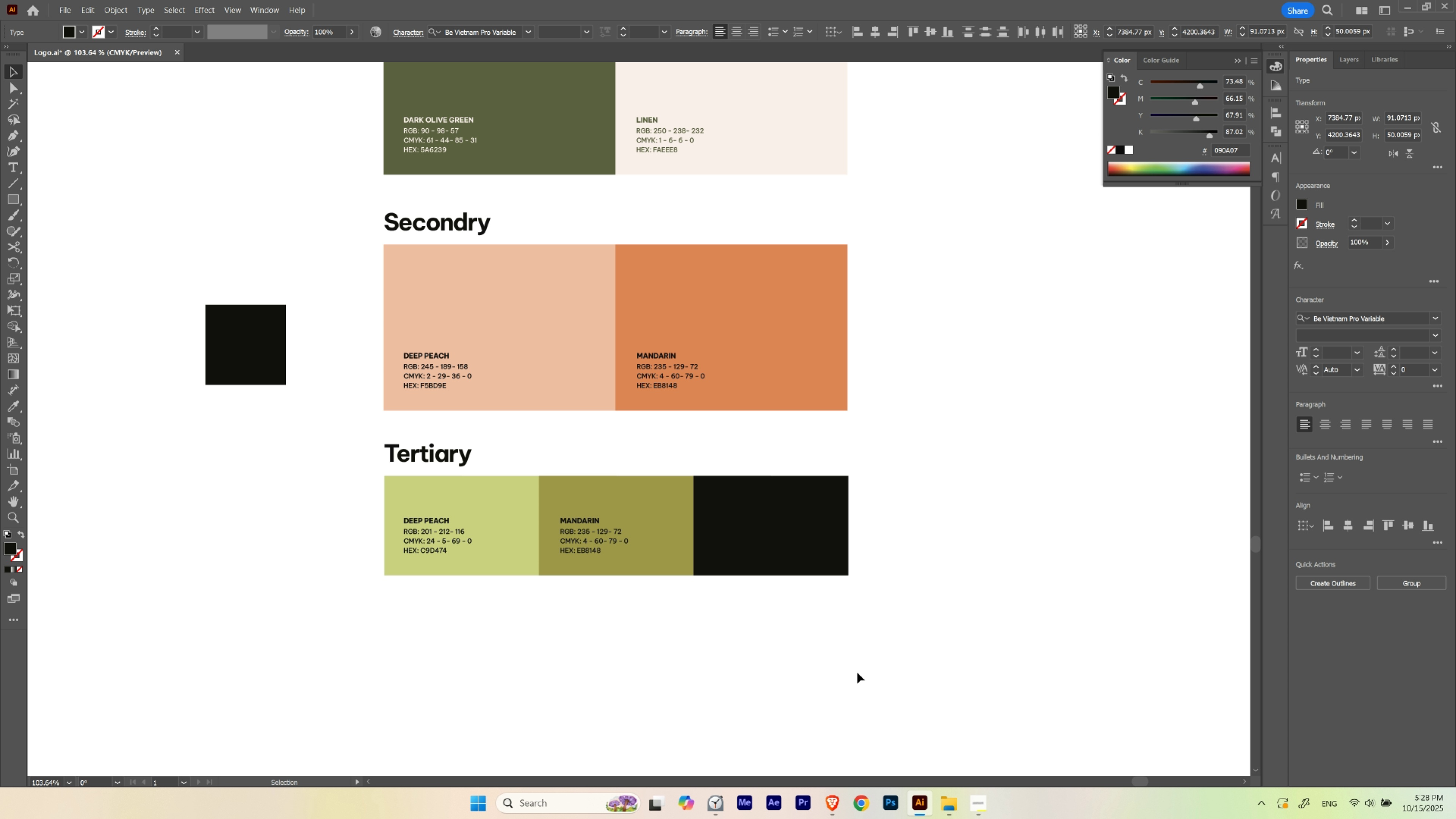 
key(ArrowLeft)
 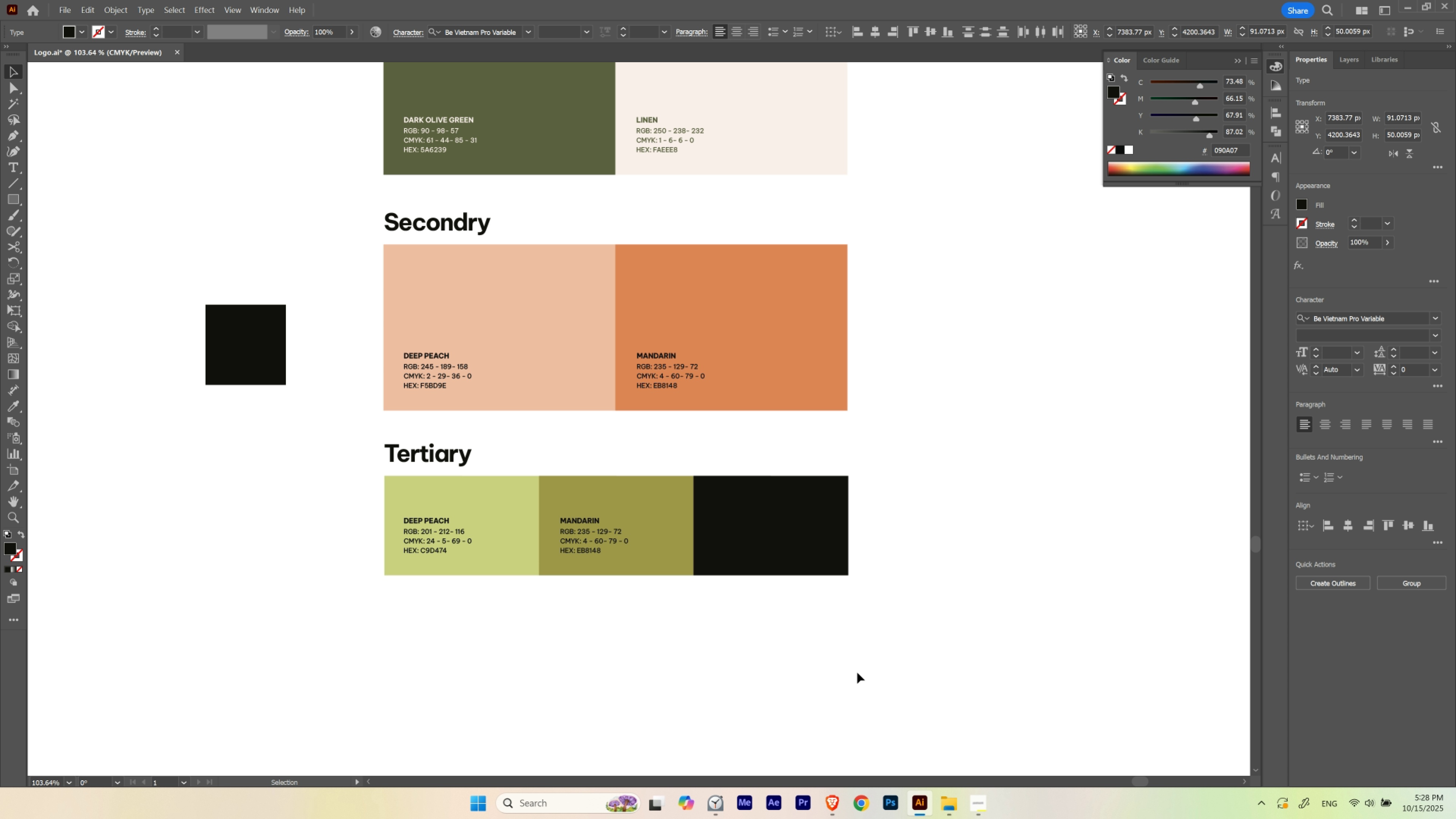 
key(ArrowRight)
 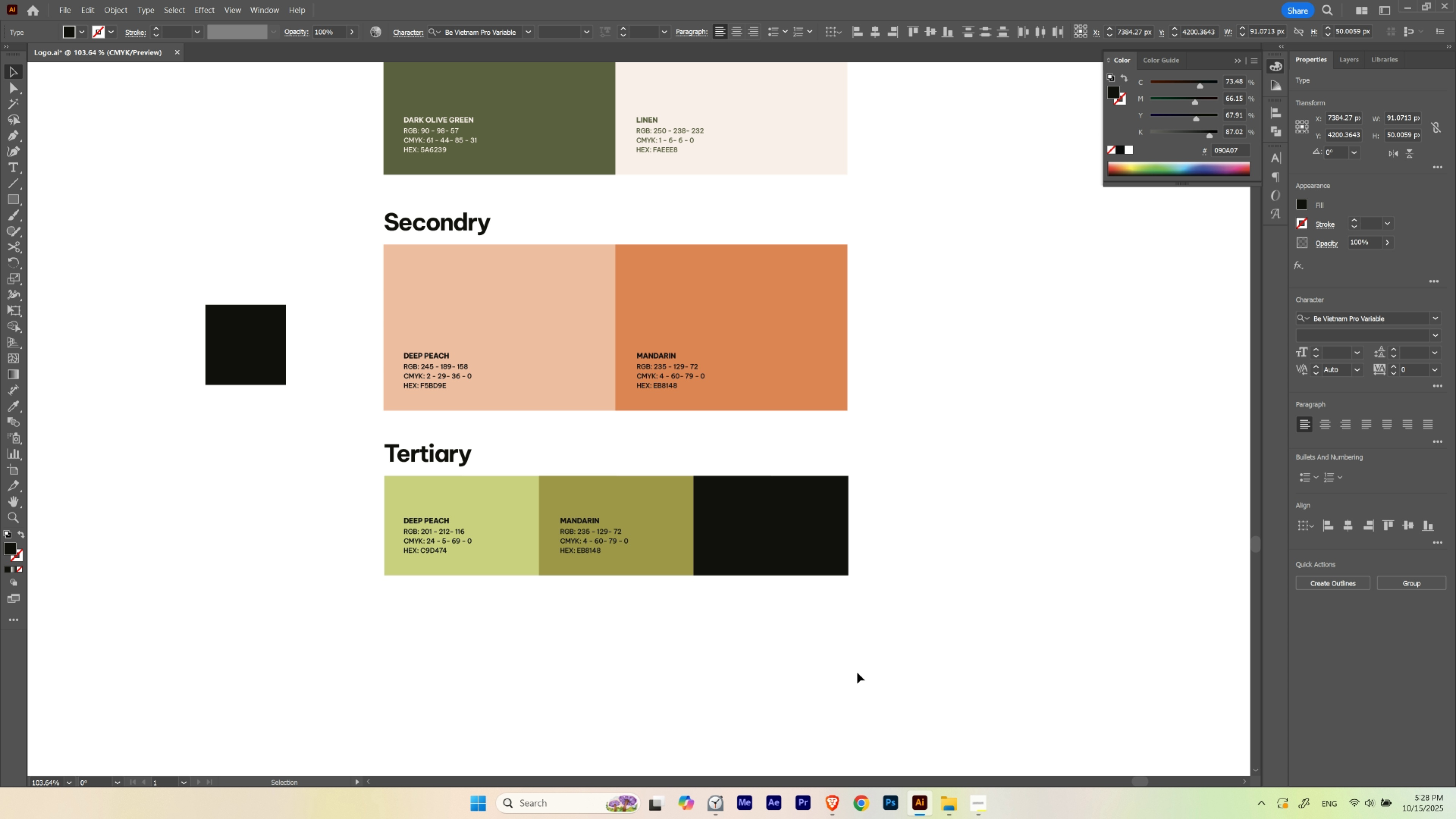 
key(ArrowLeft)
 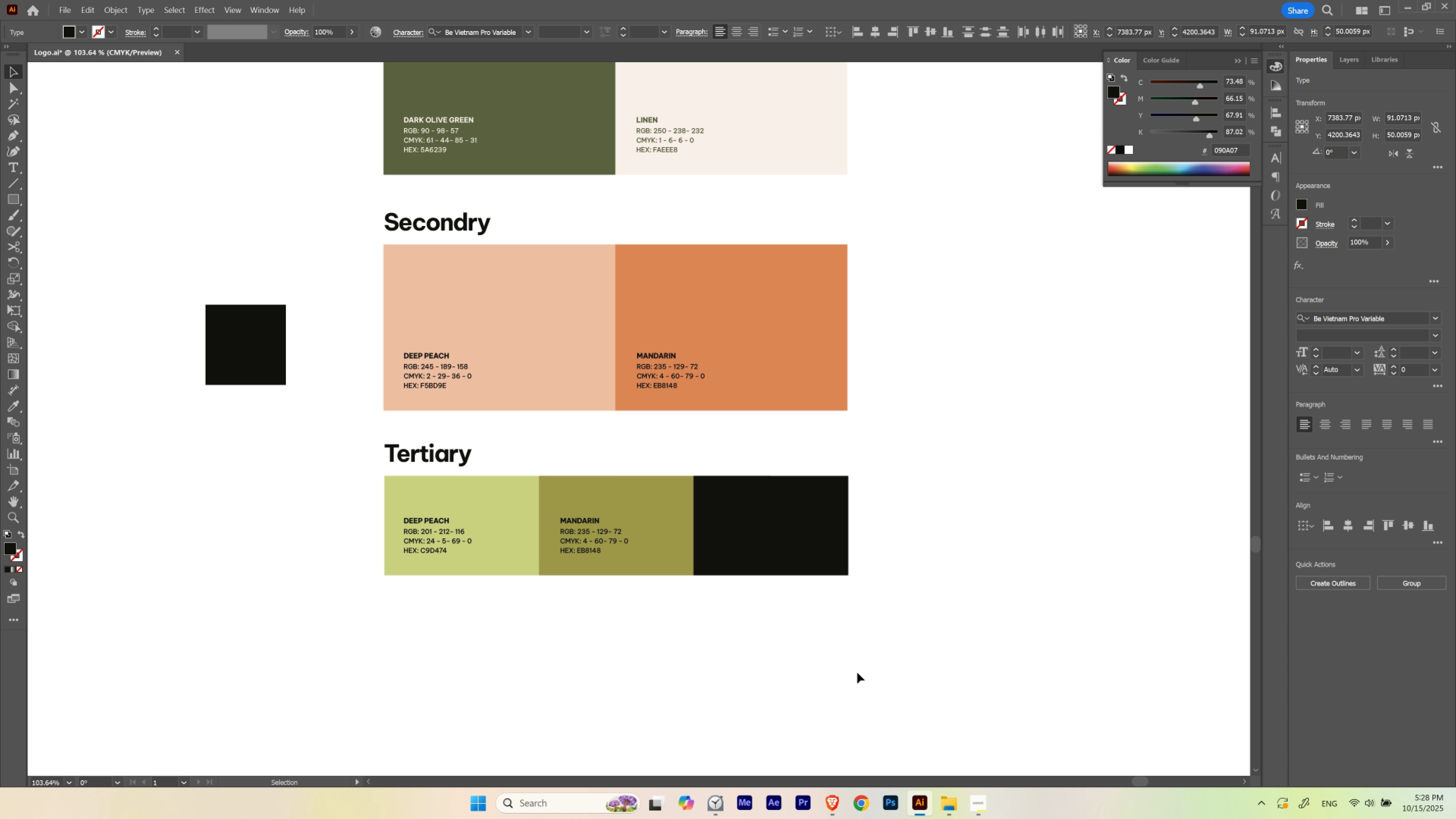 
left_click([857, 672])
 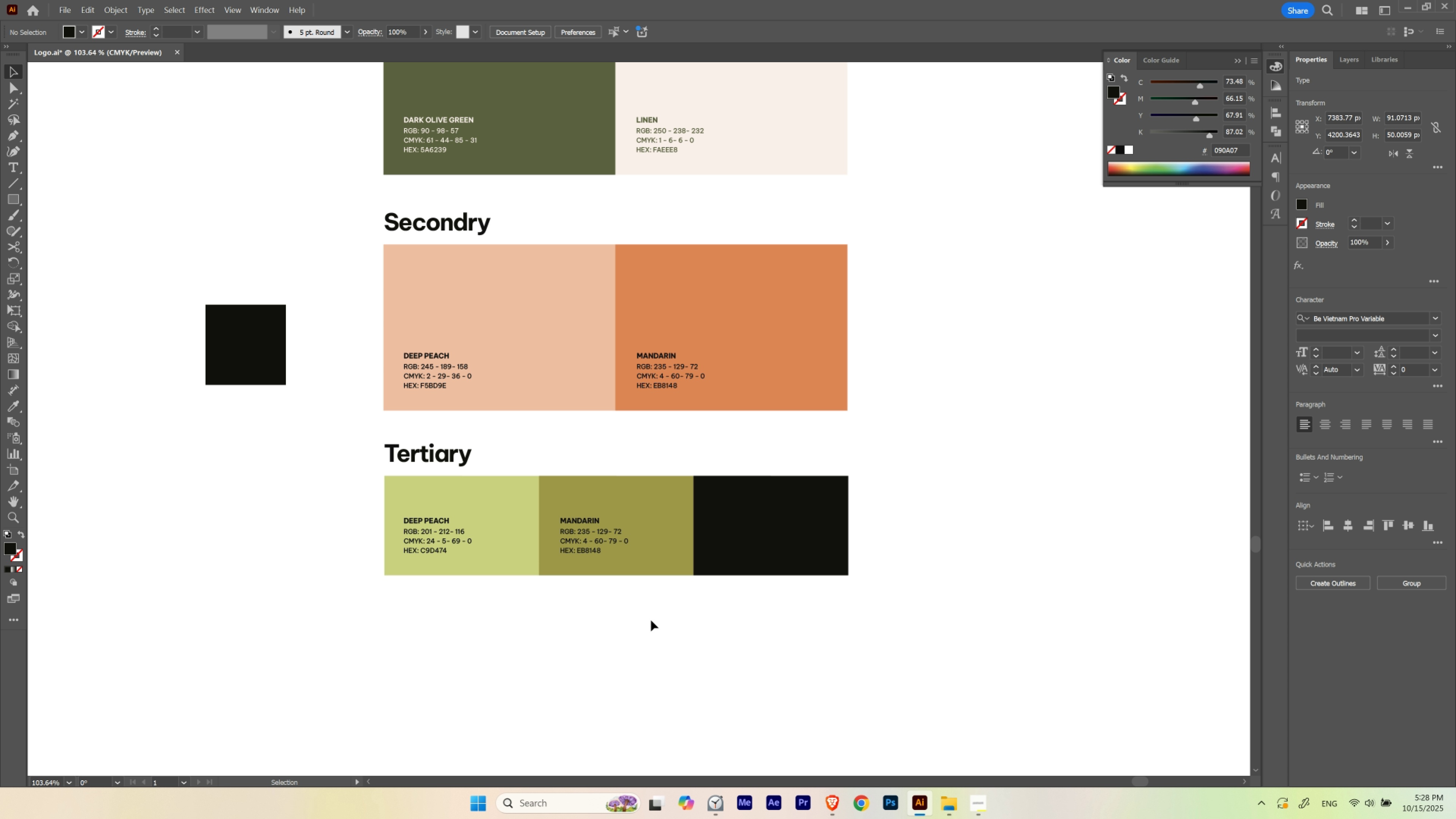 
hold_key(key=Space, duration=0.63)
 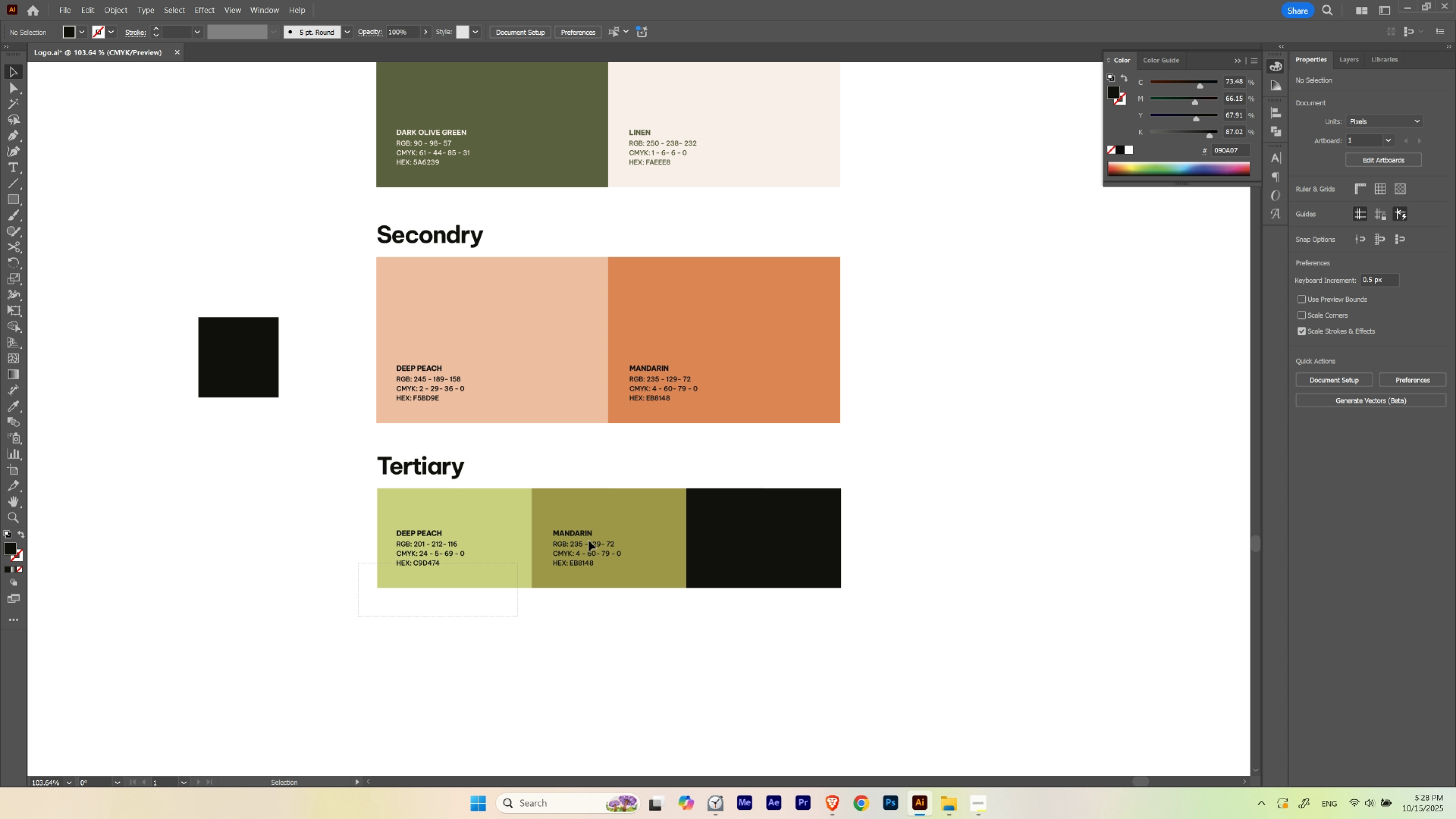 
left_click_drag(start_coordinate=[647, 610], to_coordinate=[639, 623])
 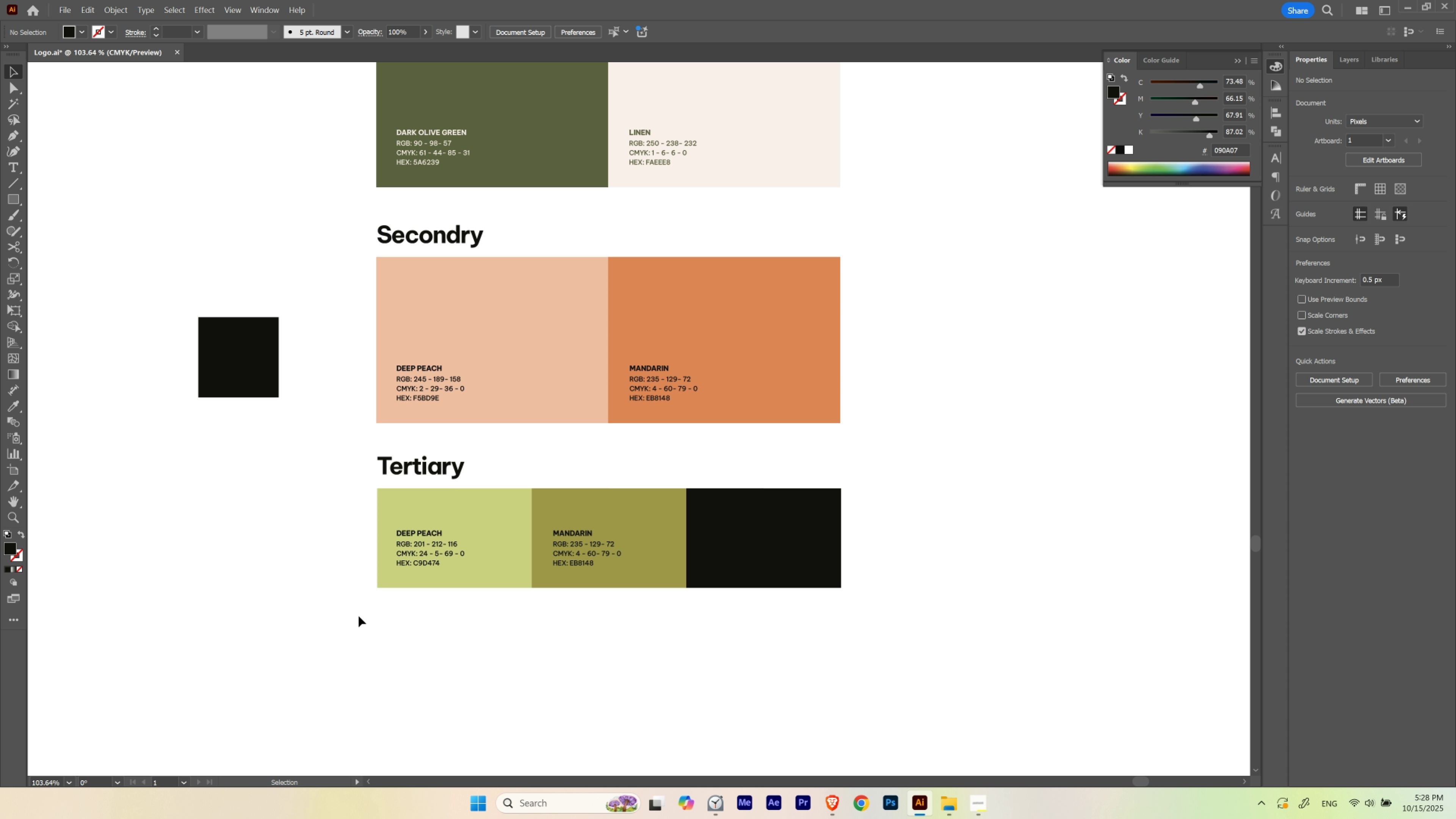 
left_click_drag(start_coordinate=[359, 616], to_coordinate=[668, 508])
 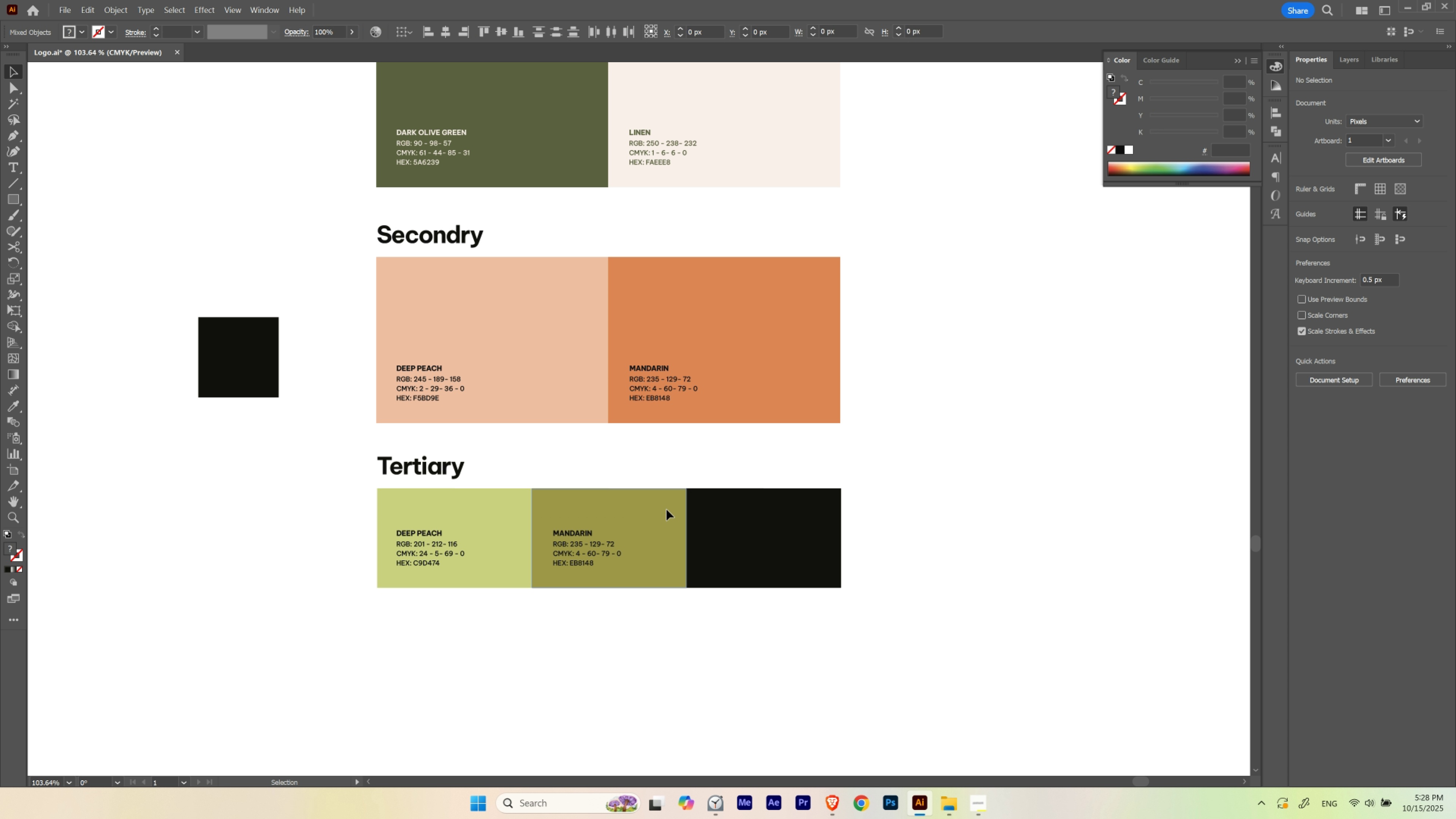 
hold_key(key=ShiftLeft, duration=1.04)
left_click([657, 510])
 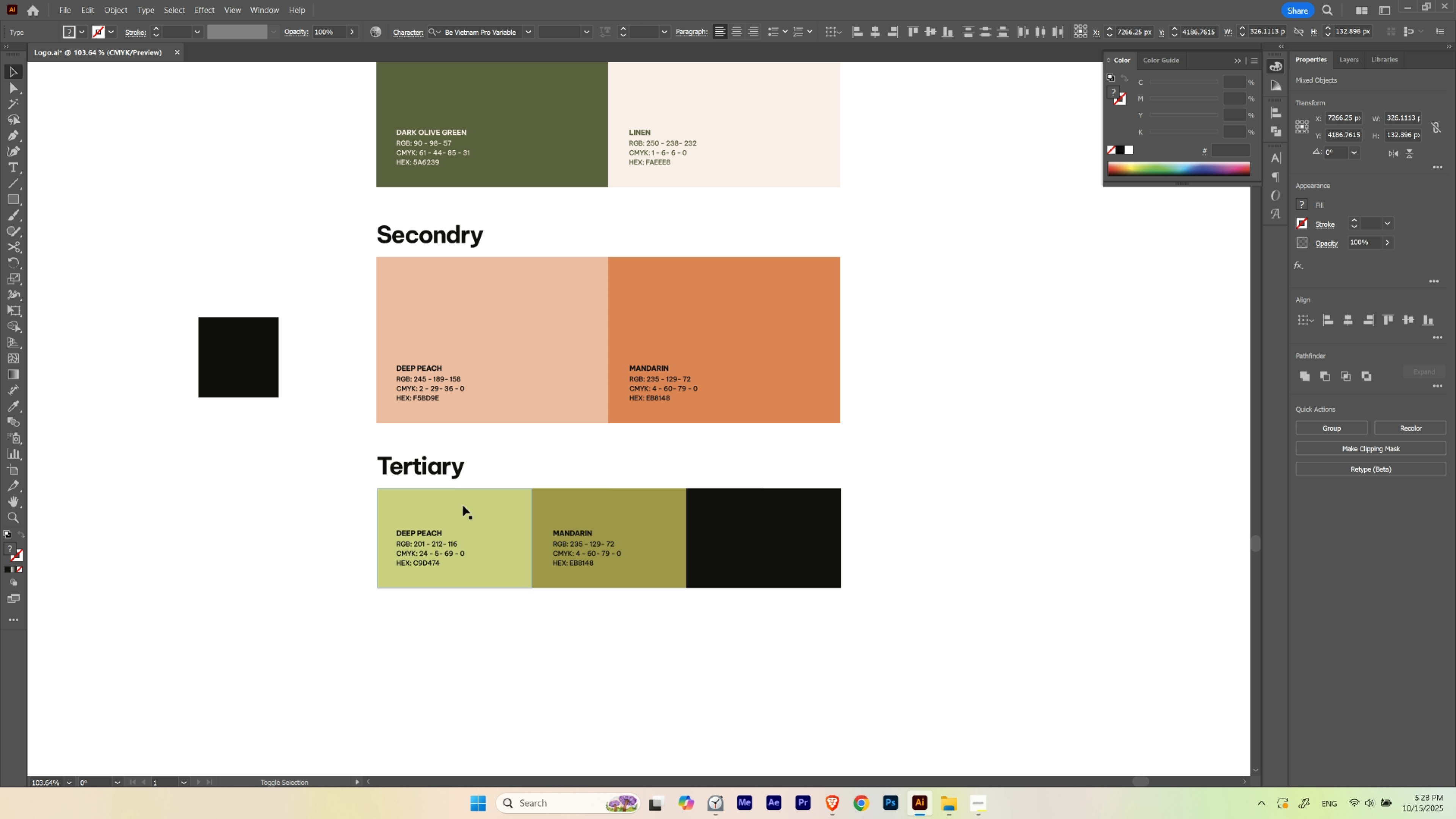 
double_click([463, 505])
 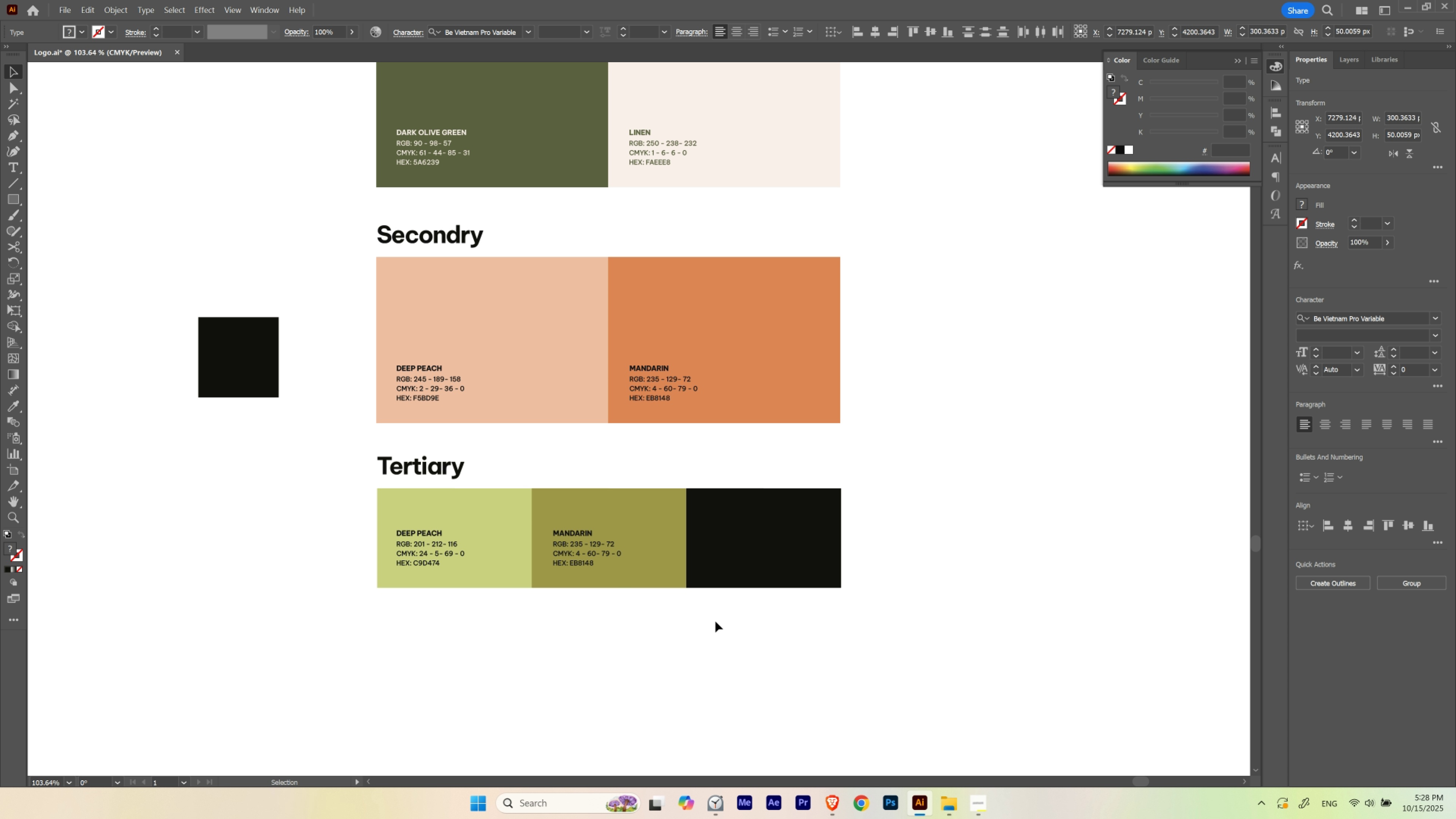 
key(Control+ControlLeft)
 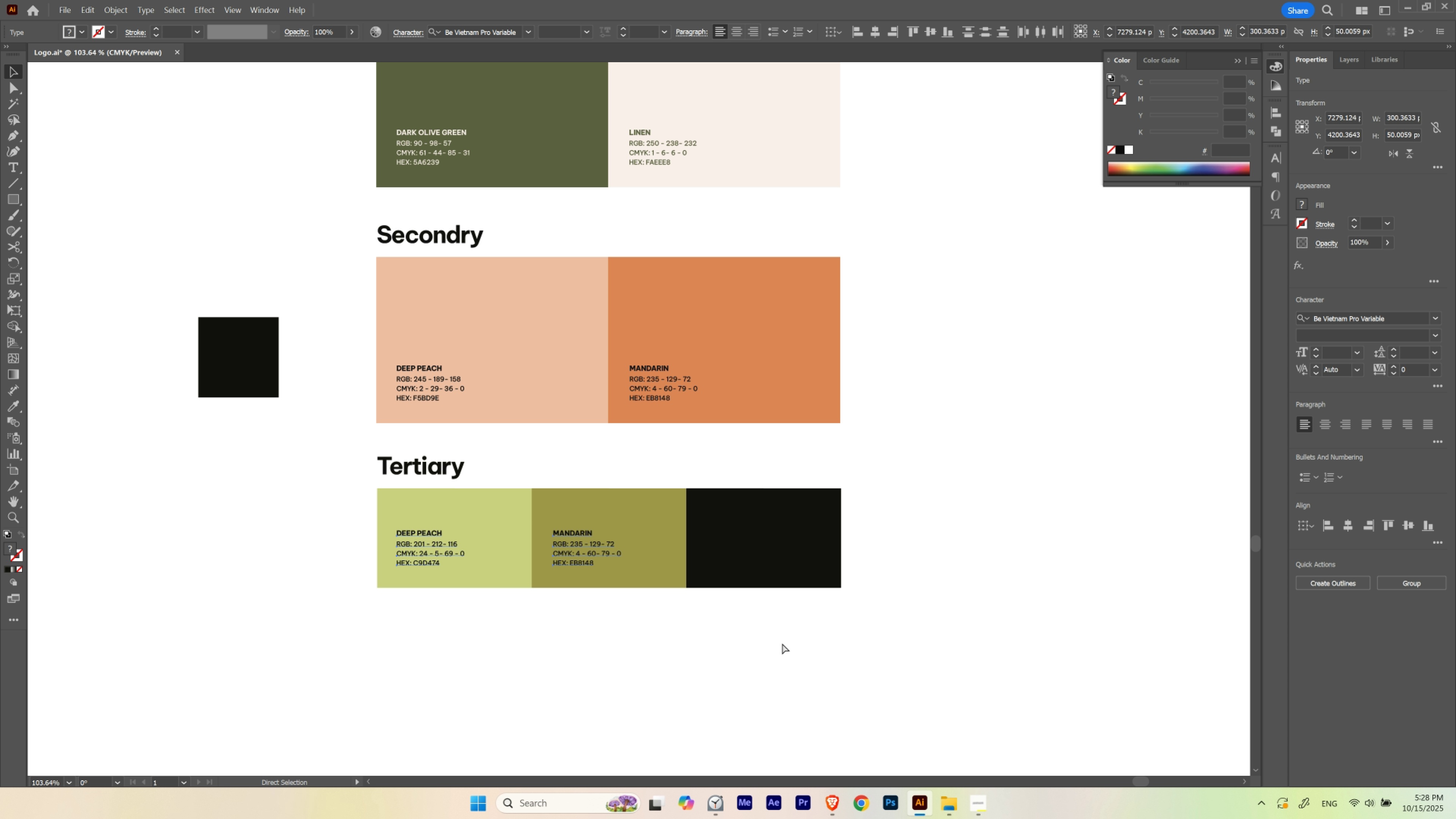 
key(Control+H)
 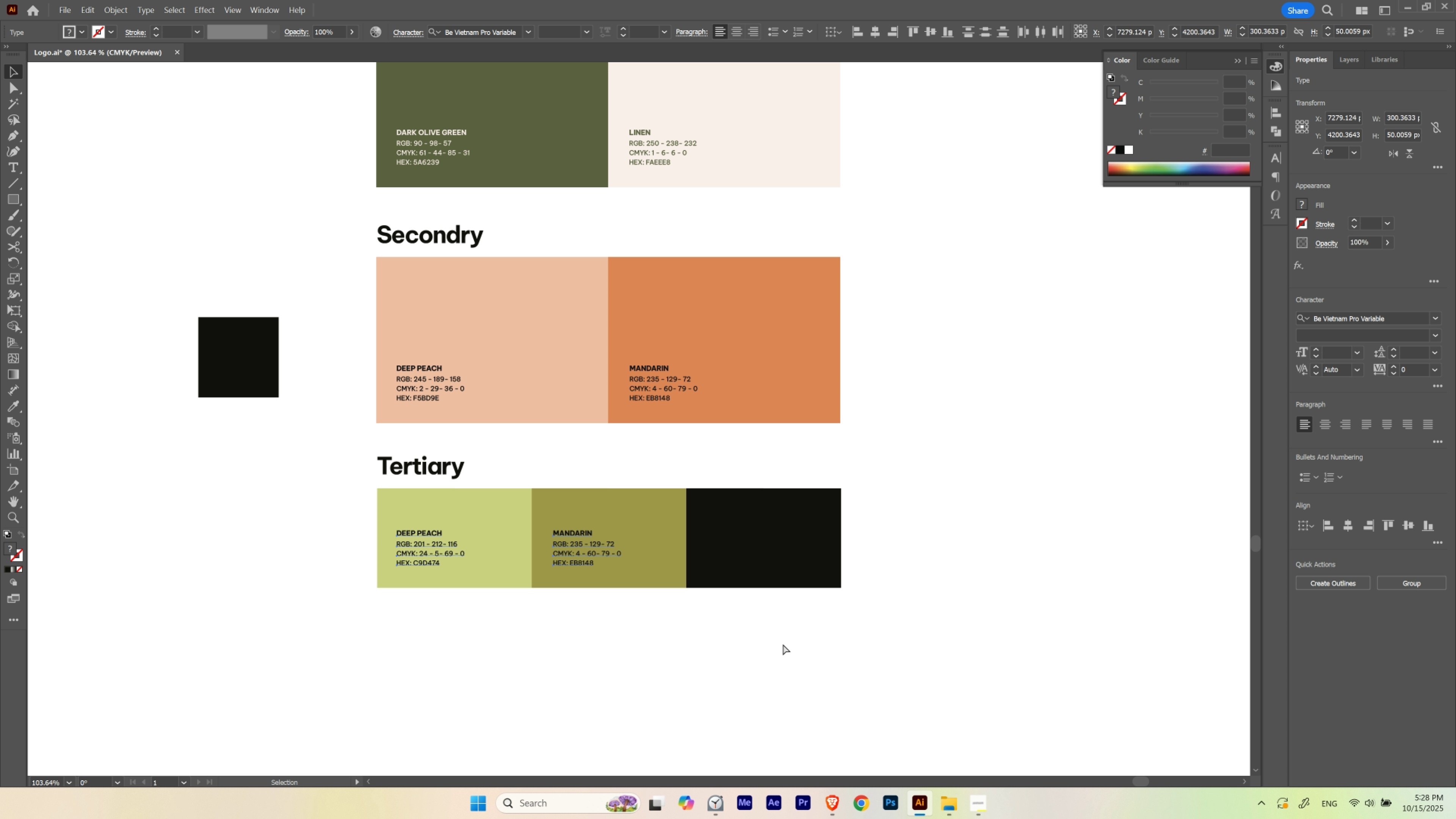 
key(Control+ControlLeft)
 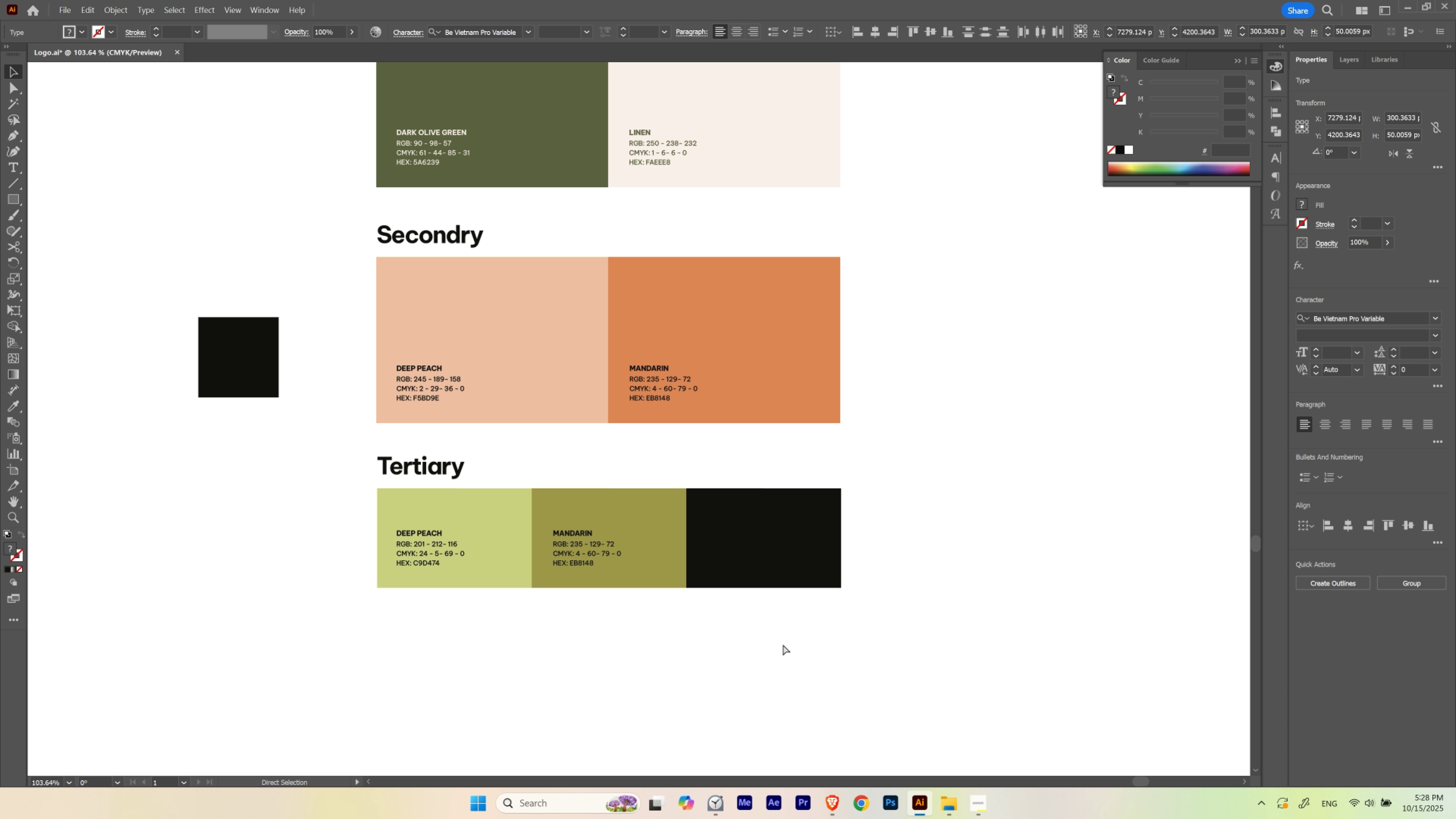 
key(Control+H)
 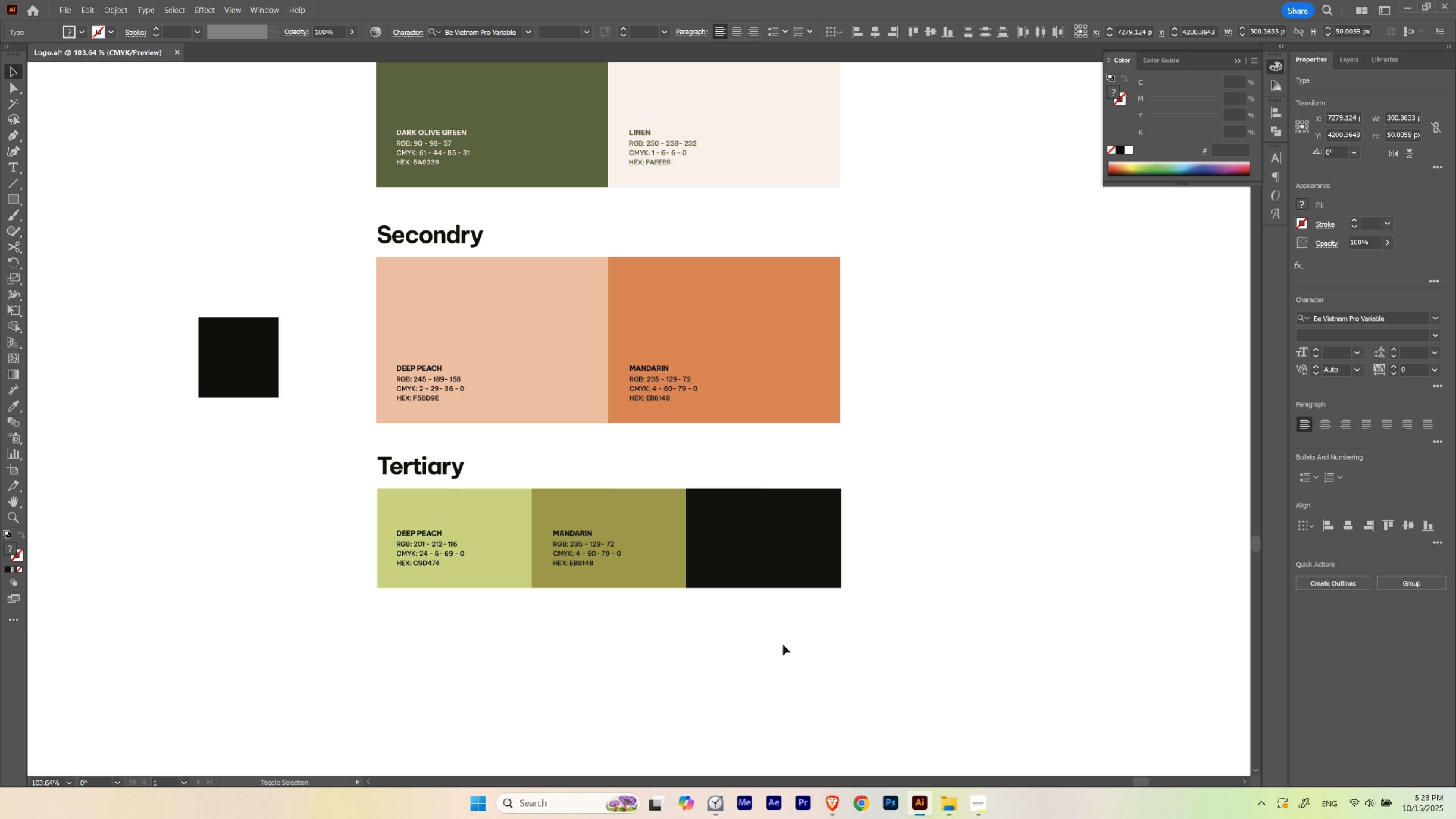 
key(Shift+ArrowDown)
 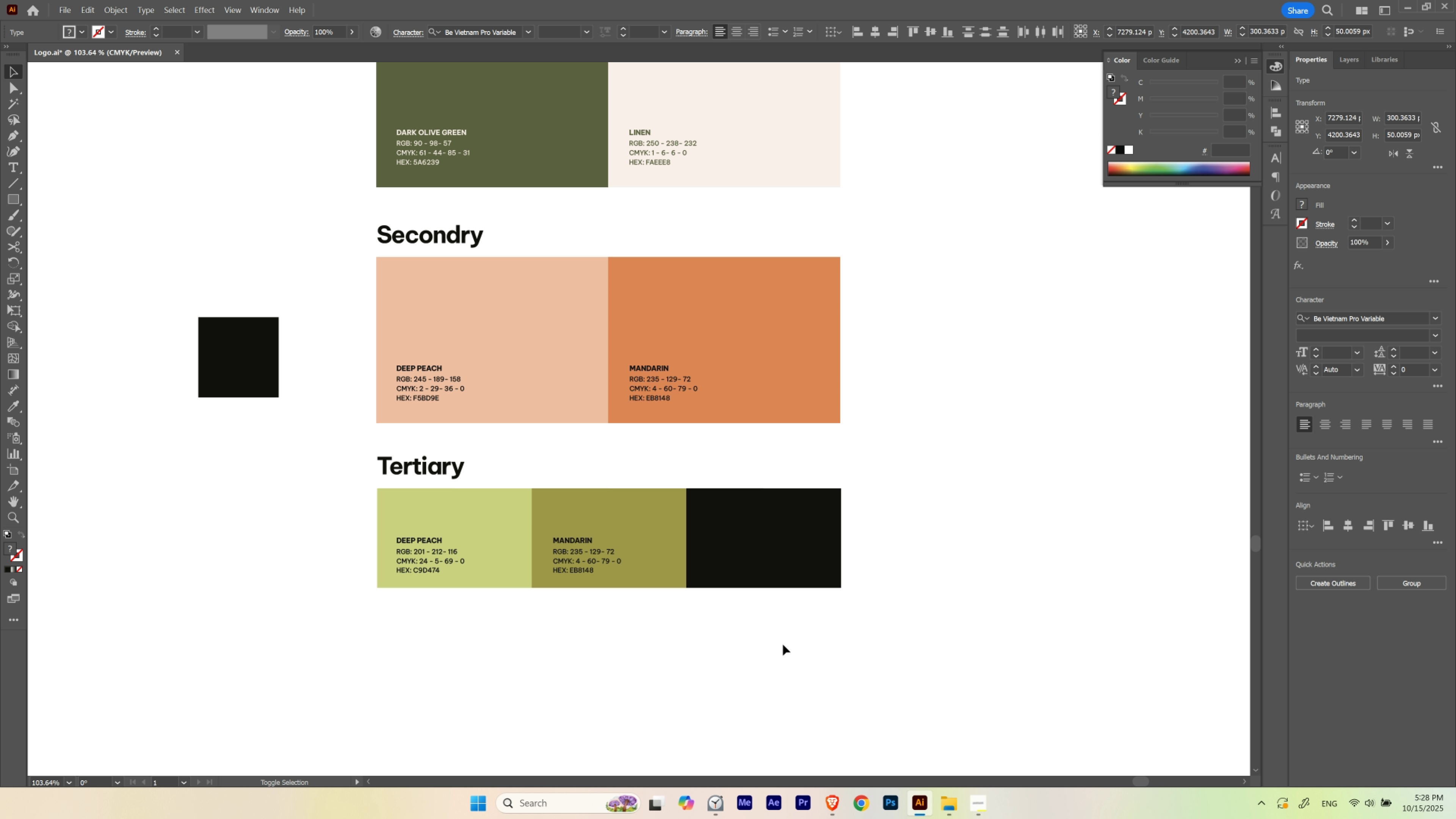 
key(Shift+ArrowDown)
 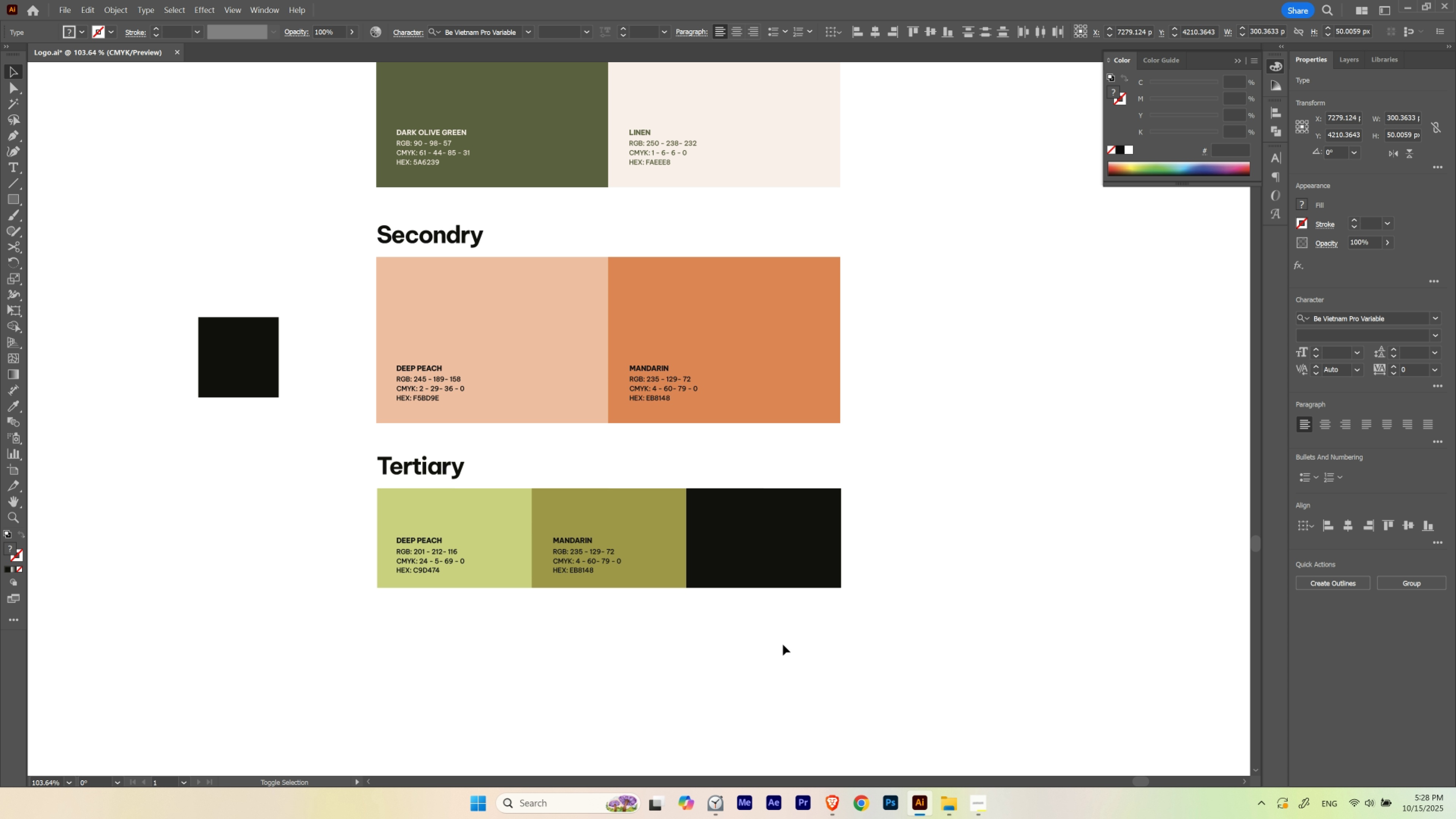 
key(Shift+ArrowUp)
 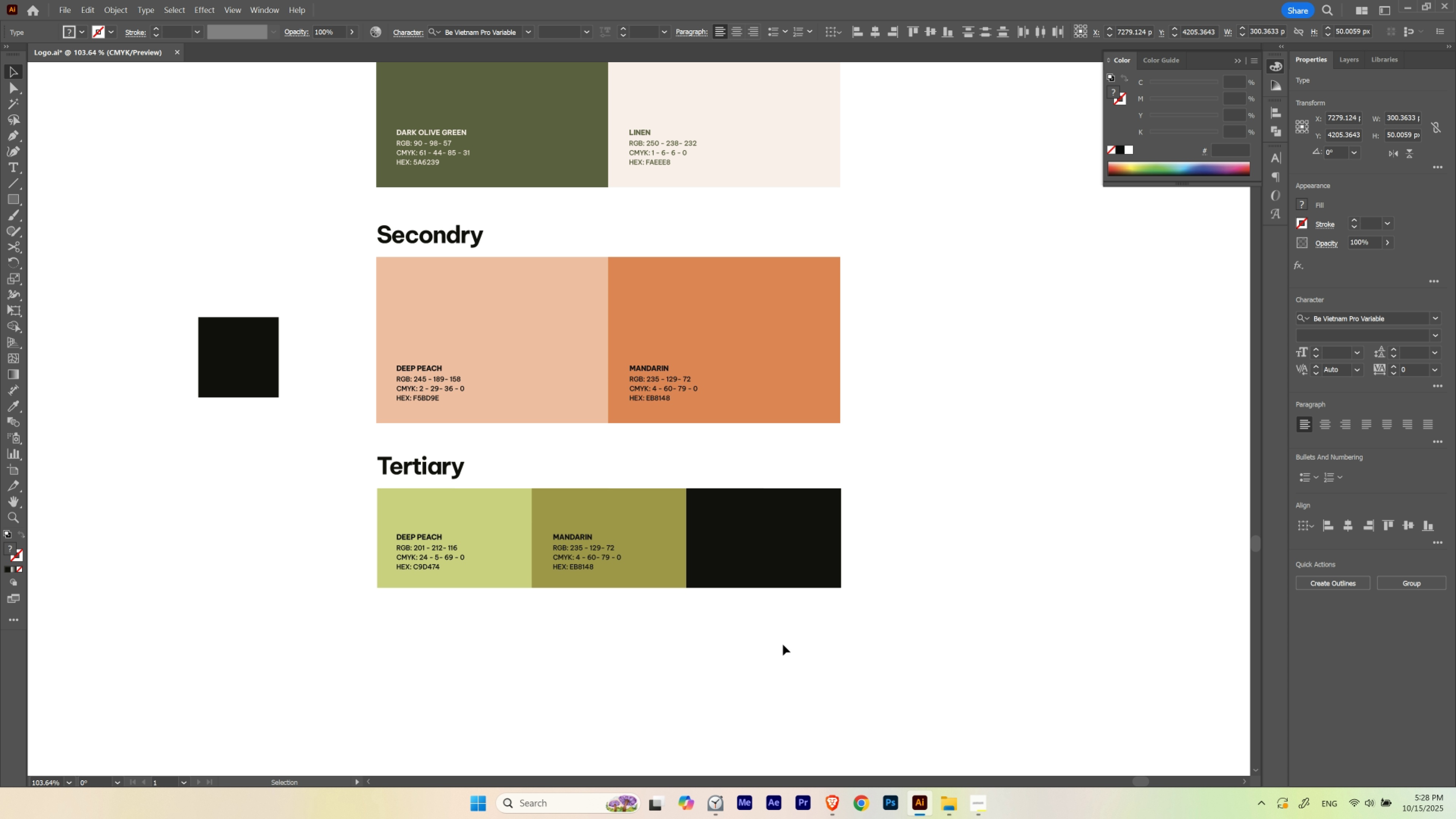 
key(ArrowUp)
 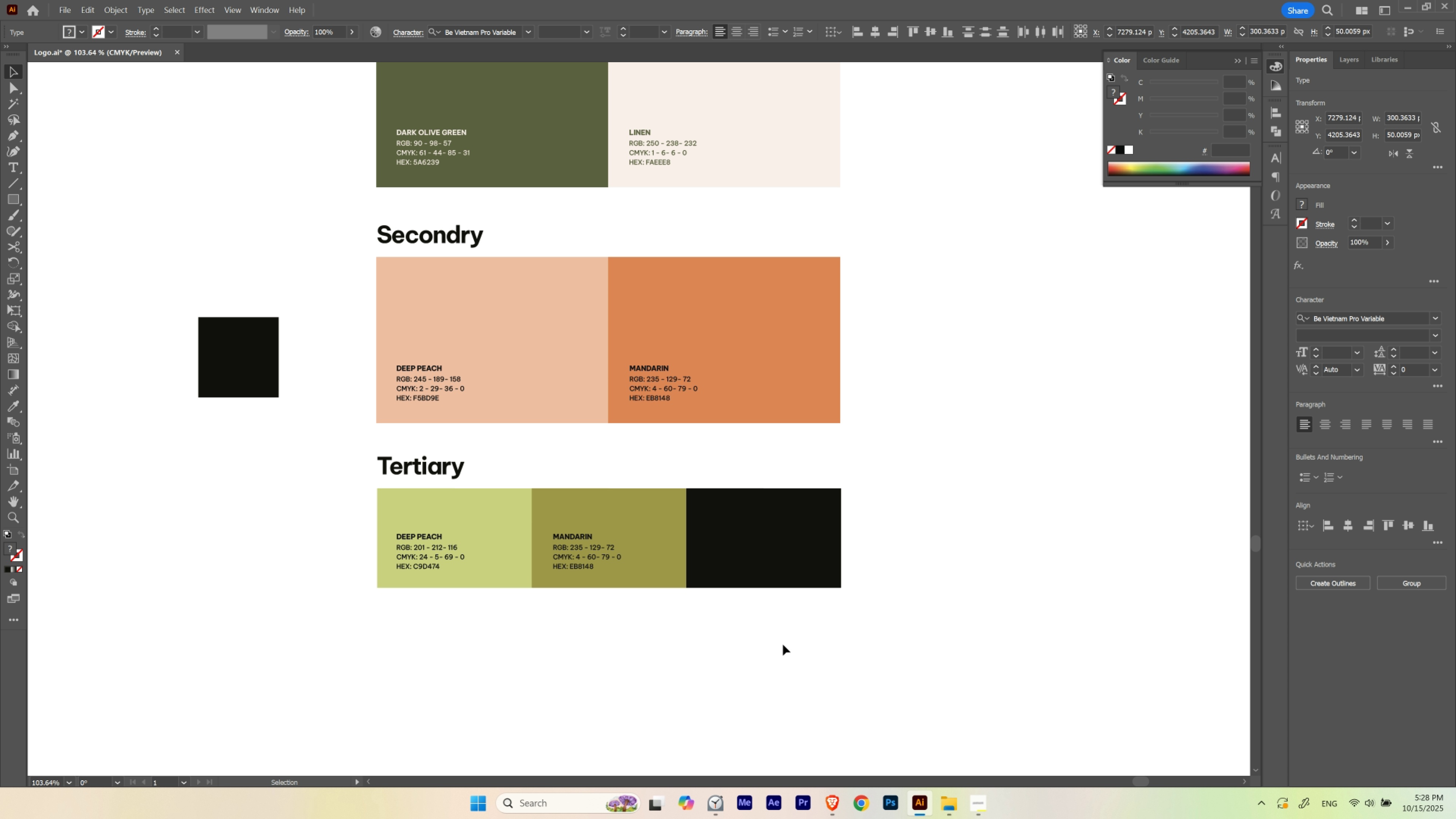 
key(ArrowUp)
 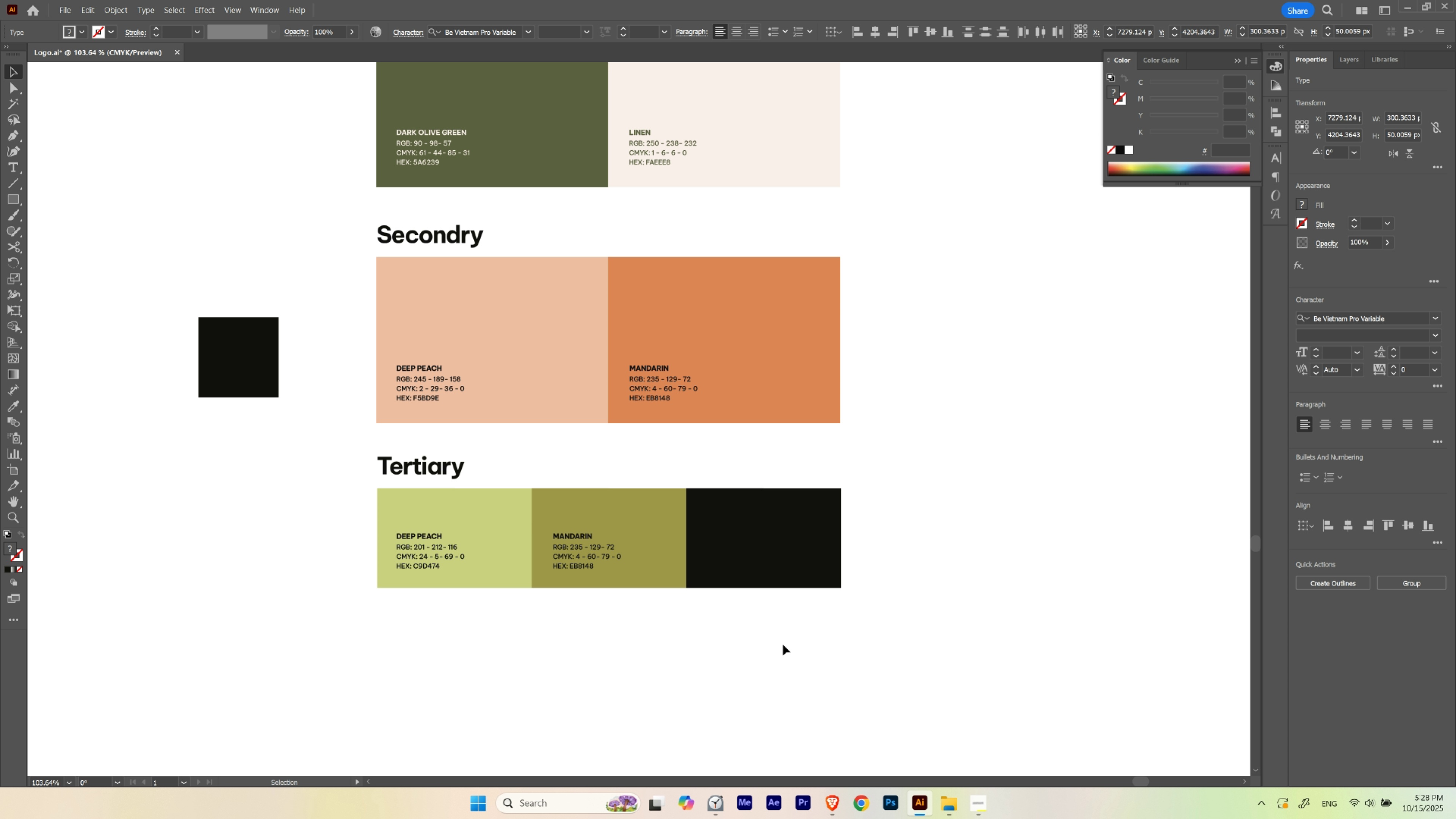 
key(ArrowDown)
 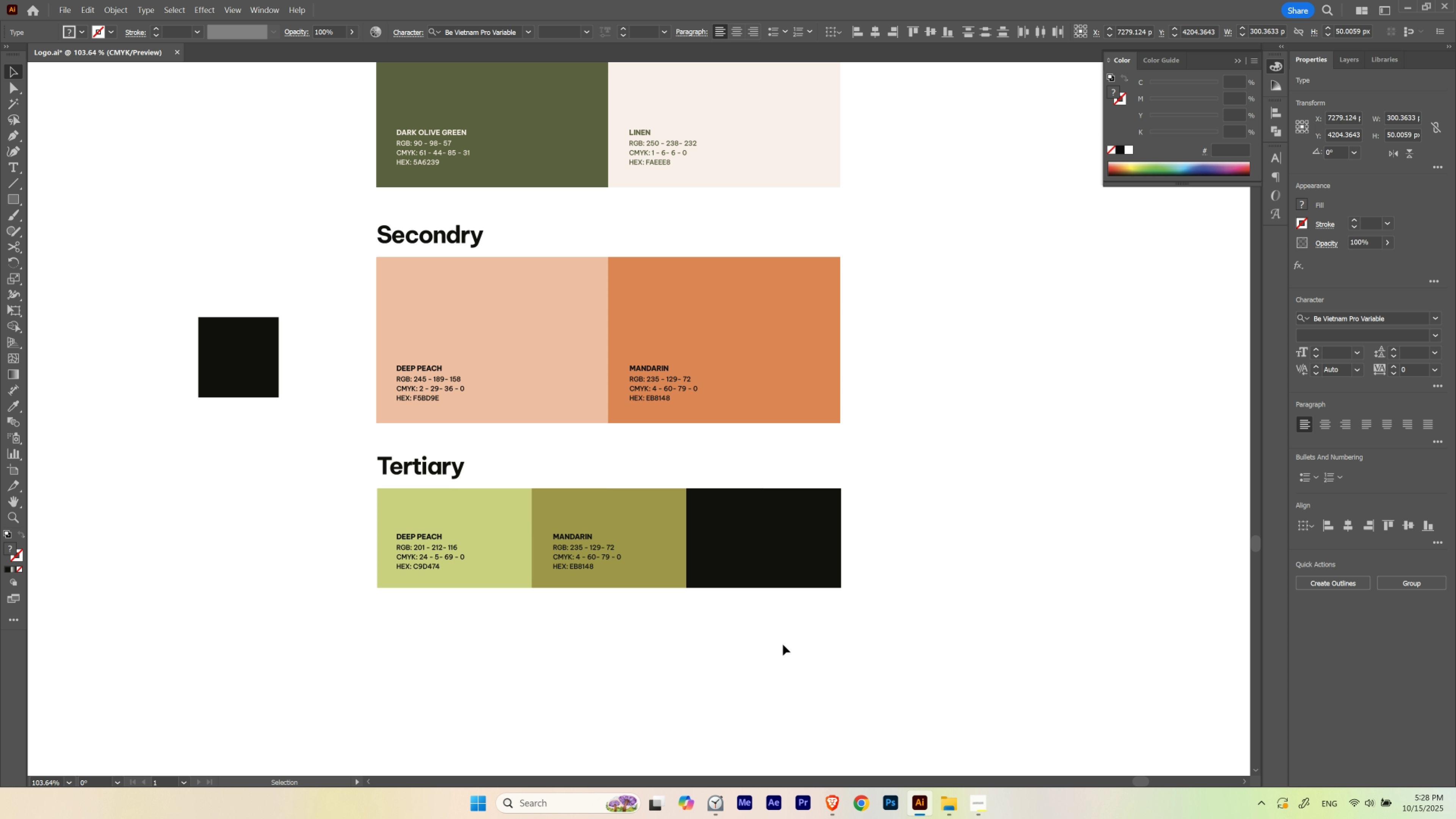 
key(ArrowDown)
 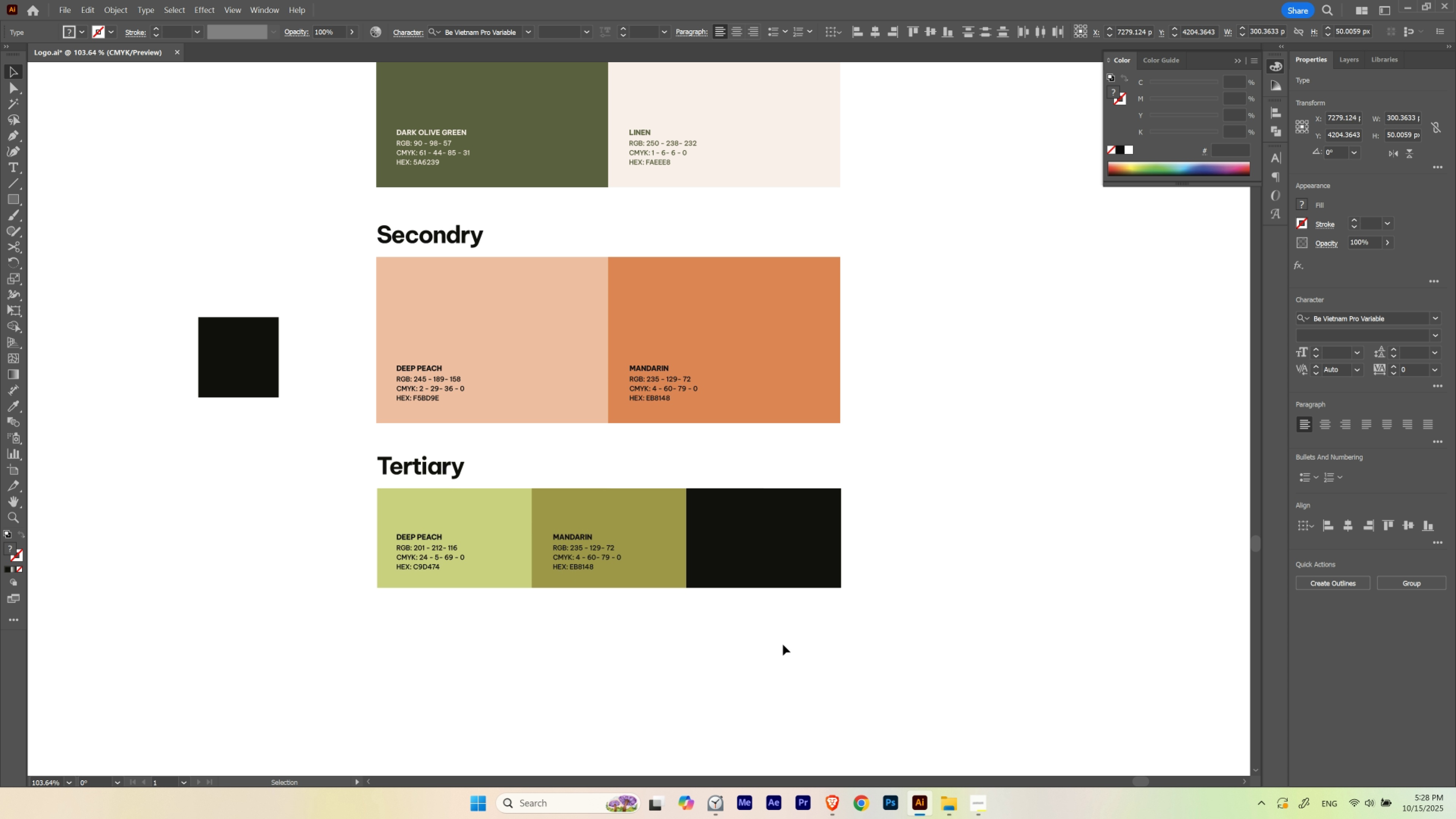 
key(ArrowDown)
 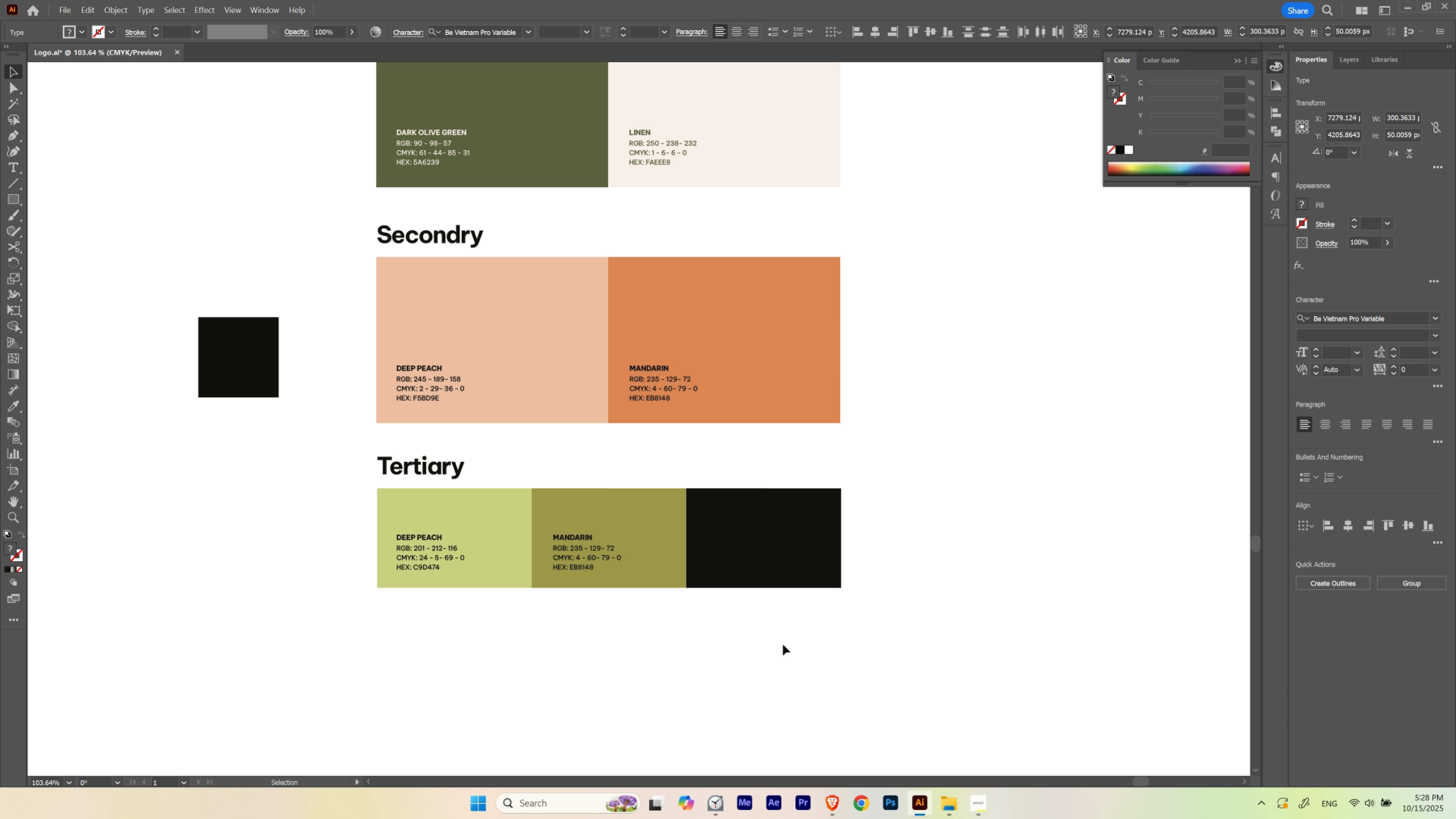 
key(ArrowUp)
 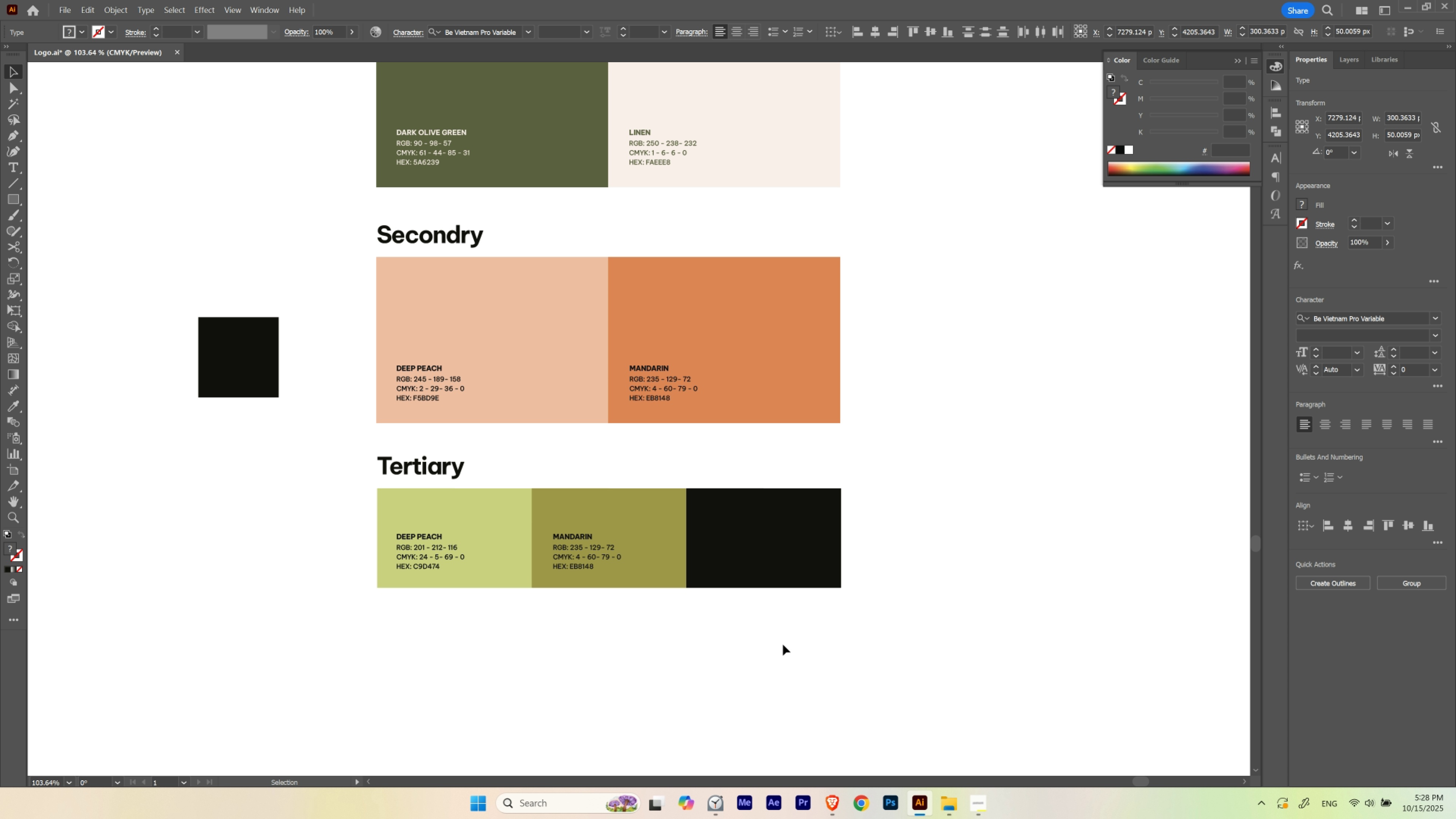 
key(ArrowUp)
 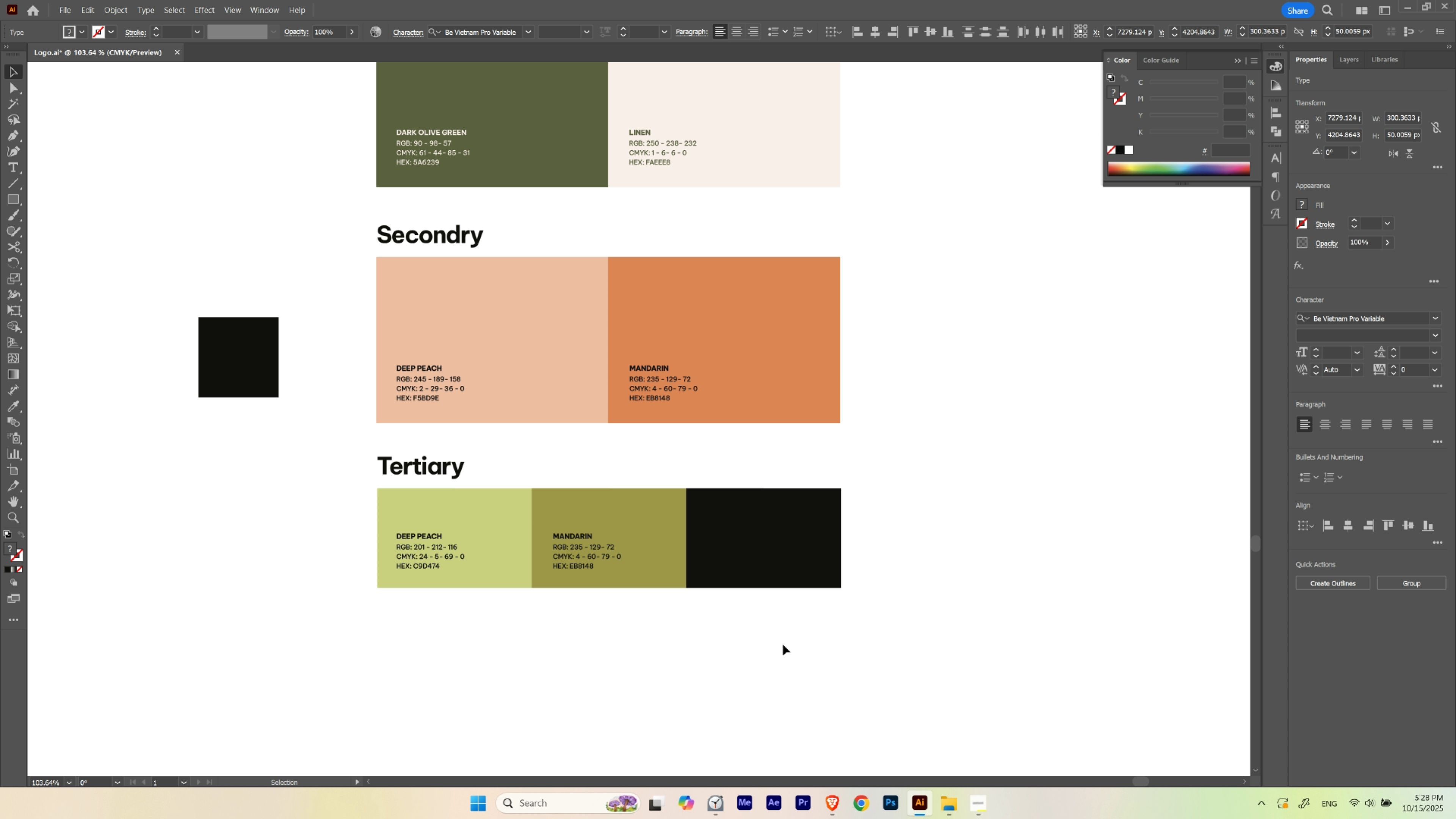 
key(ArrowUp)
 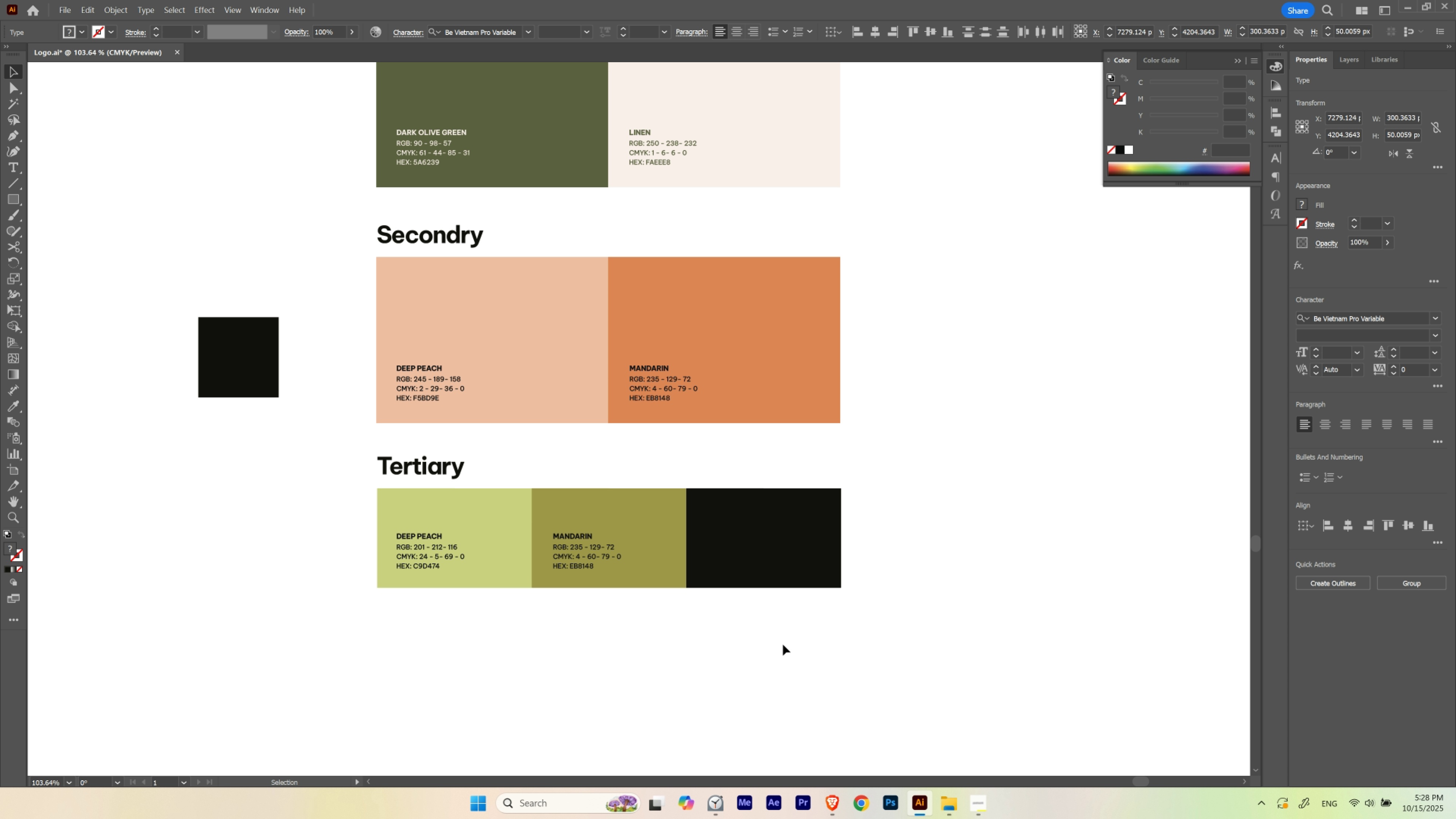 
key(ArrowDown)
 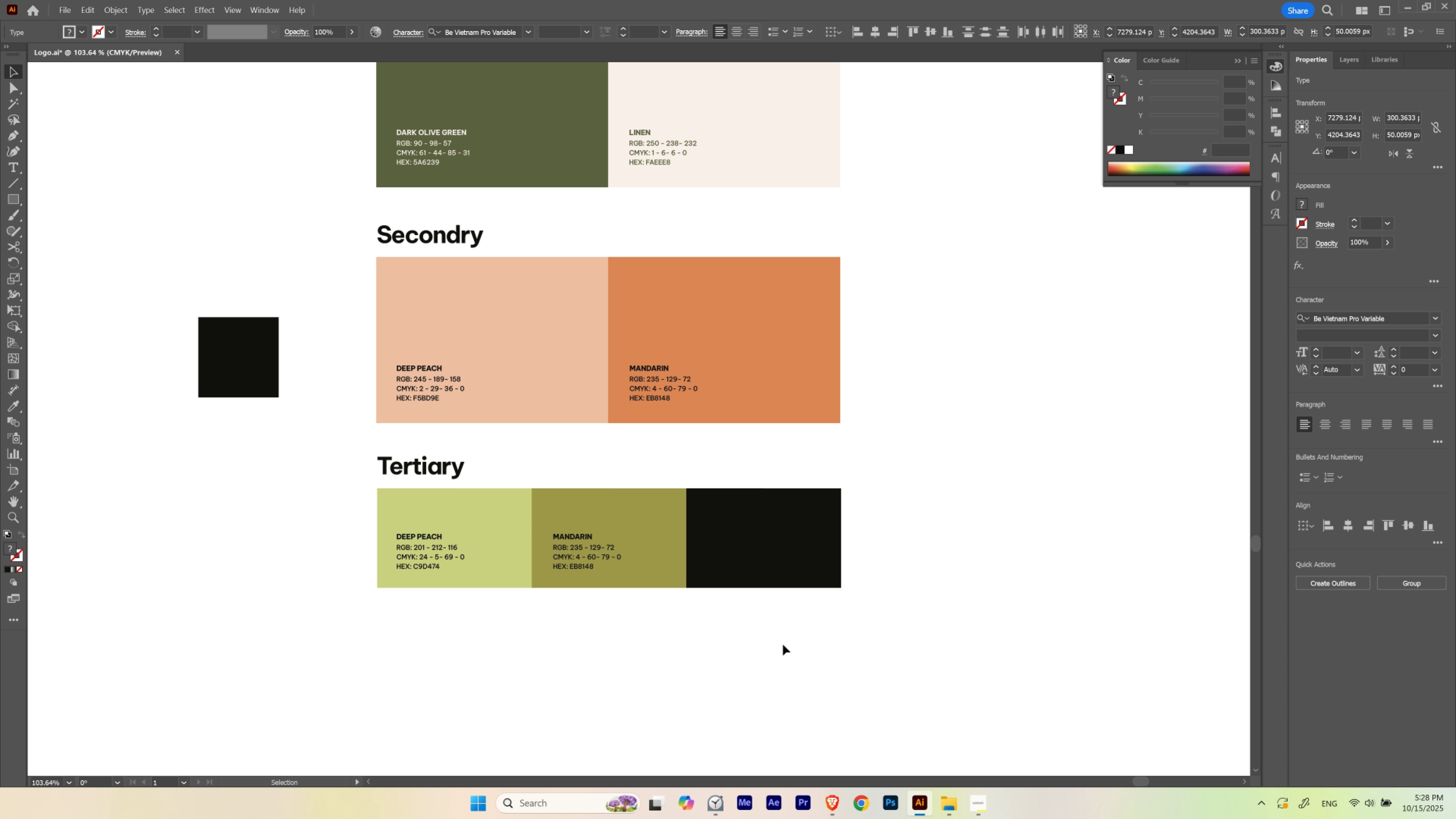 
key(ArrowUp)
 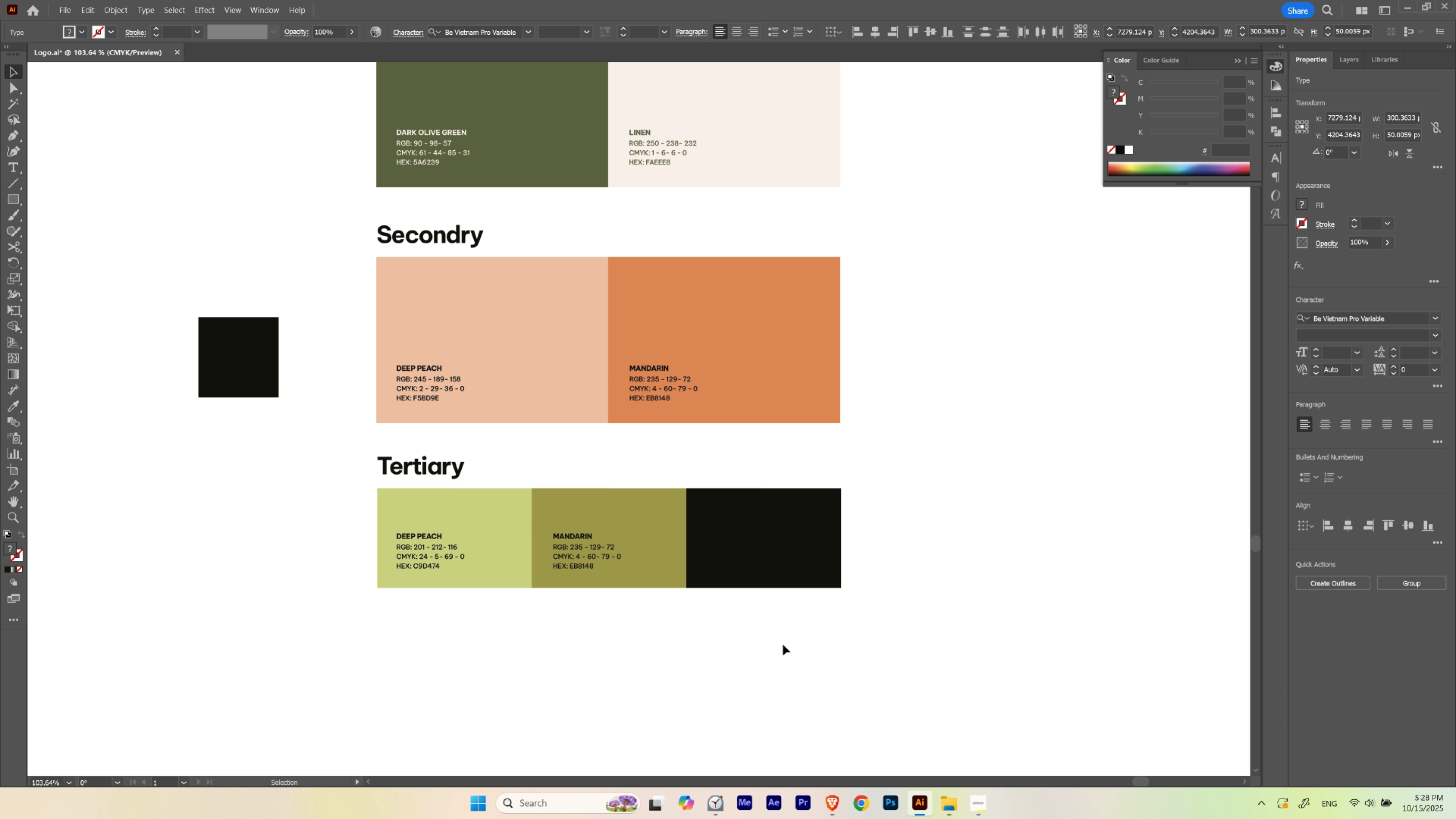 
key(ArrowUp)
 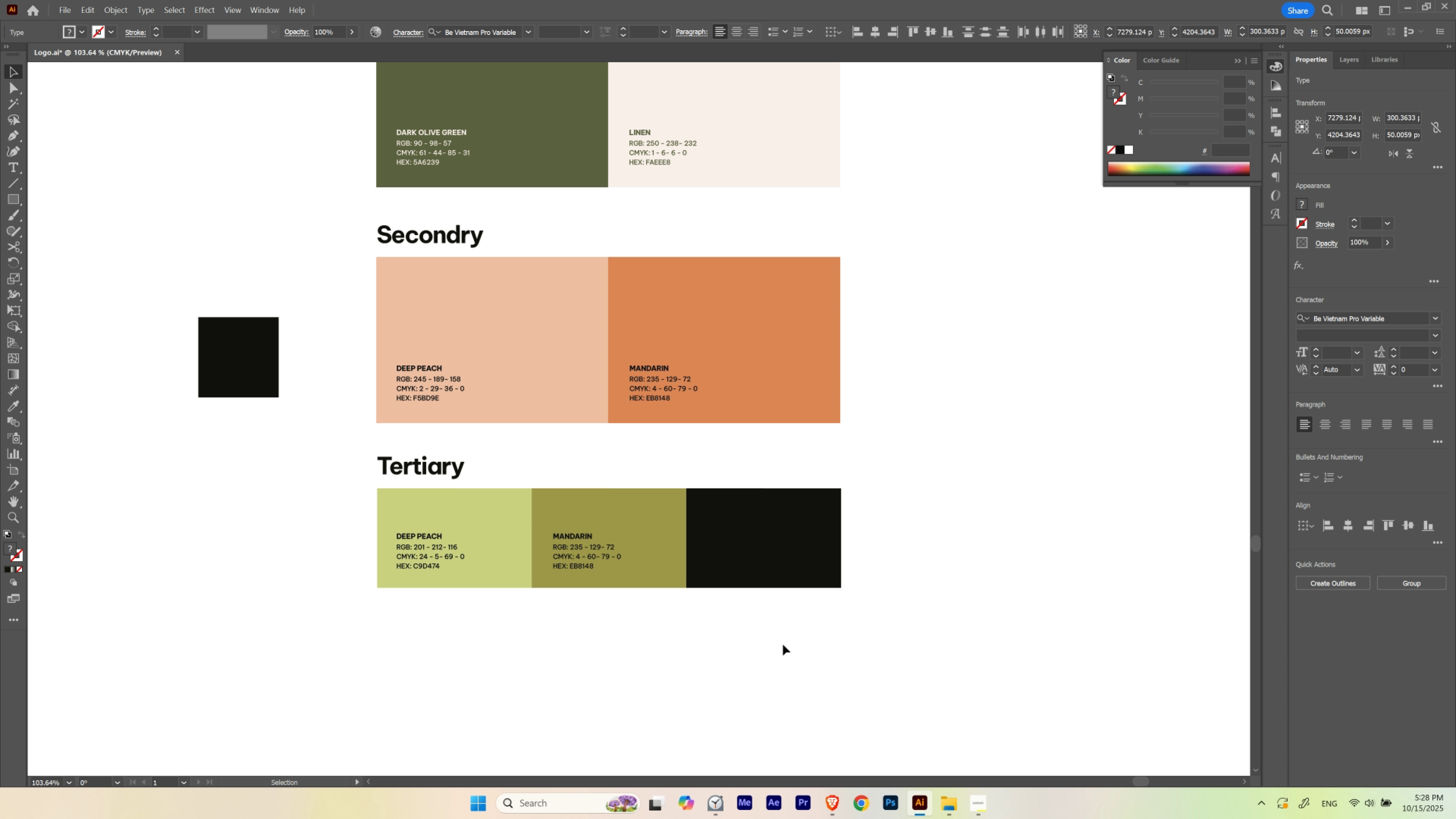 
key(ArrowDown)
 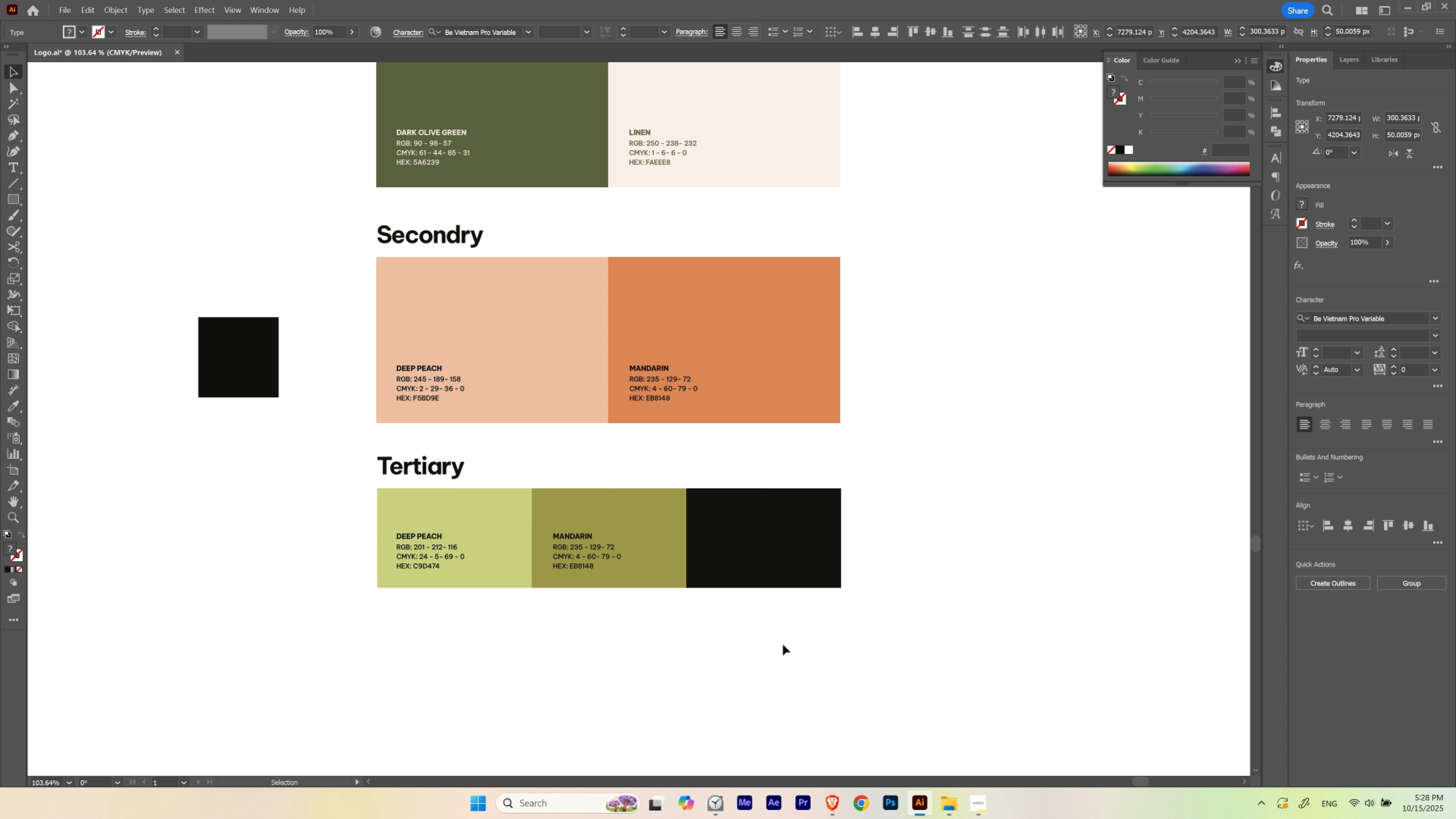 
left_click([783, 644])
 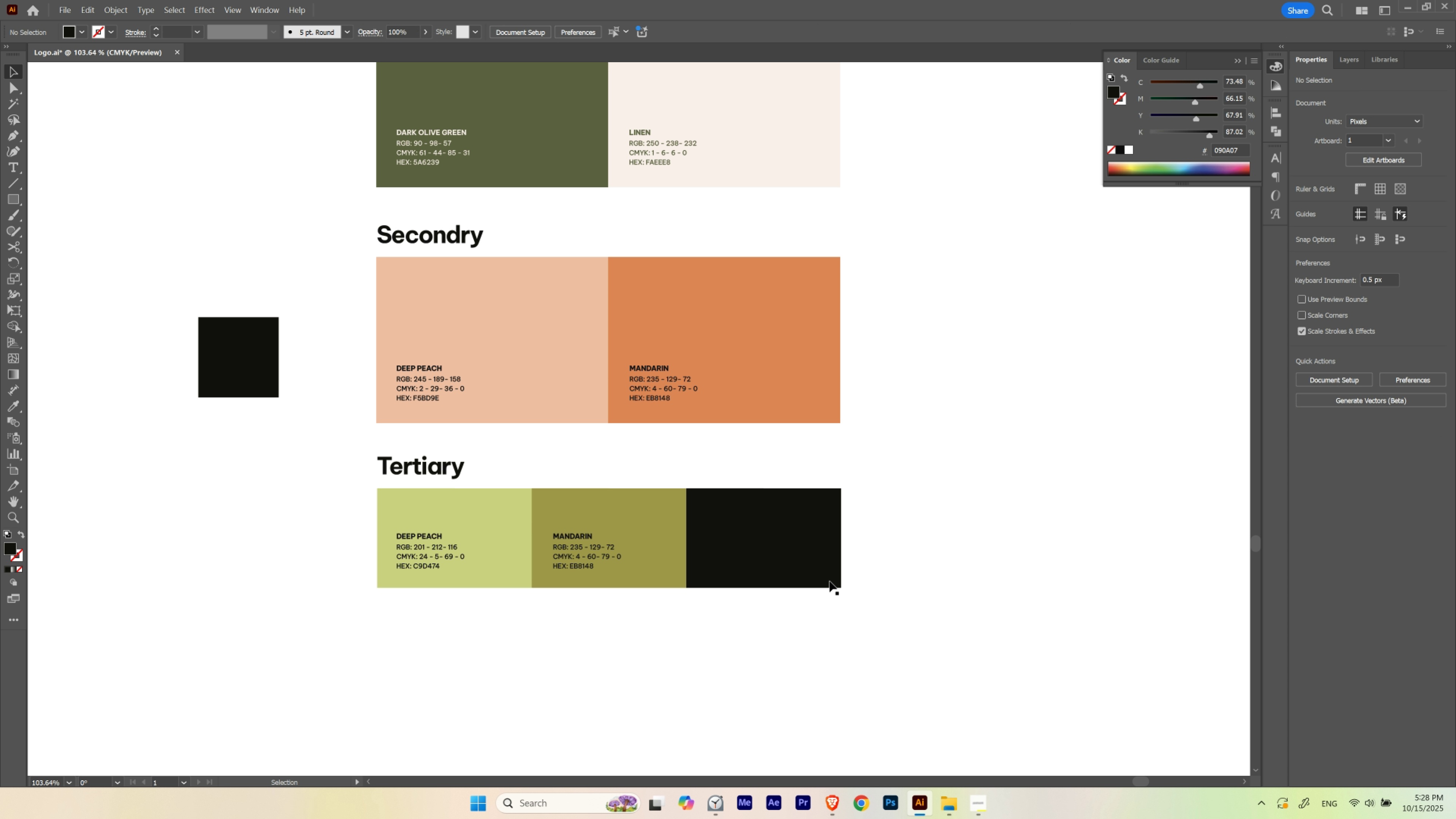 
hold_key(key=Space, duration=0.7)
 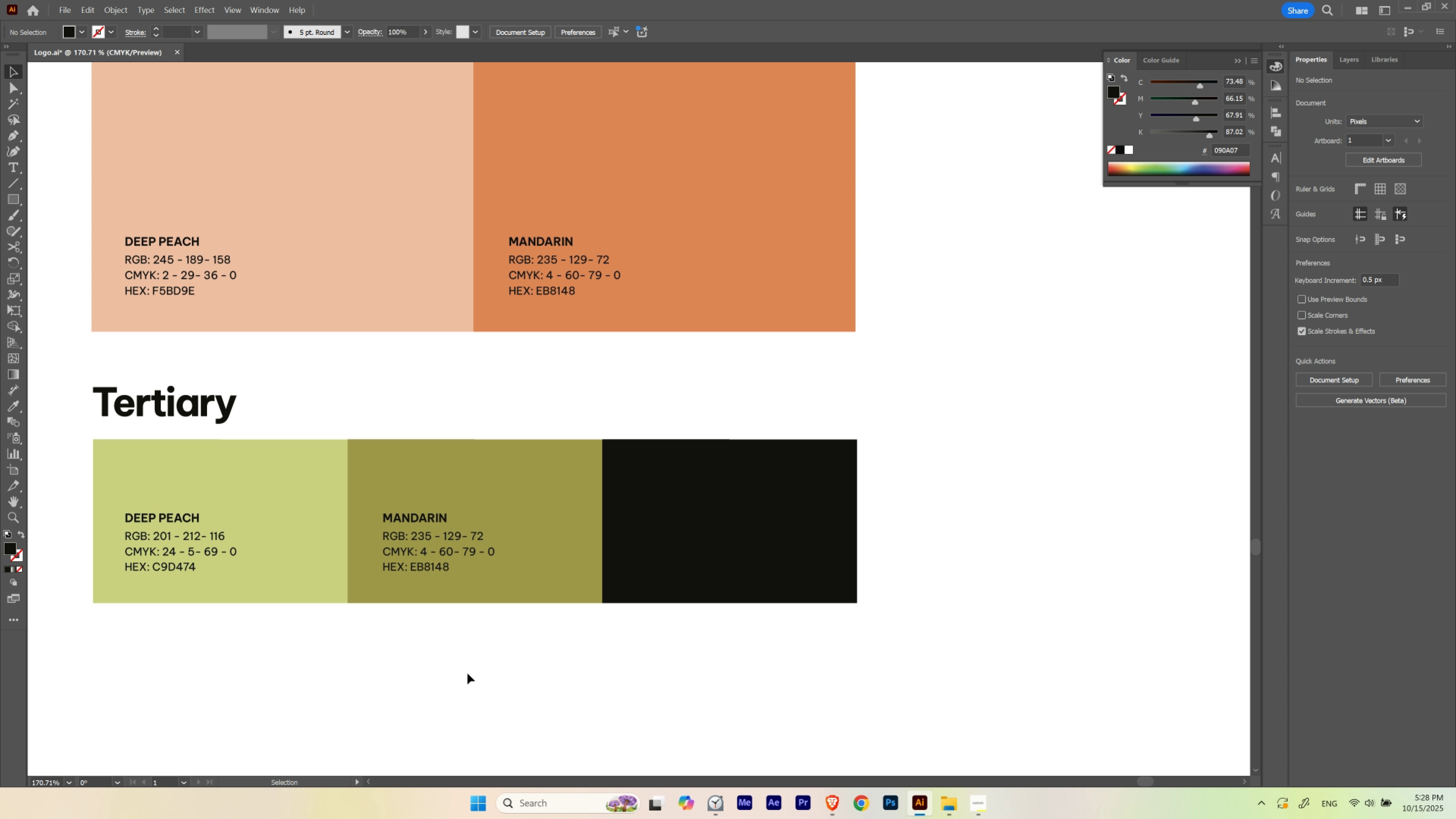 
hold_key(key=ControlLeft, duration=0.6)
left_click_drag(start_coordinate=[816, 564], to_coordinate=[871, 597])
 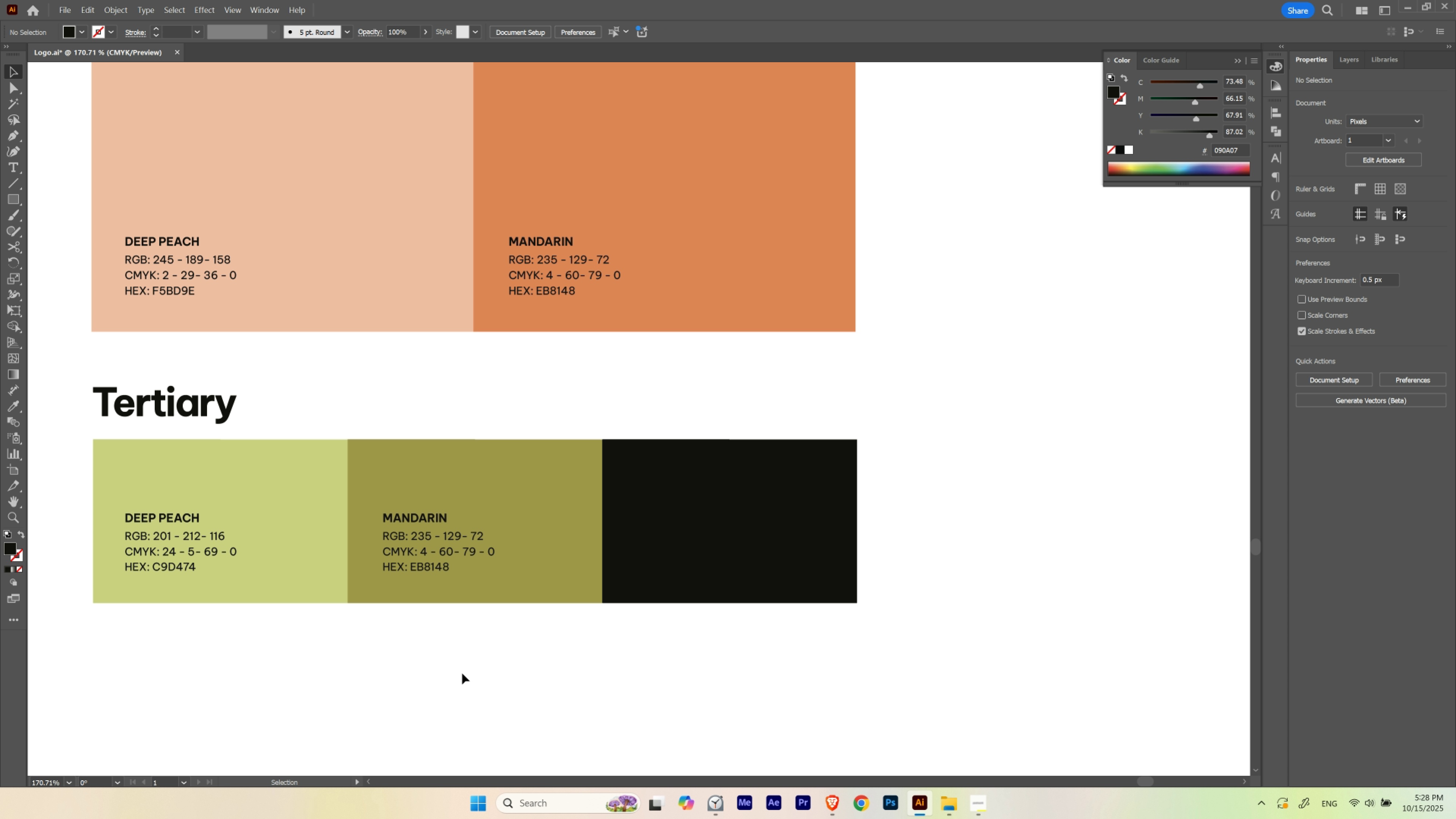 
left_click([462, 673])
 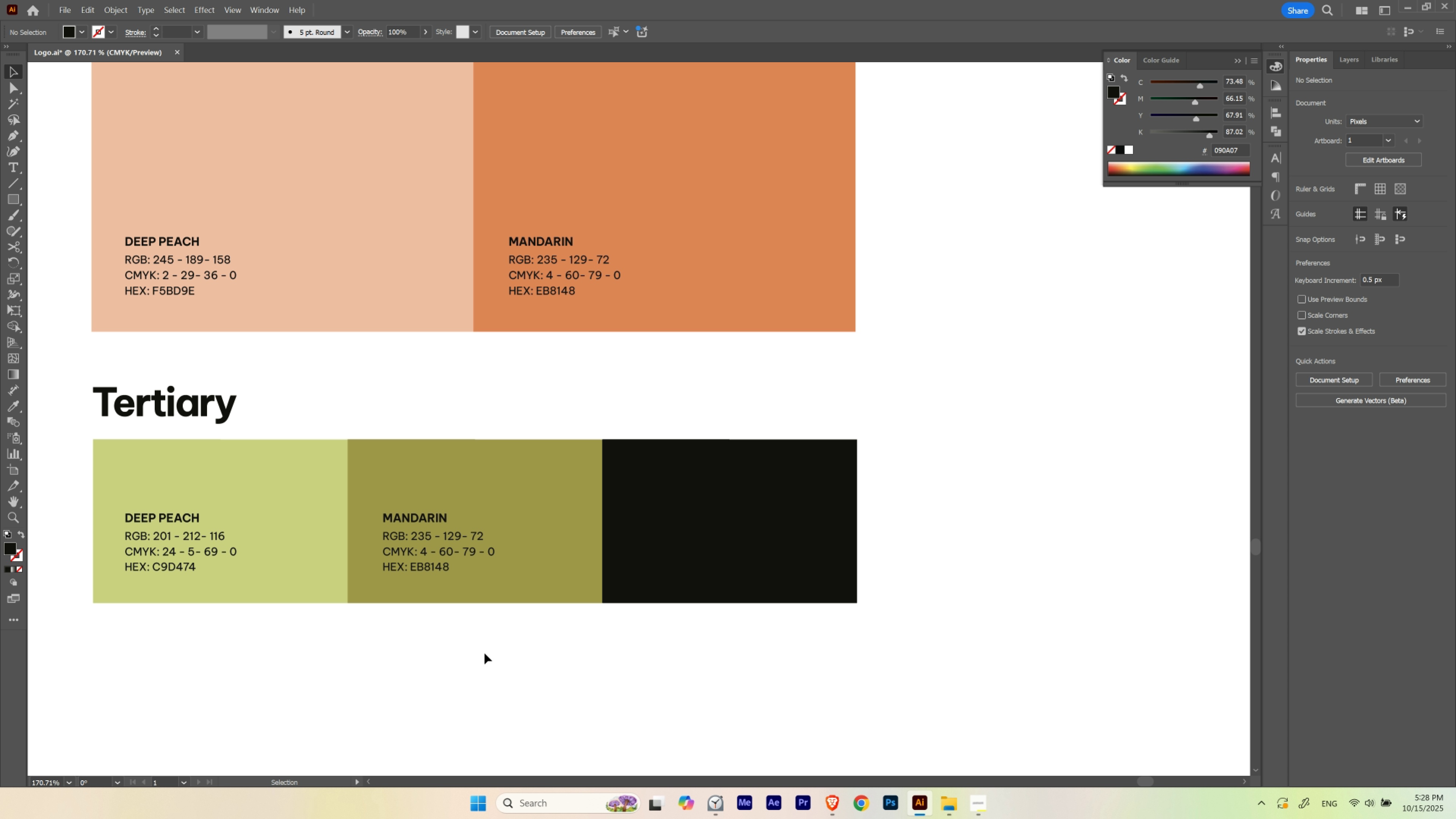 
hold_key(key=Space, duration=0.78)
 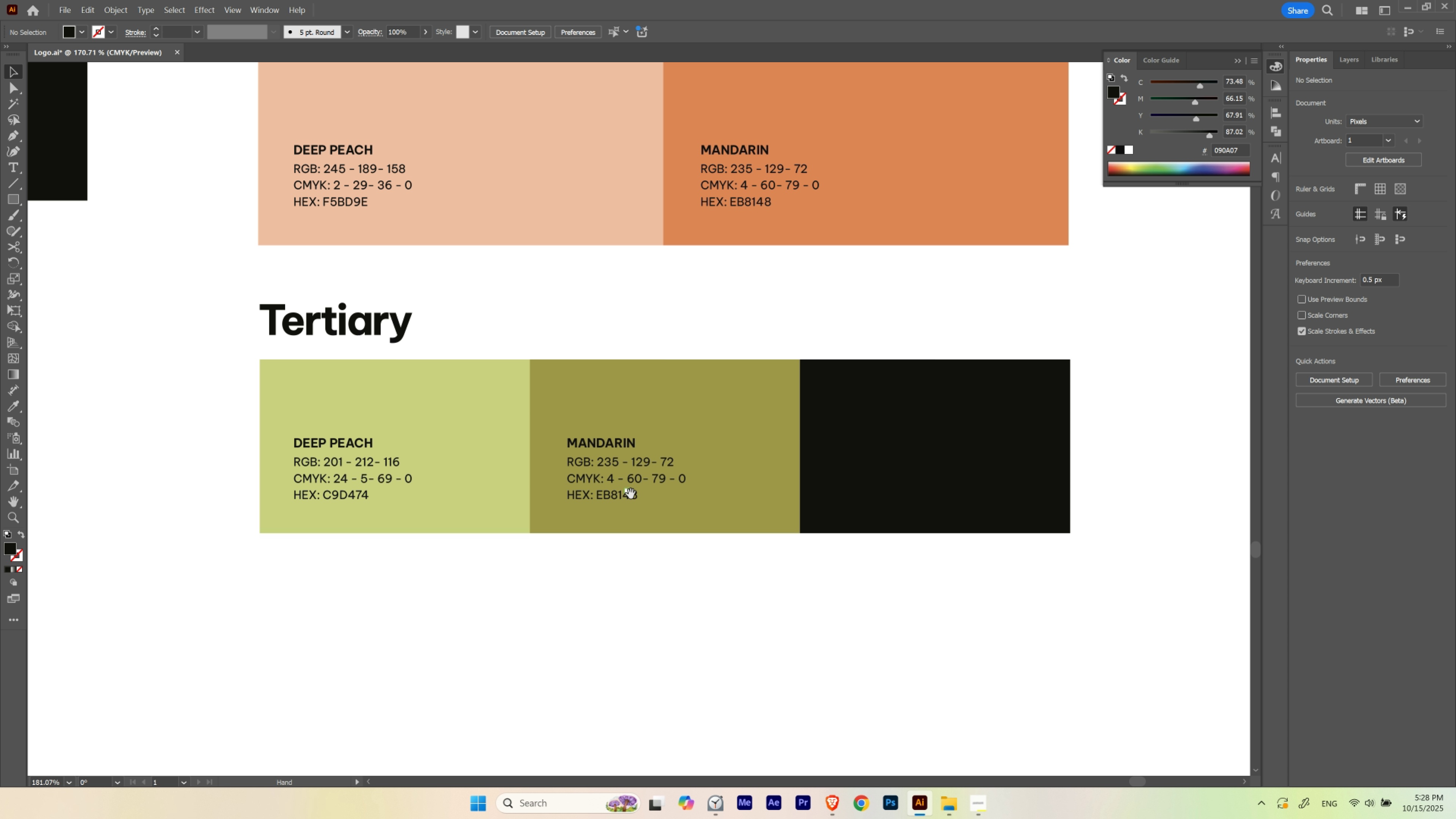 
left_click_drag(start_coordinate=[442, 628], to_coordinate=[630, 556])
 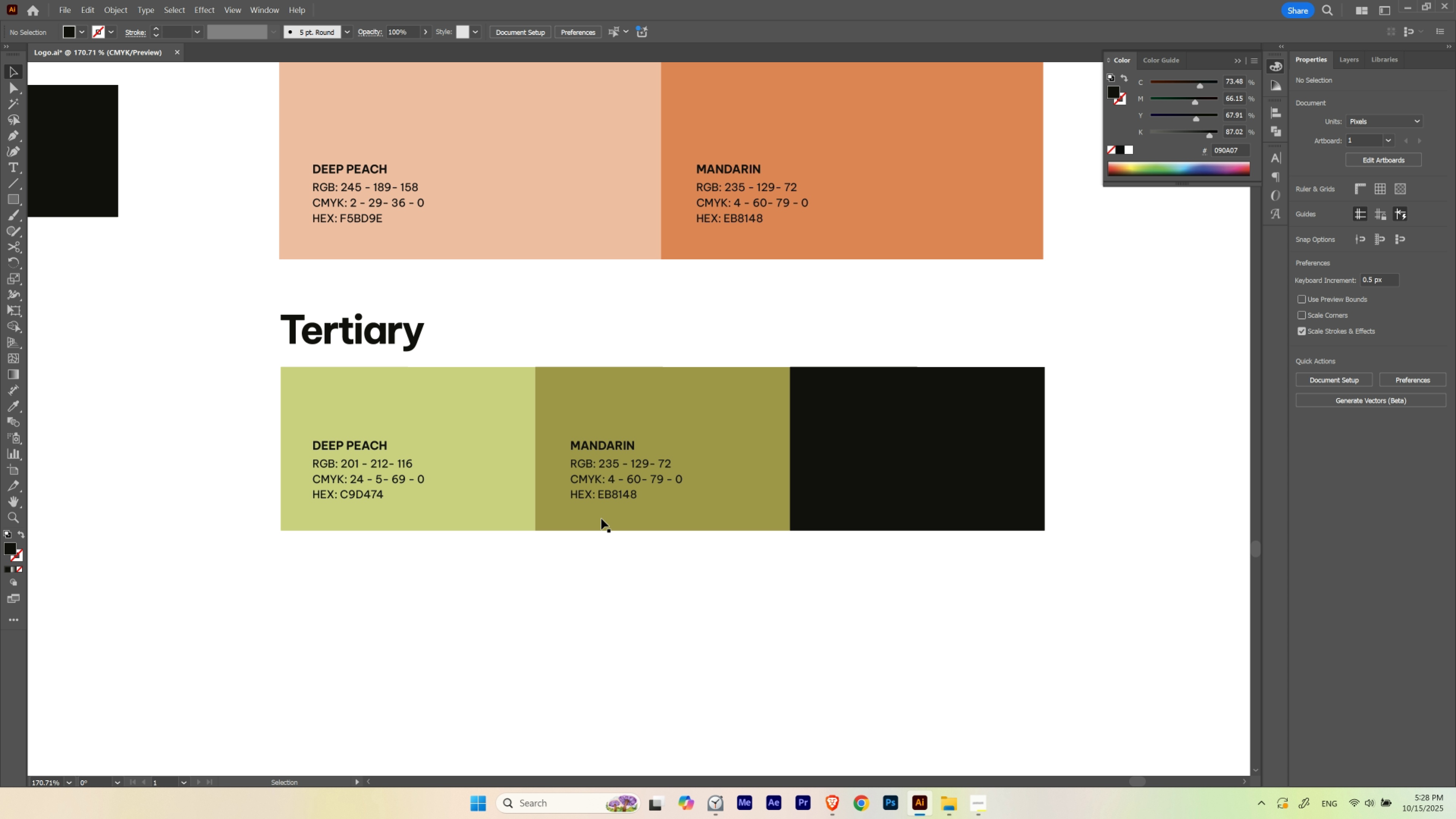 
hold_key(key=Space, duration=0.36)
 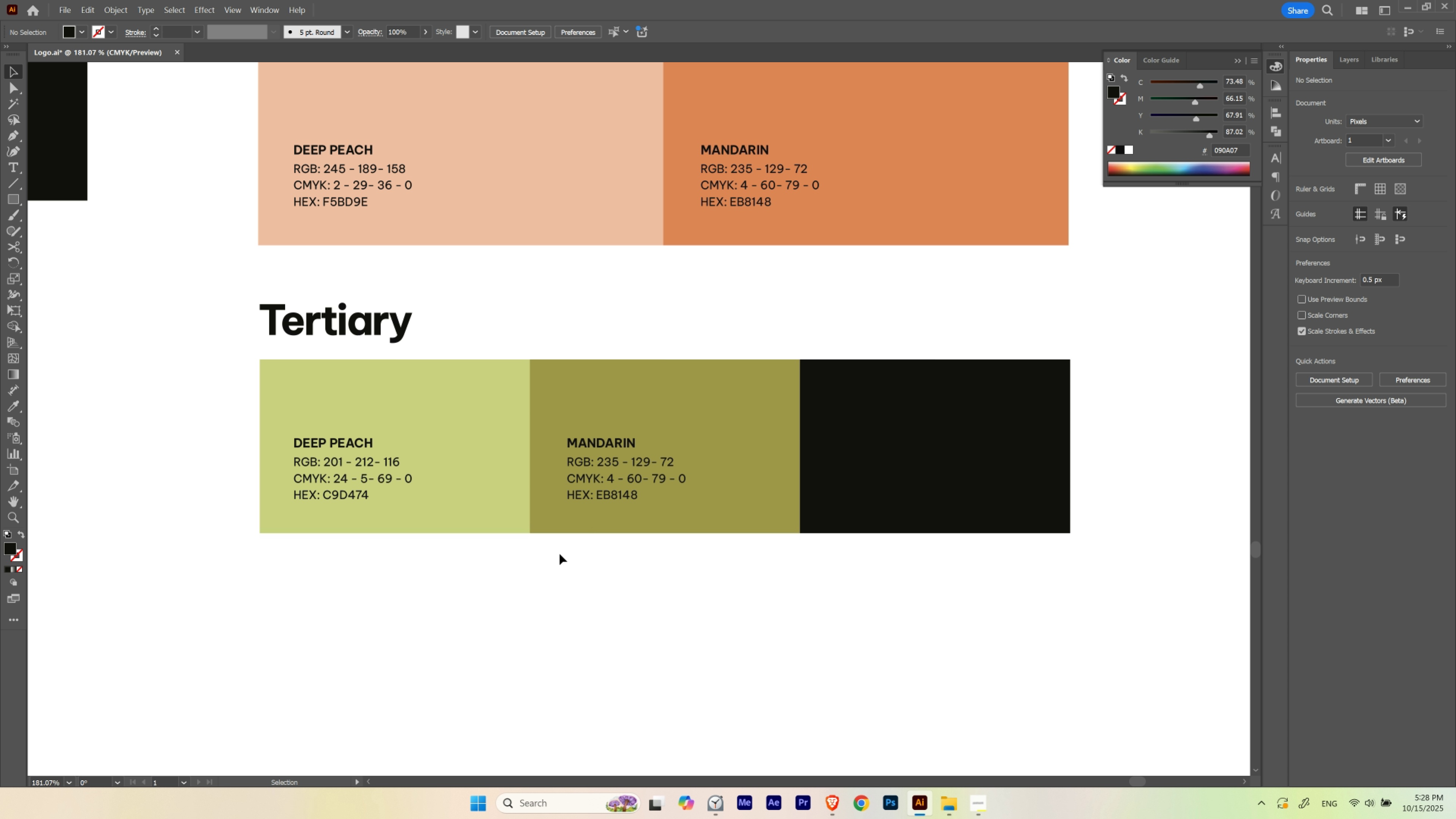 
key(Control+ControlLeft)
 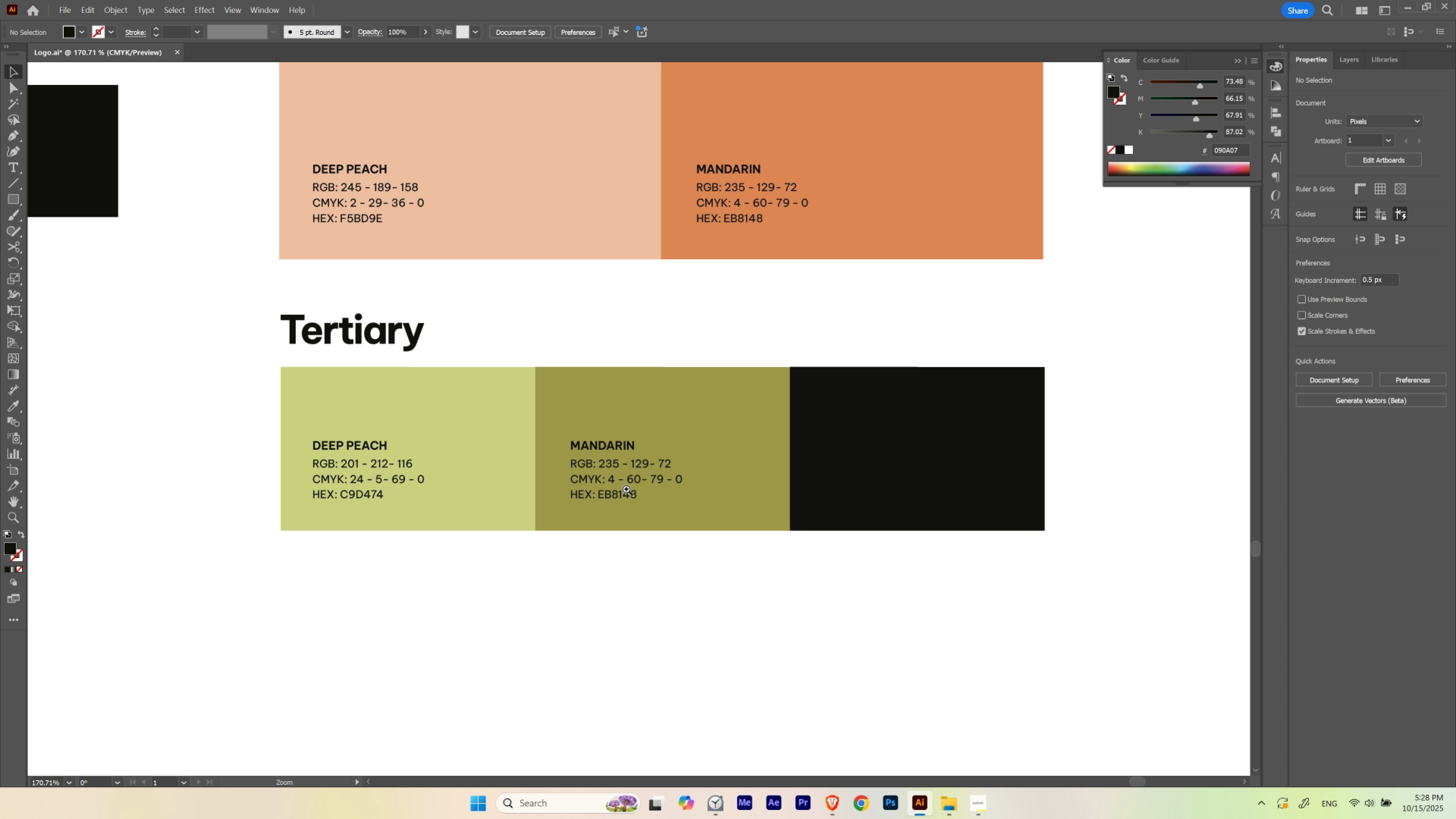 
left_click_drag(start_coordinate=[625, 489], to_coordinate=[632, 493])
 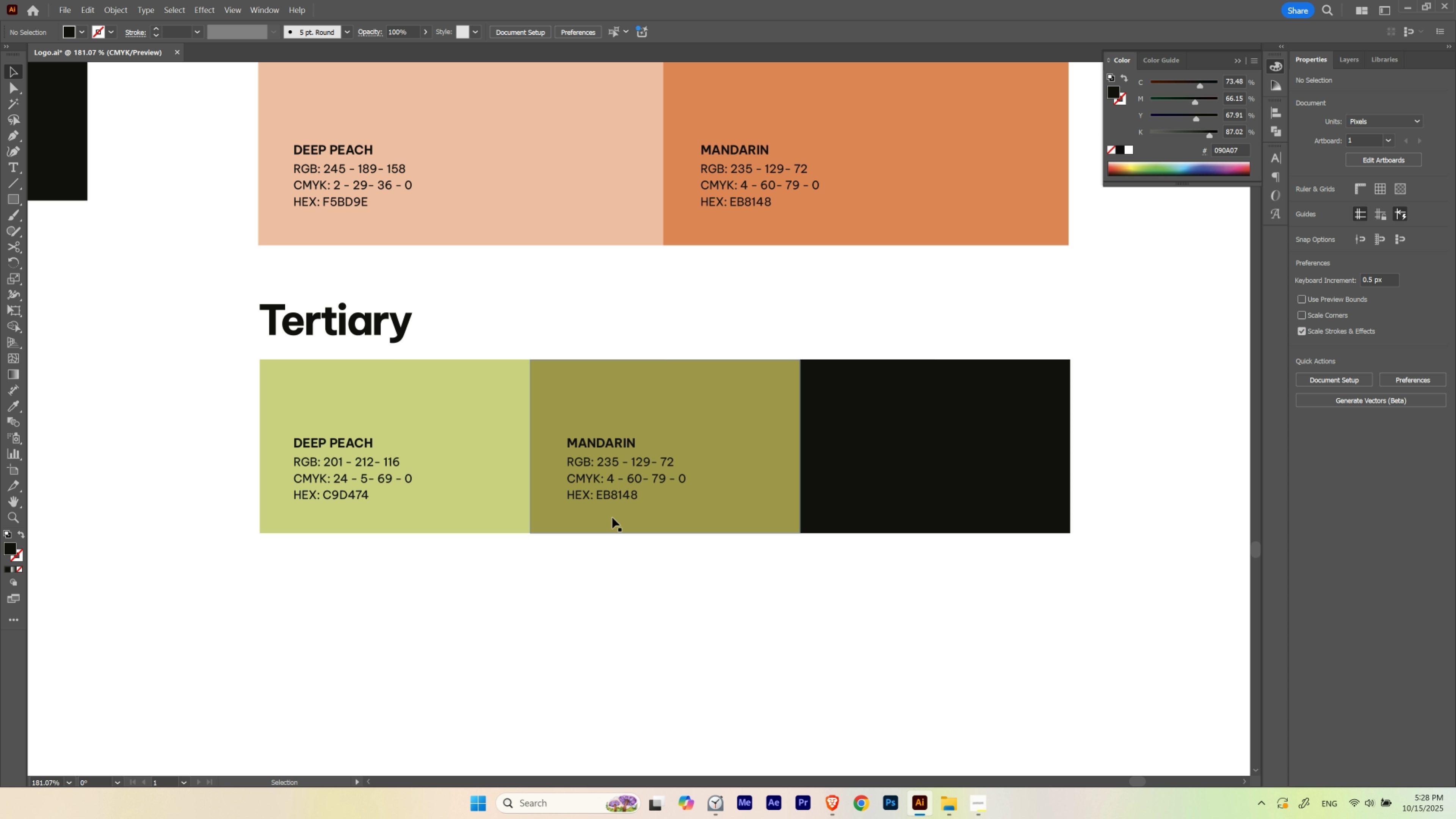 
key(V)
 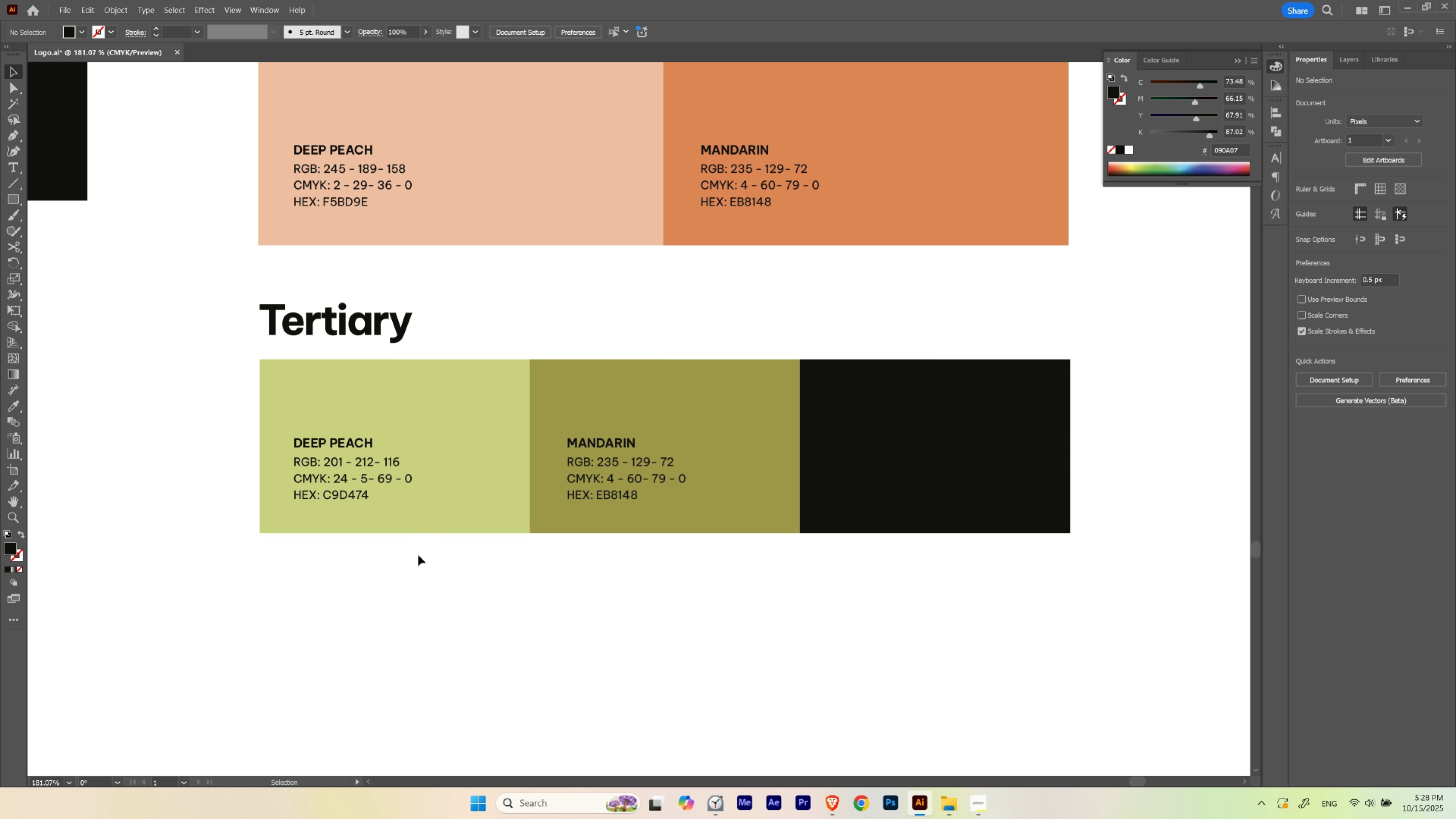 
hold_key(key=Space, duration=0.41)
 